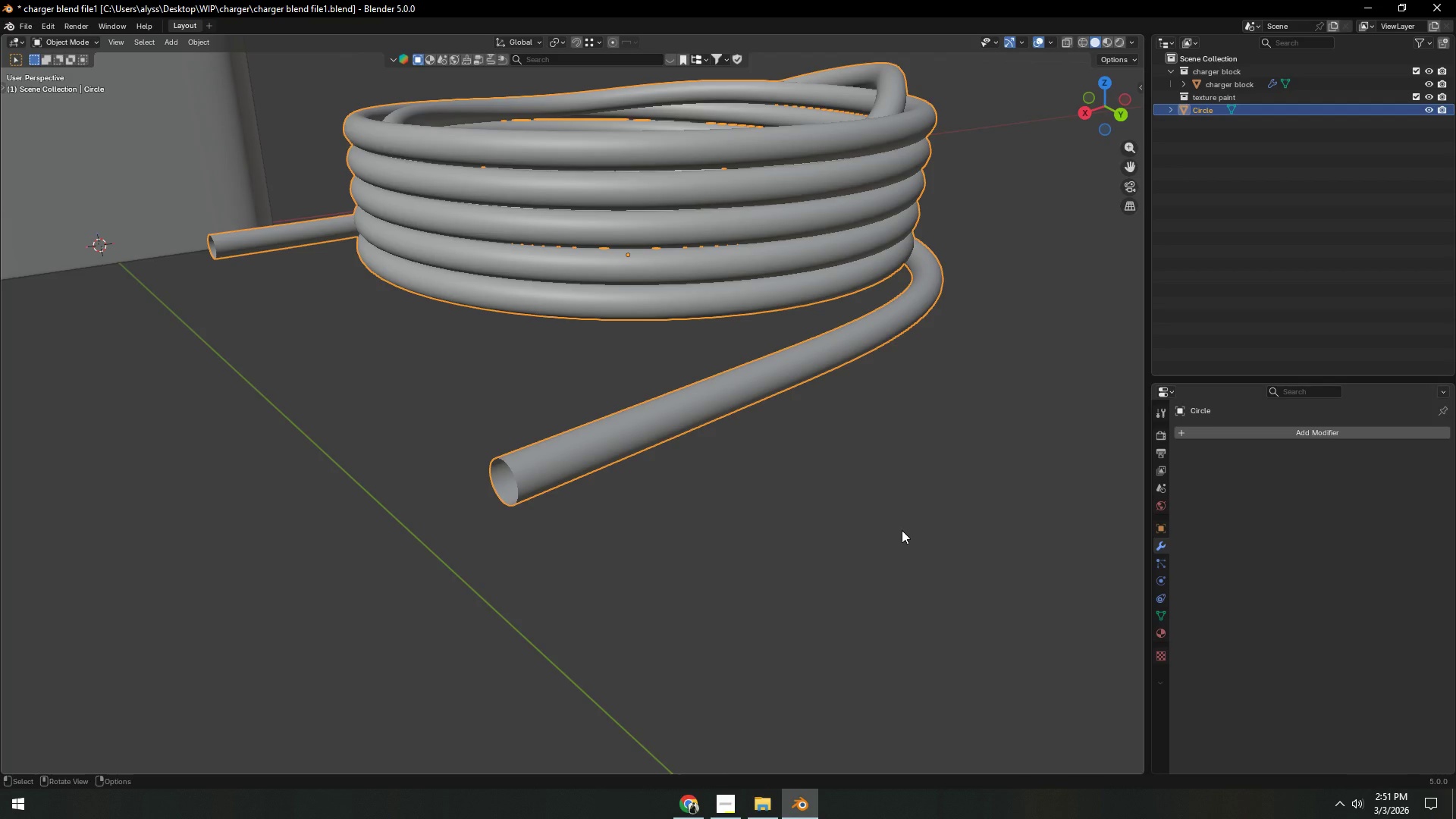 
key(Control+Z)
 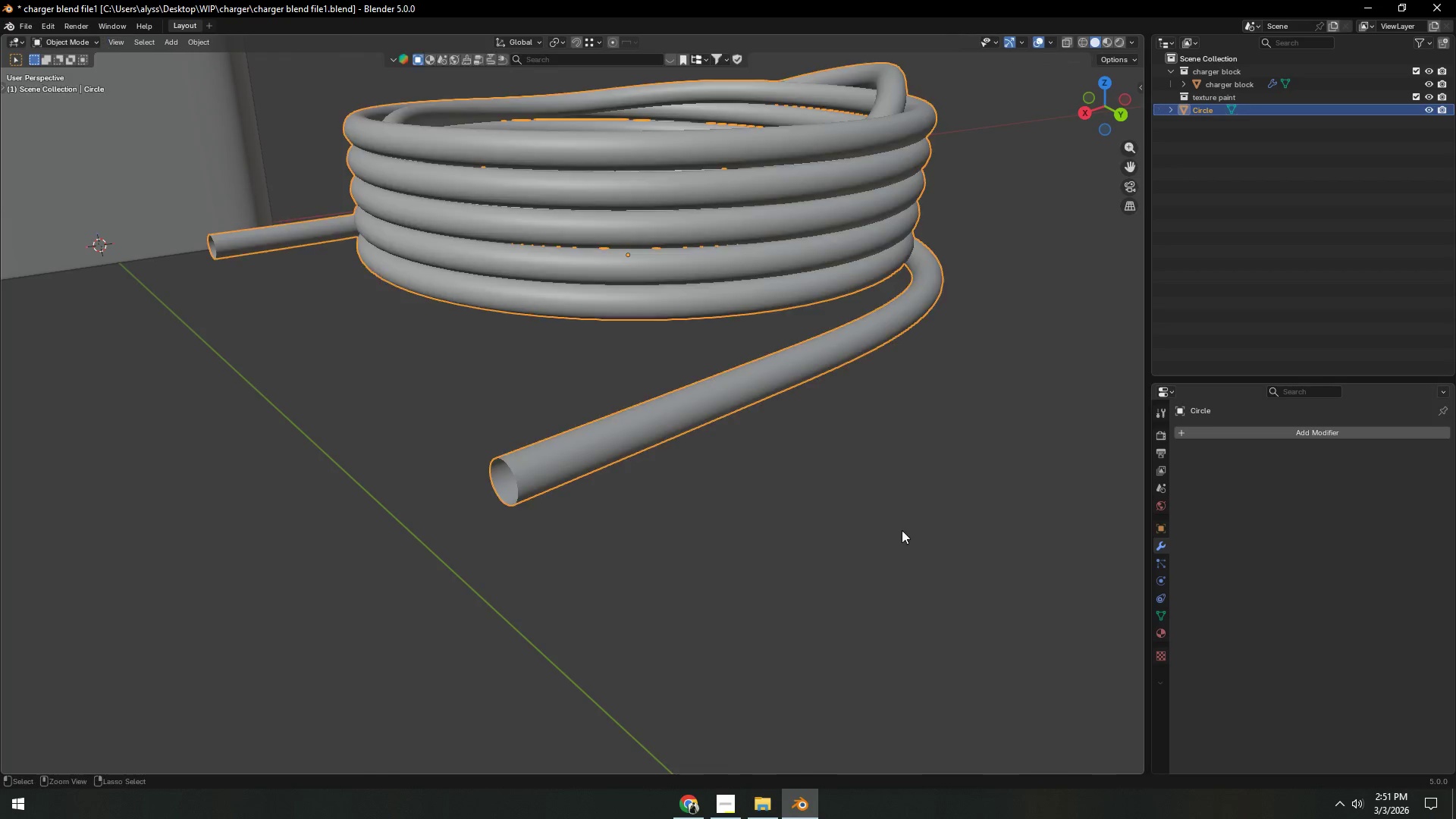 
key(Control+Z)
 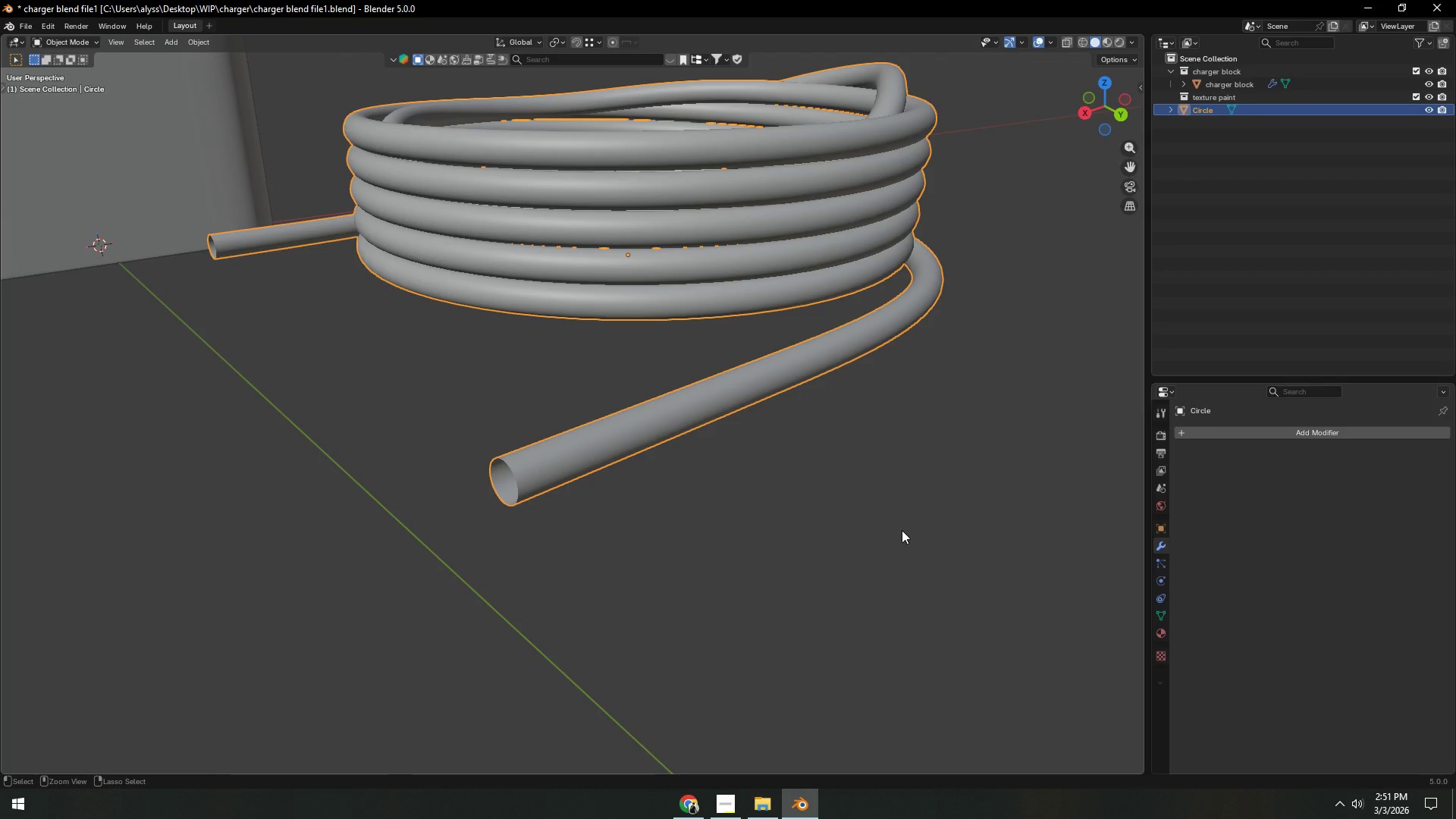 
key(Control+Z)
 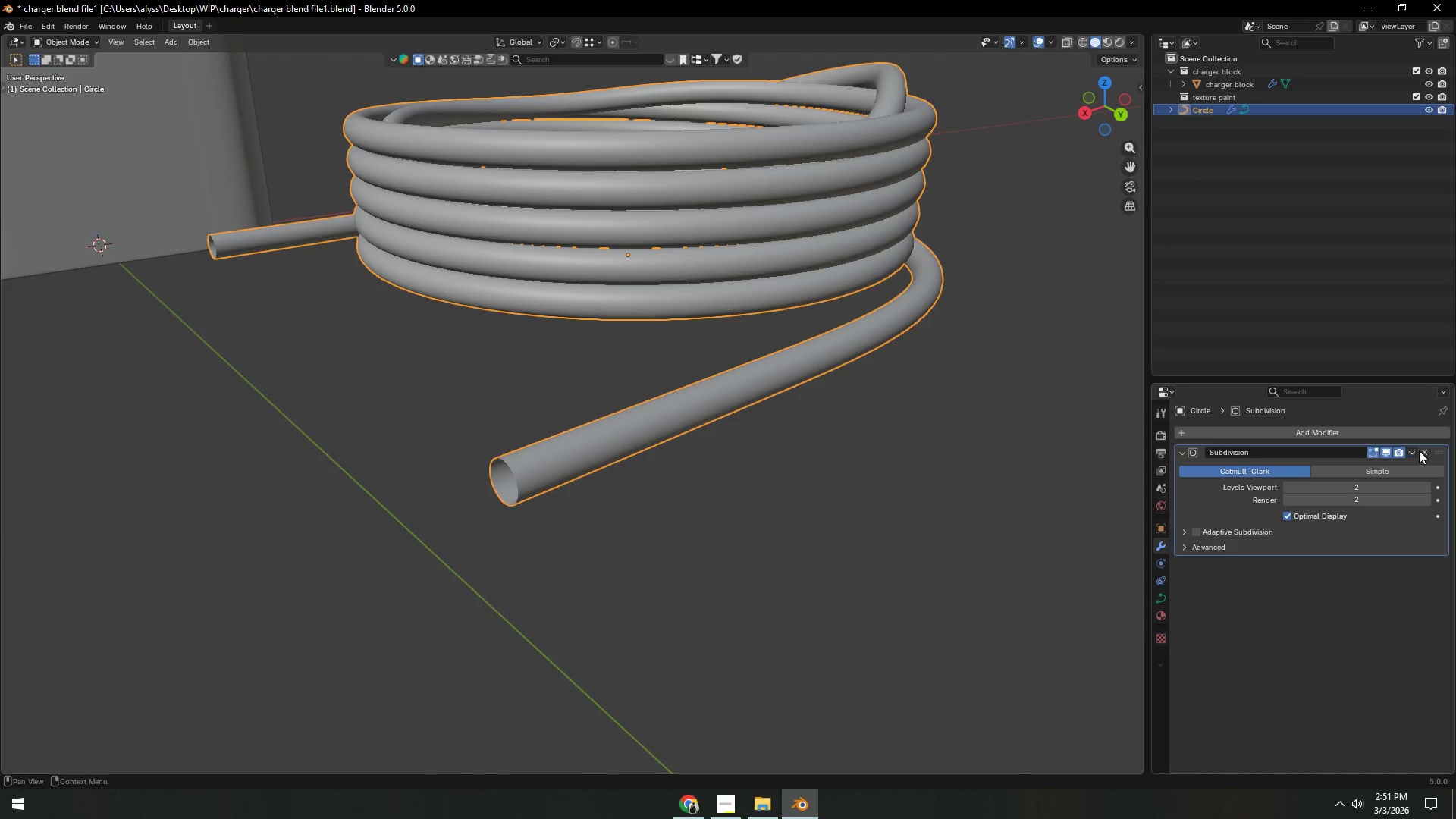 
left_click([1419, 450])
 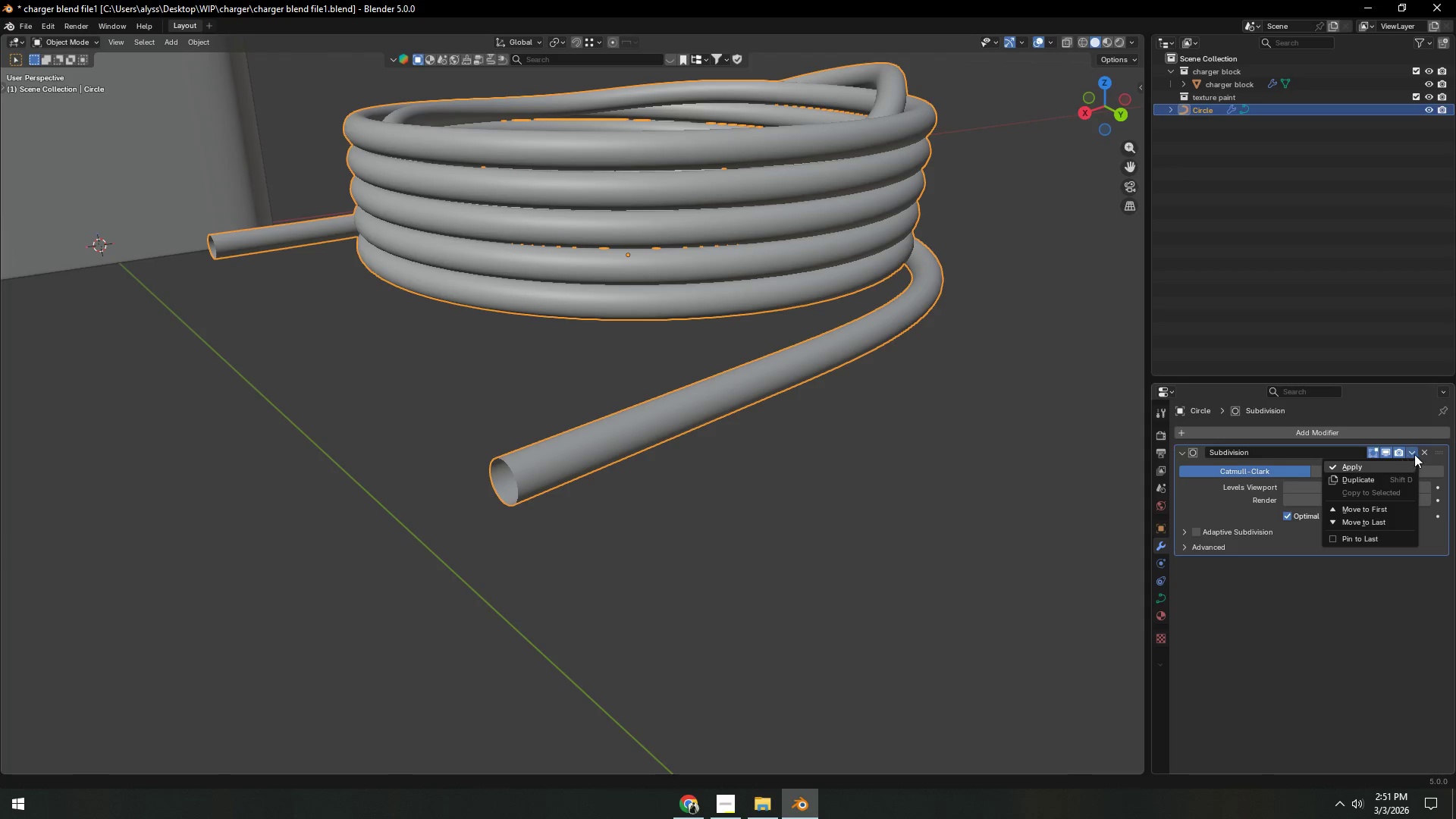 
double_click([1426, 450])
 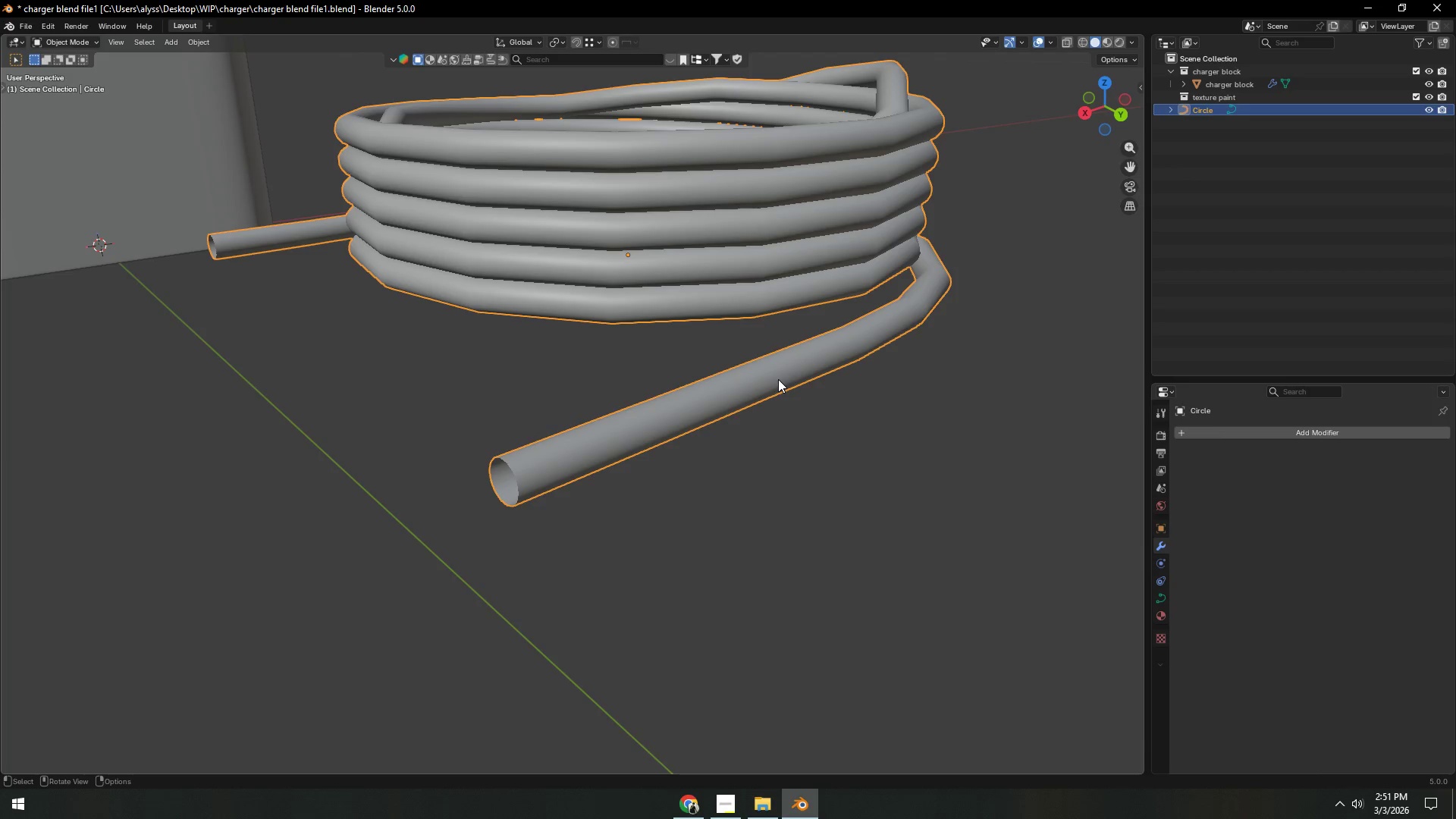 
right_click([778, 379])
 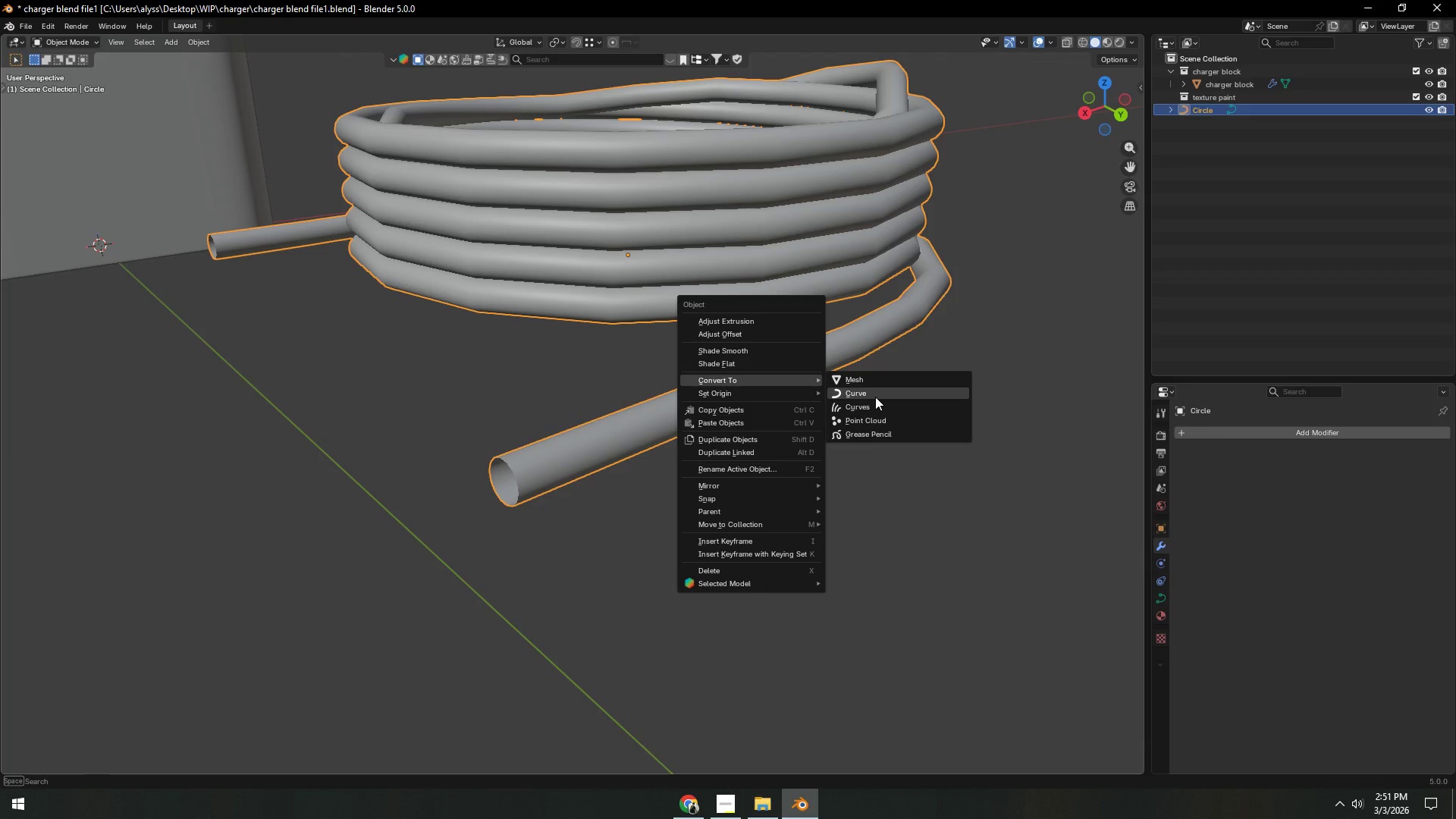 
left_click([875, 382])
 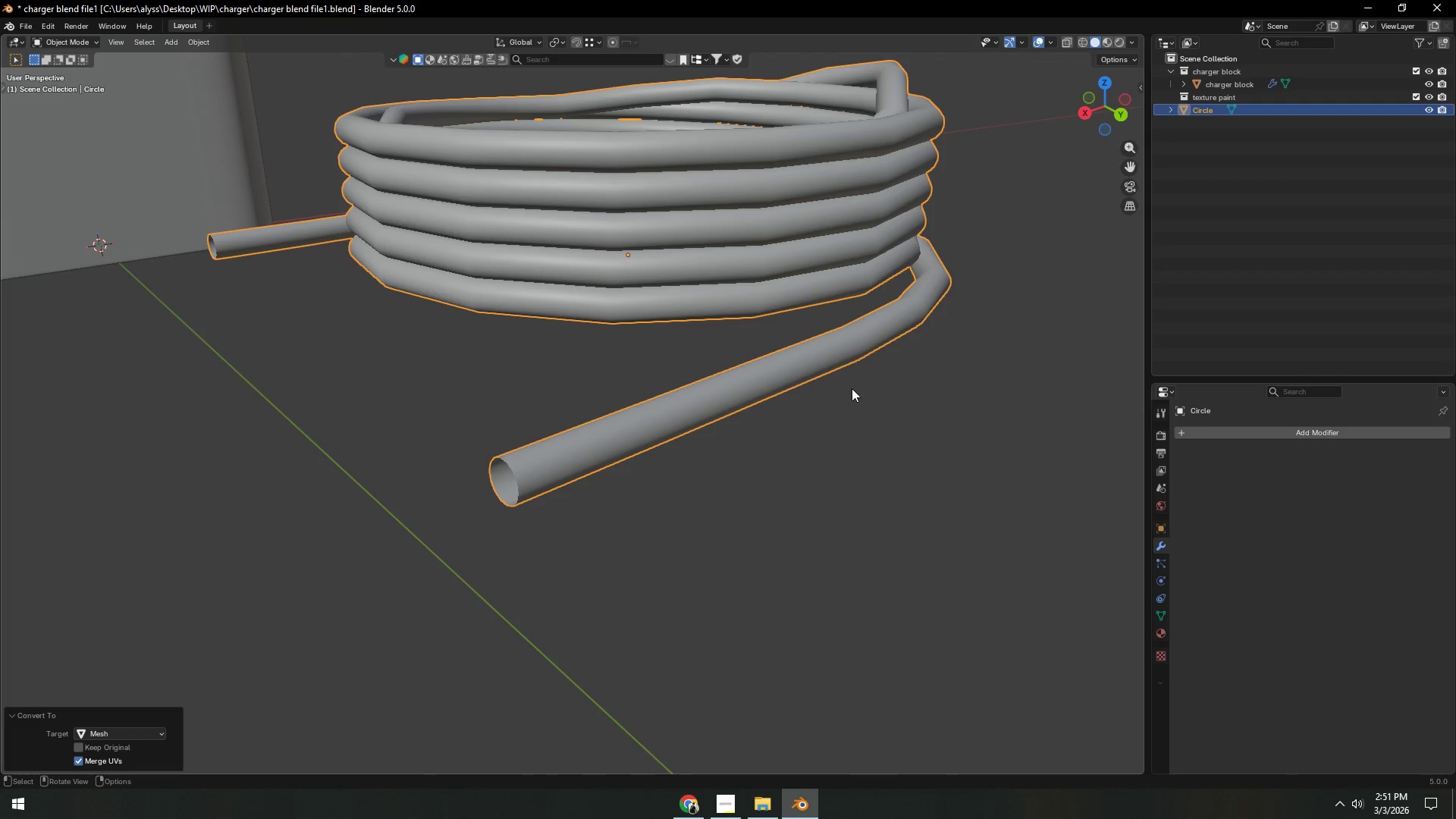 
key(Tab)
 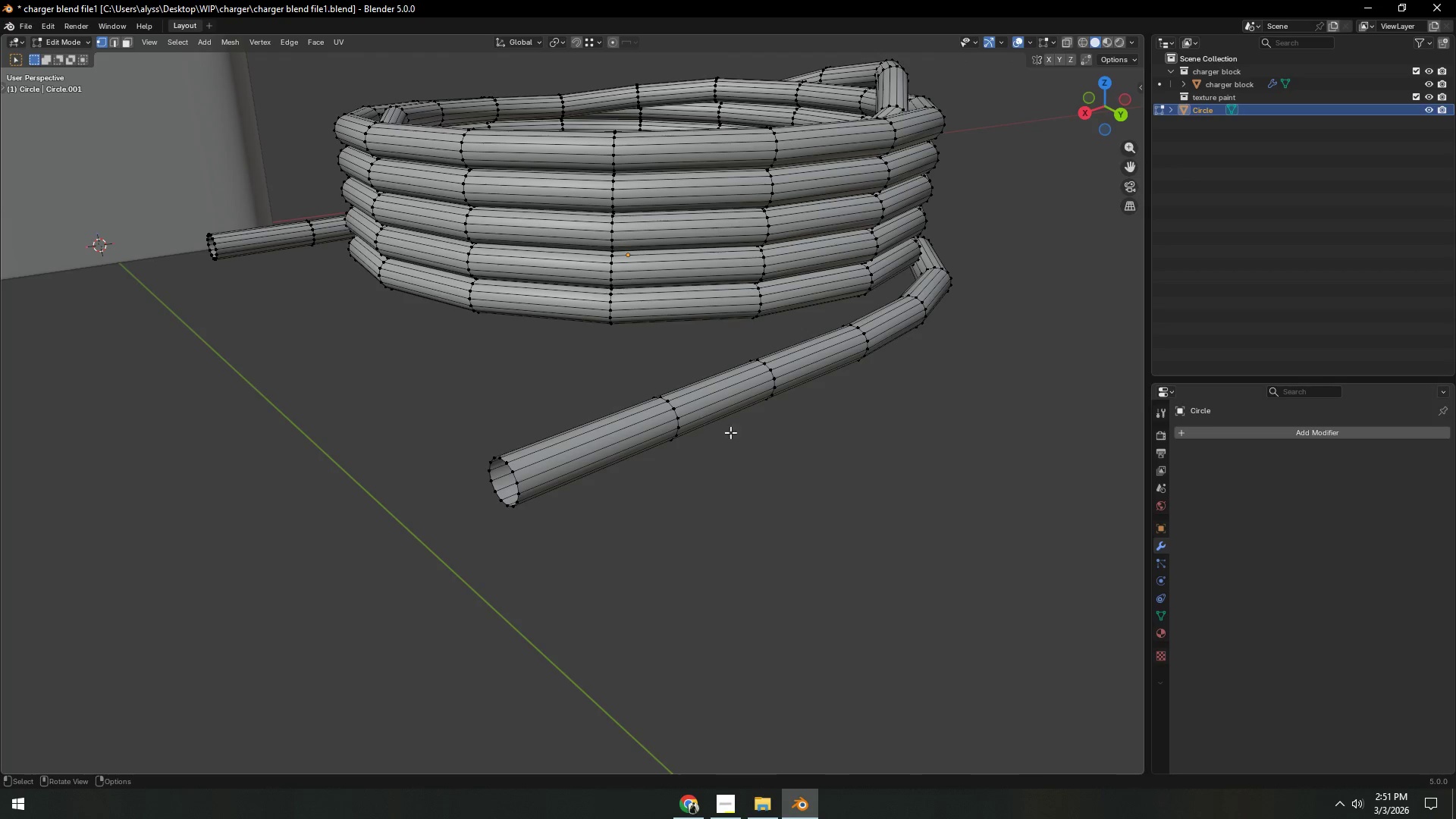 
key(Tab)
 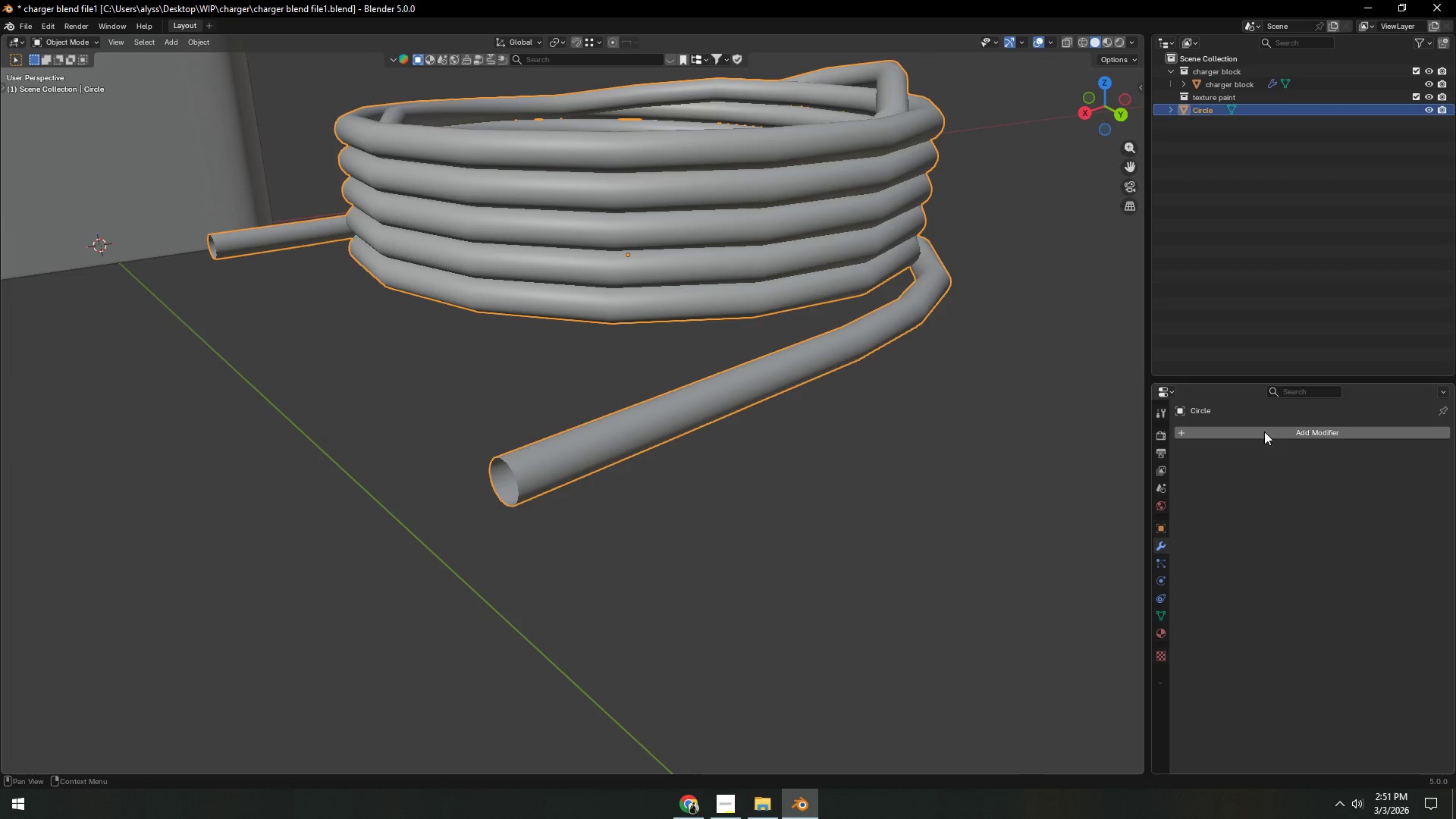 
left_click([1264, 431])
 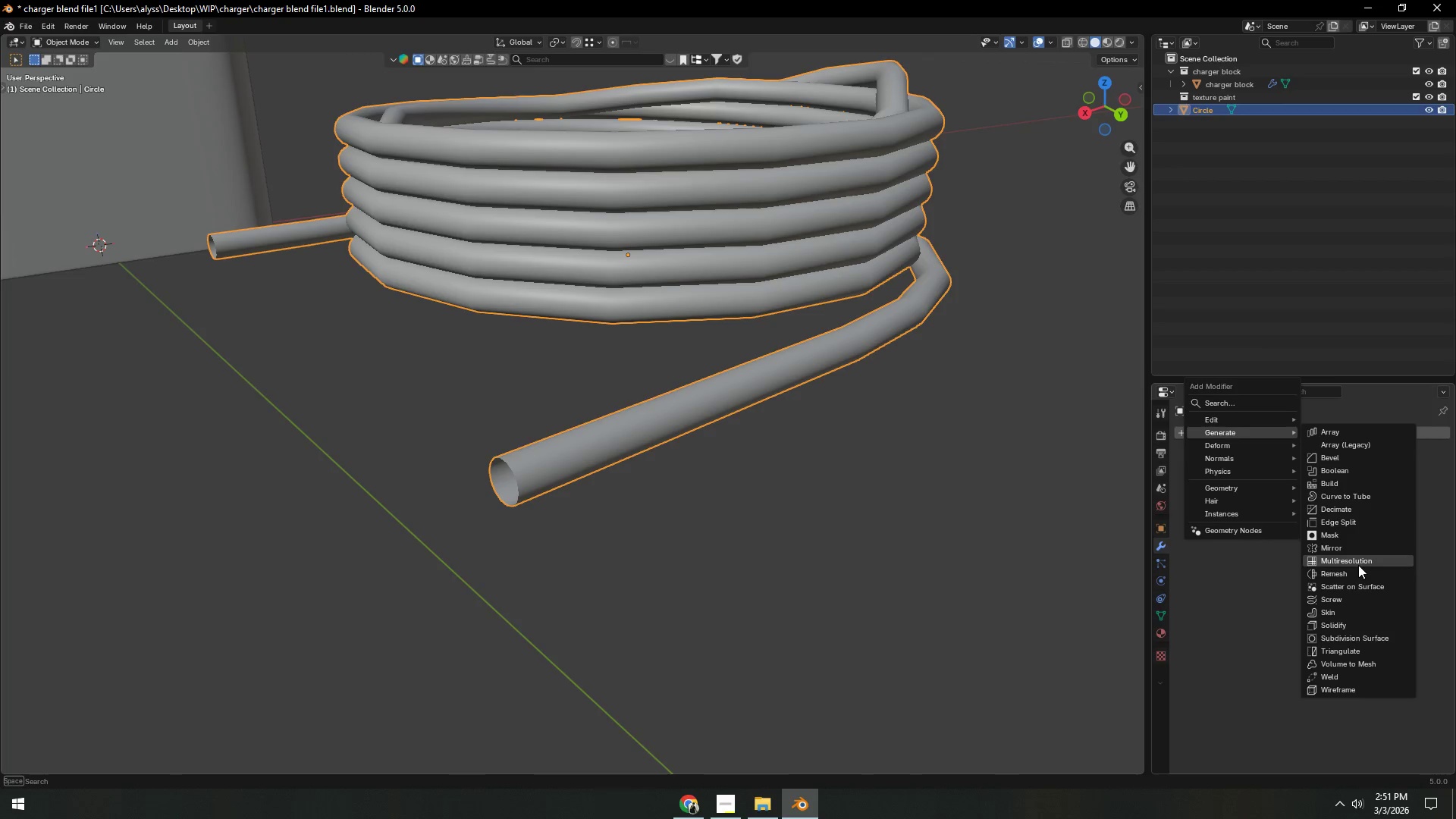 
left_click([1351, 642])
 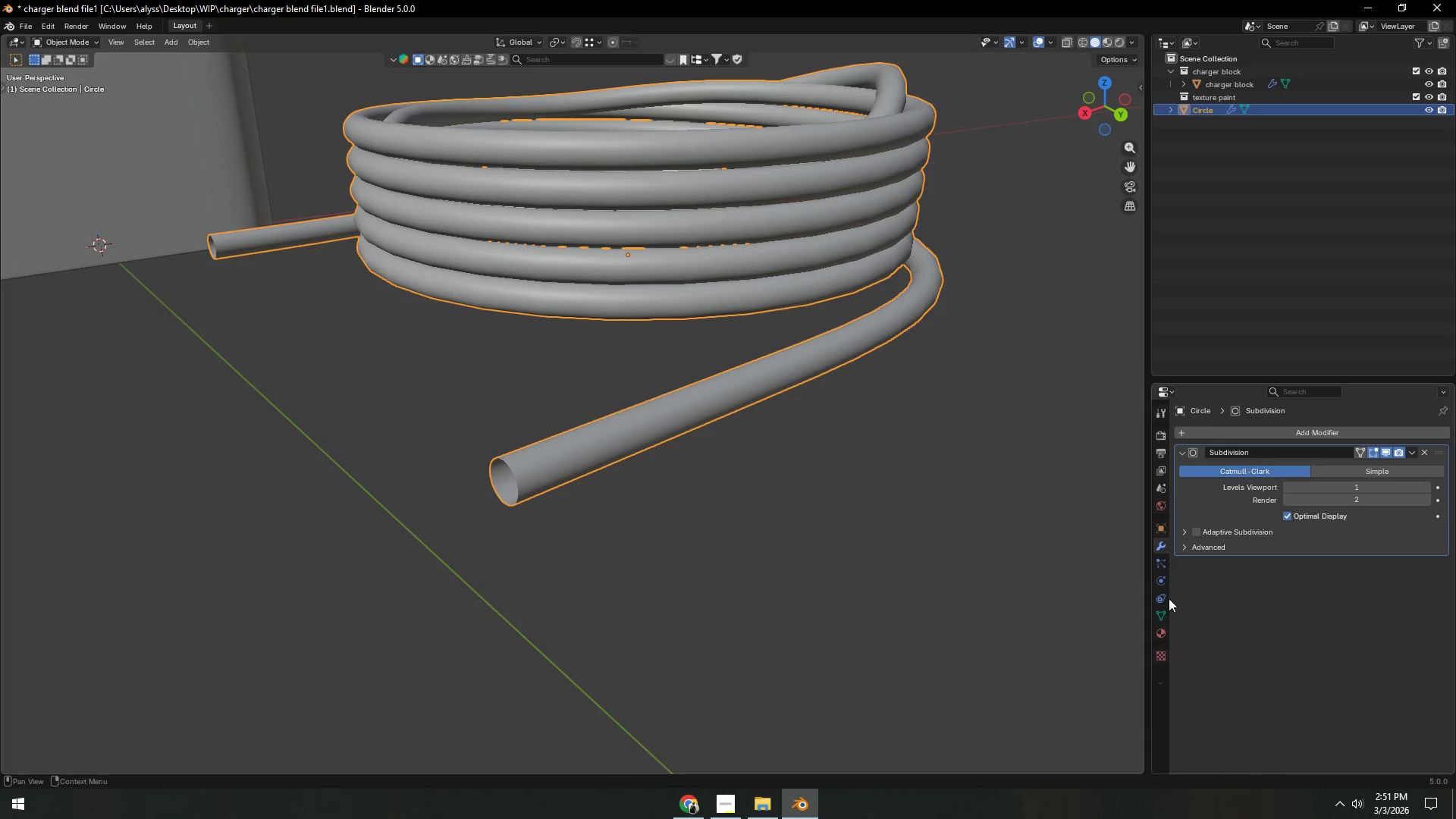 
left_click([752, 511])
 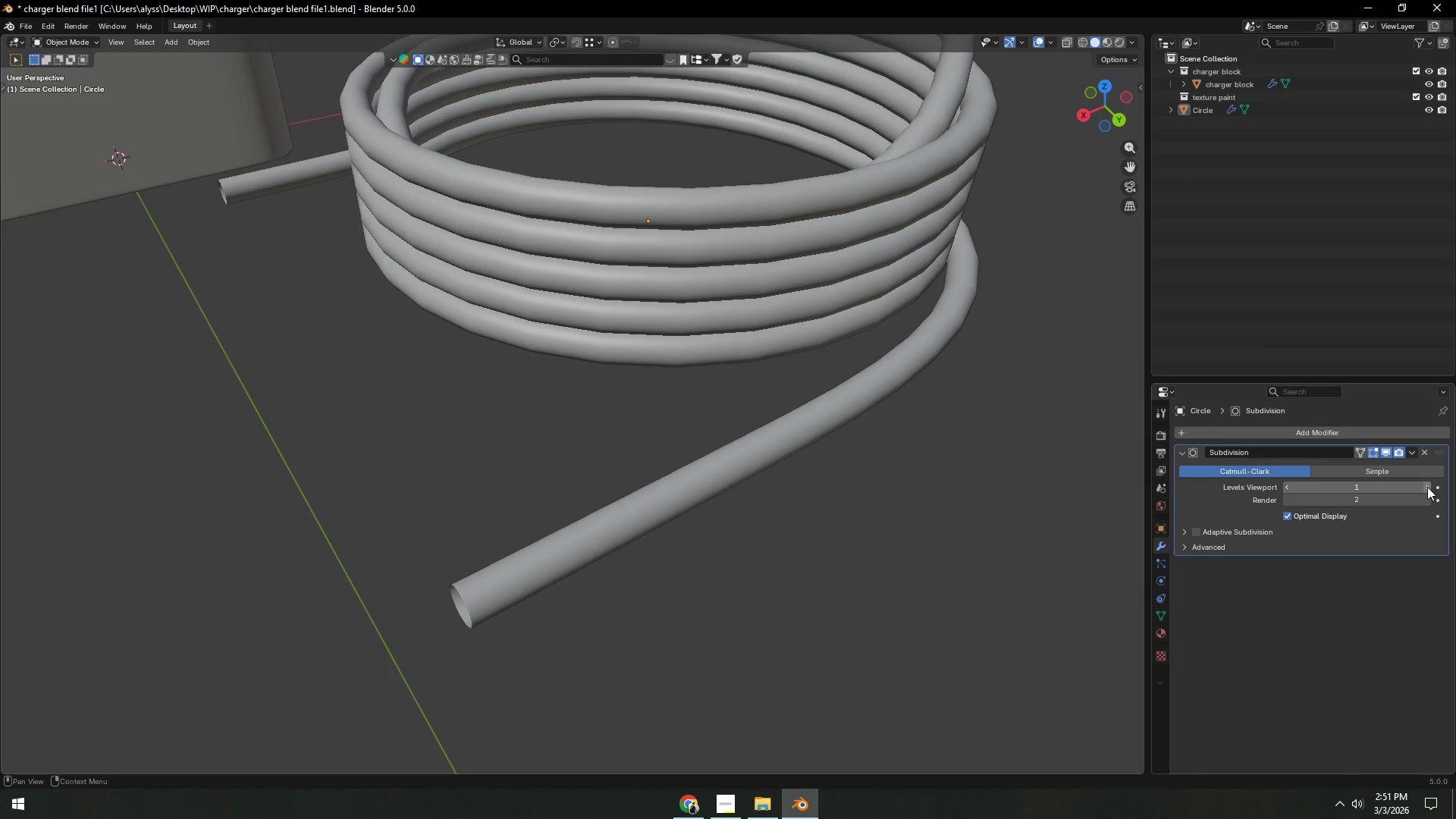 
double_click([832, 512])
 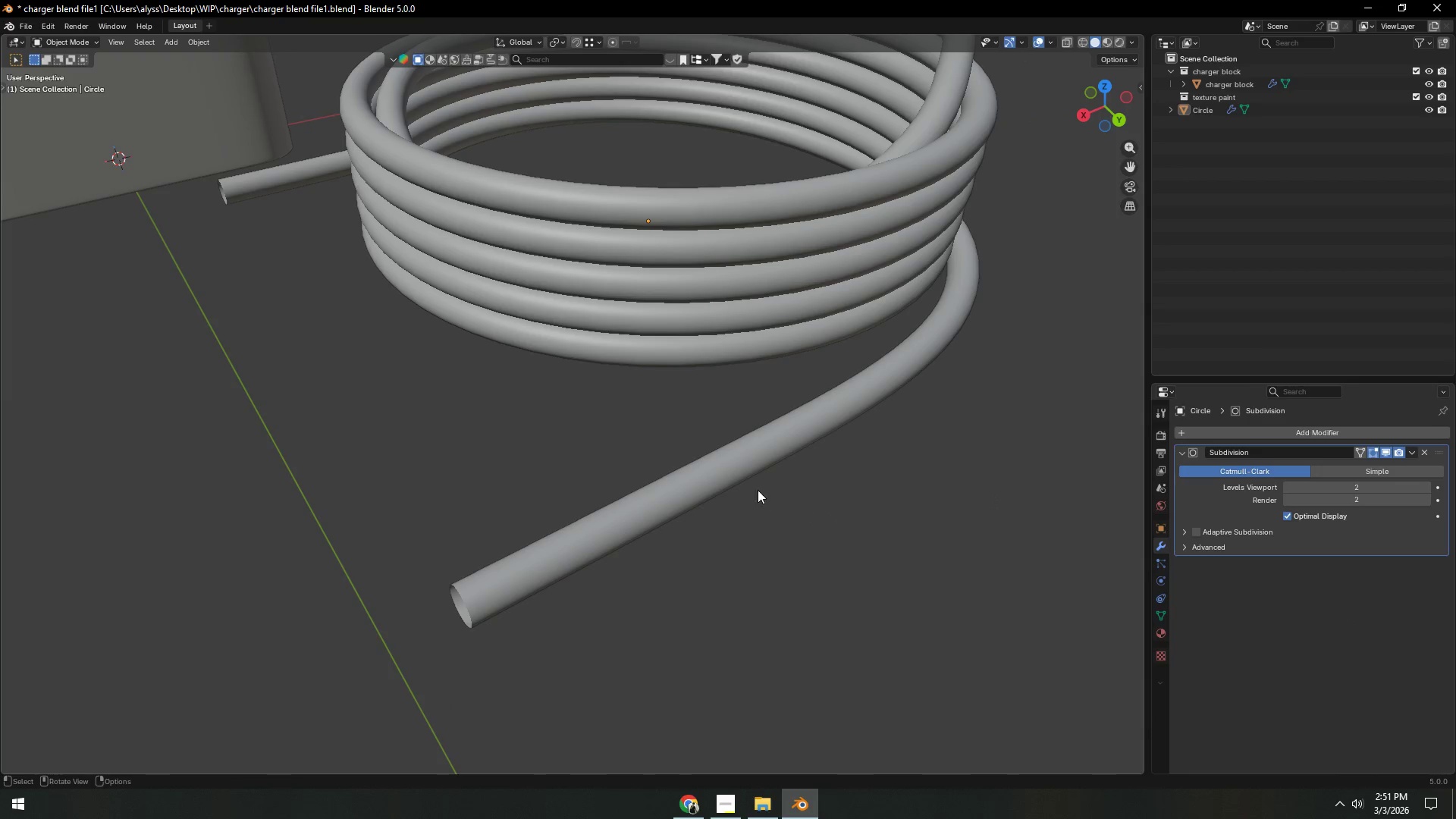 
key(Tab)
 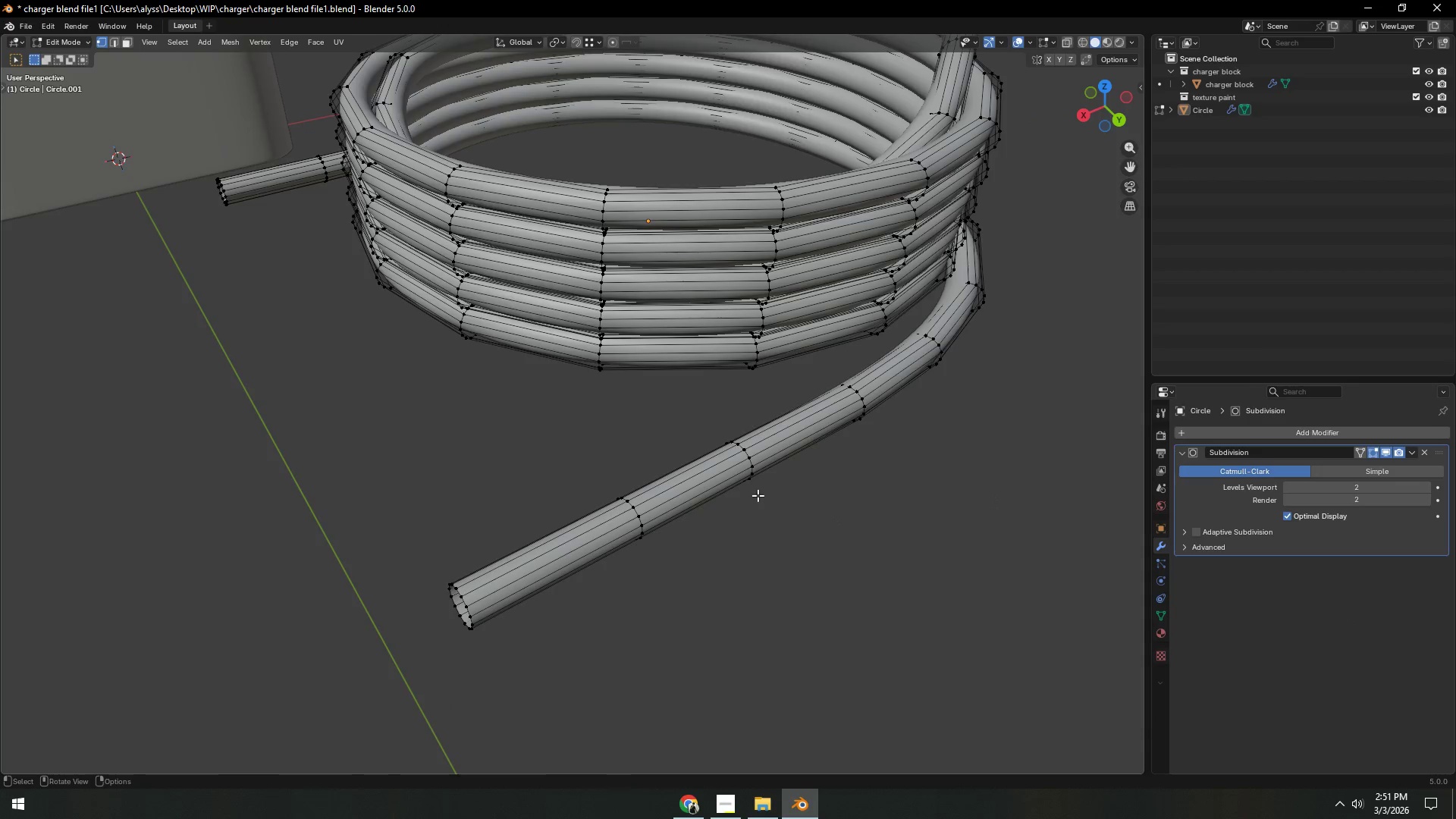 
scroll: coordinate [755, 505], scroll_direction: down, amount: 2.0
 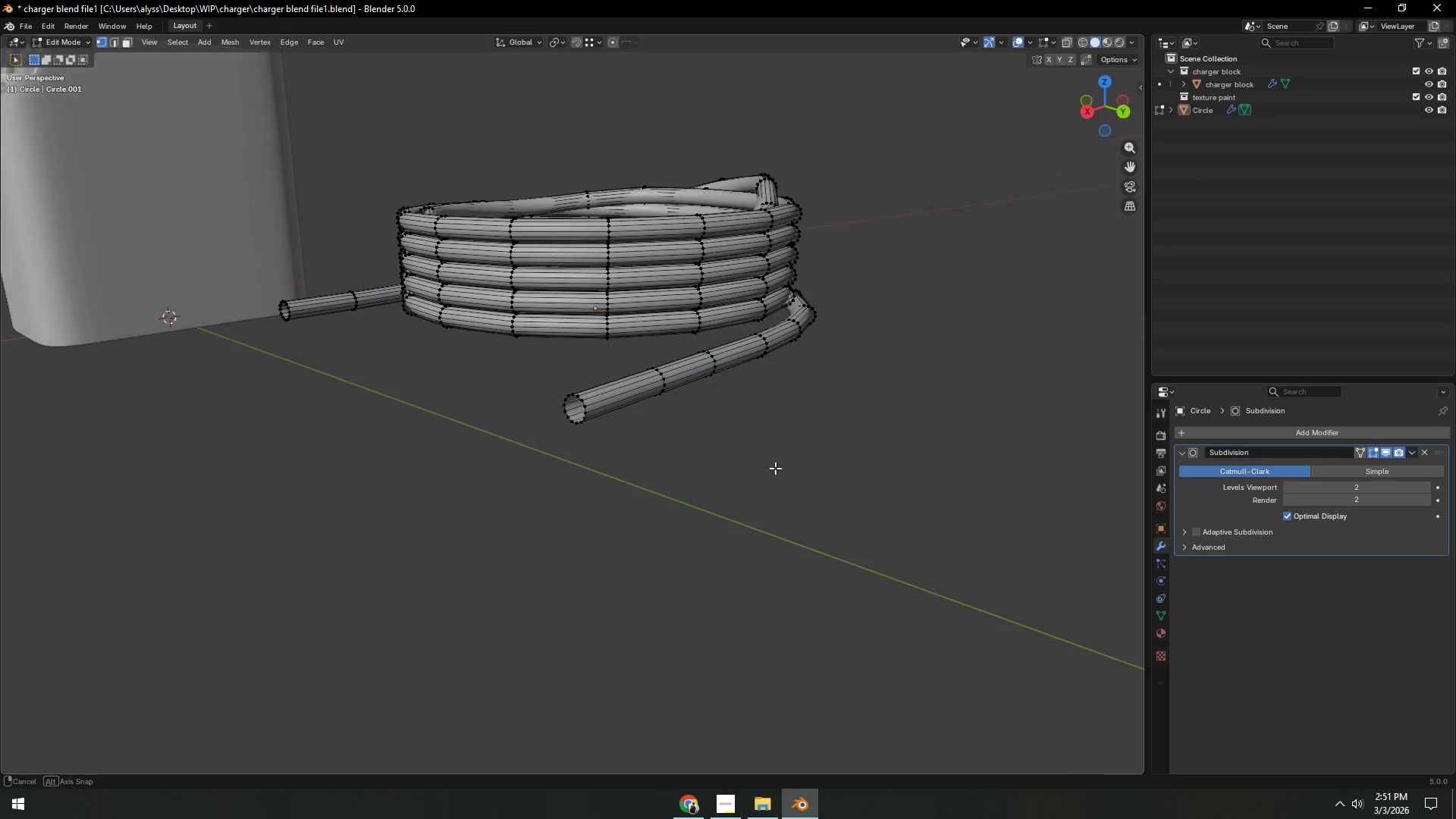 
scroll: coordinate [703, 488], scroll_direction: up, amount: 5.0
 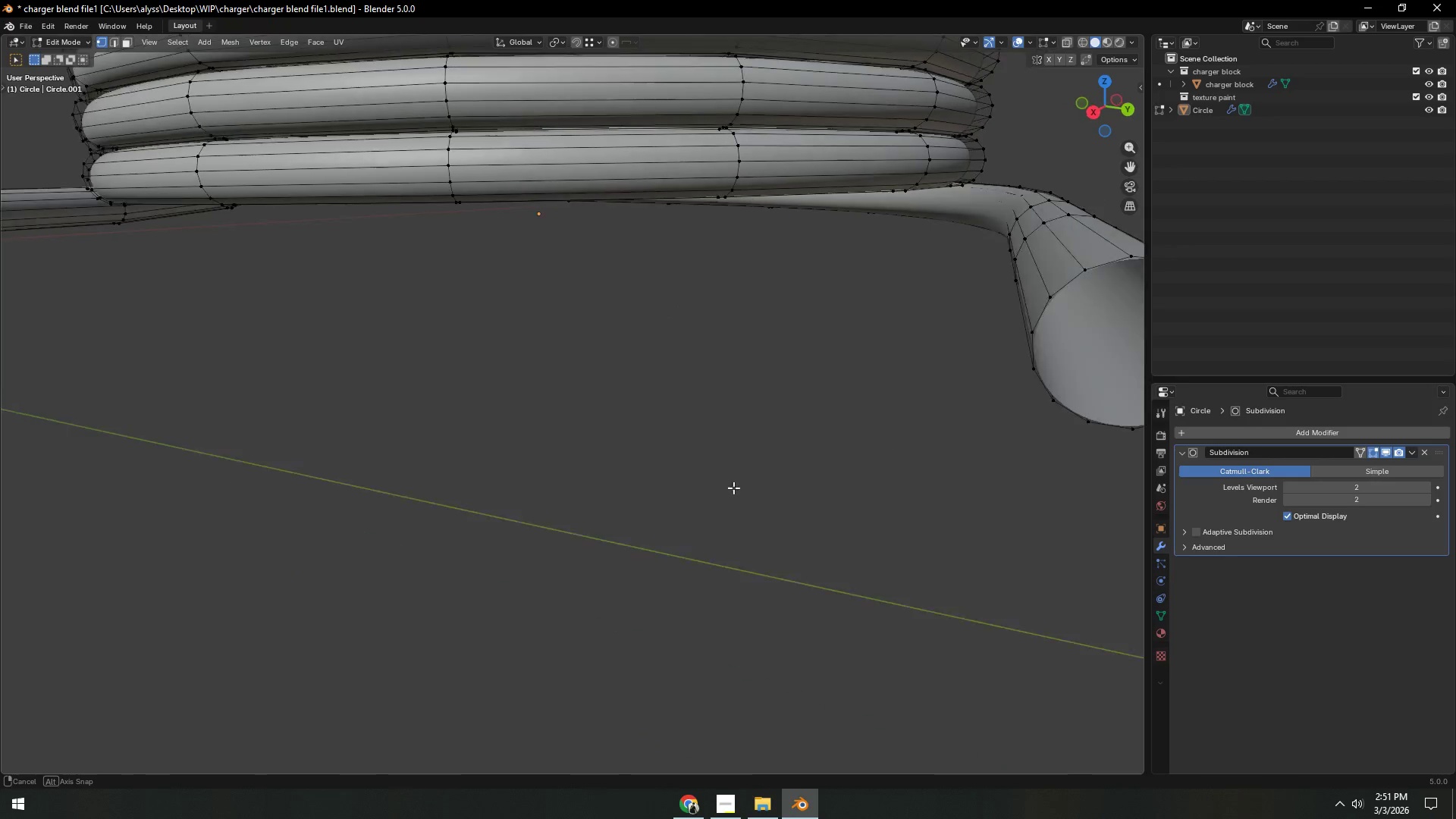 
key(Shift+ShiftLeft)
 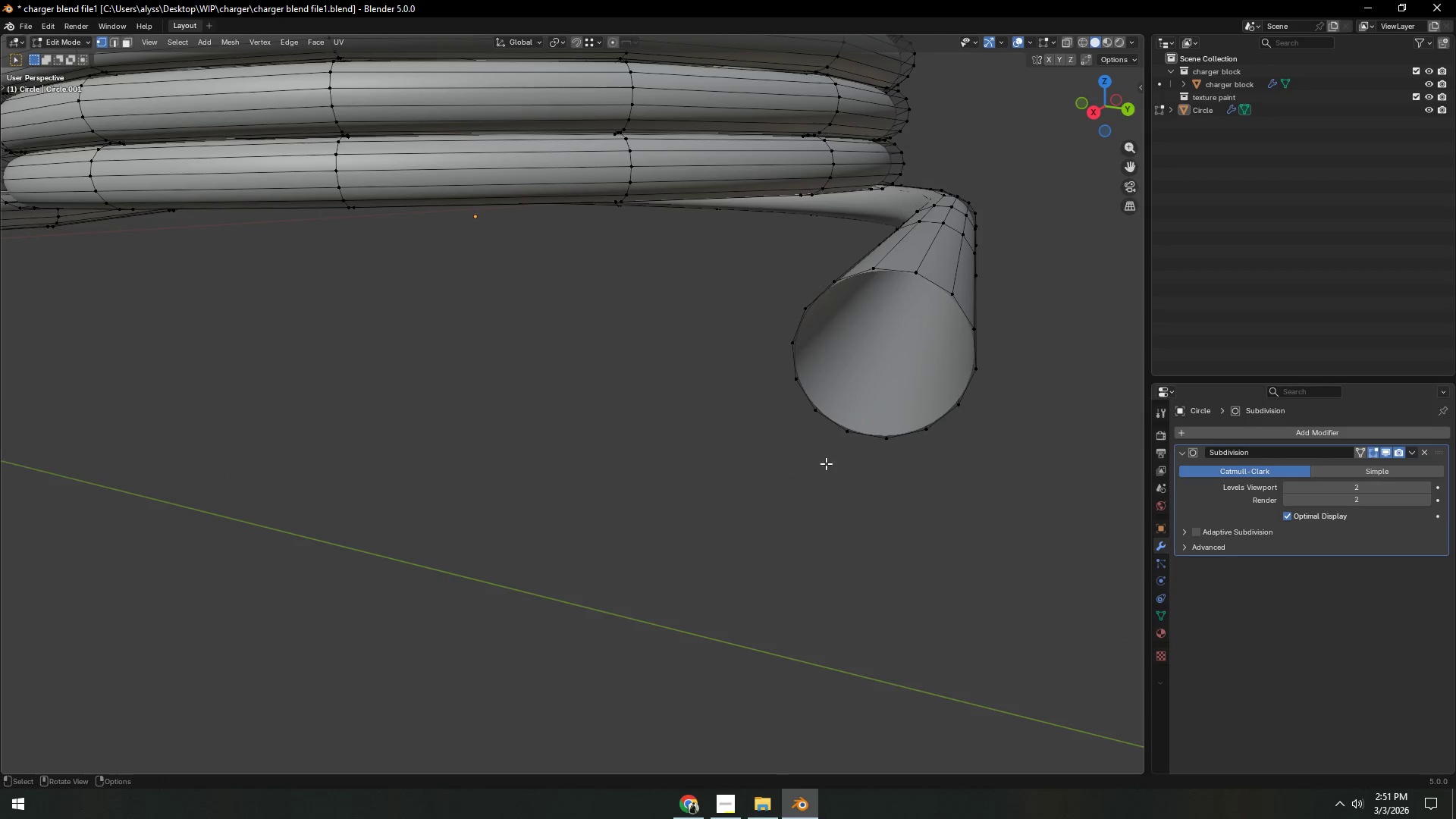 
hold_key(key=AltLeft, duration=0.31)
left_click([864, 434])
 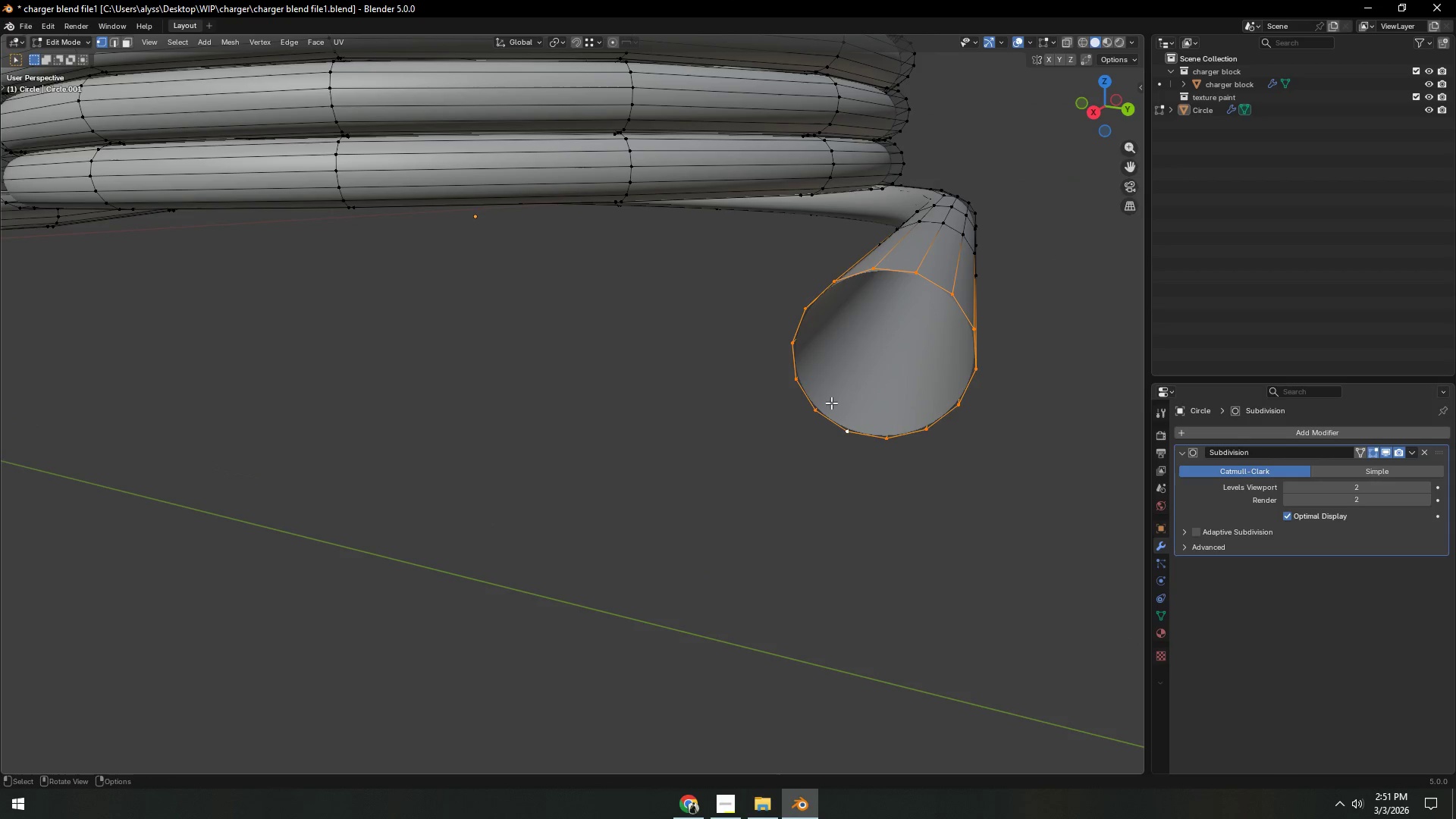 
key(Backquote)
 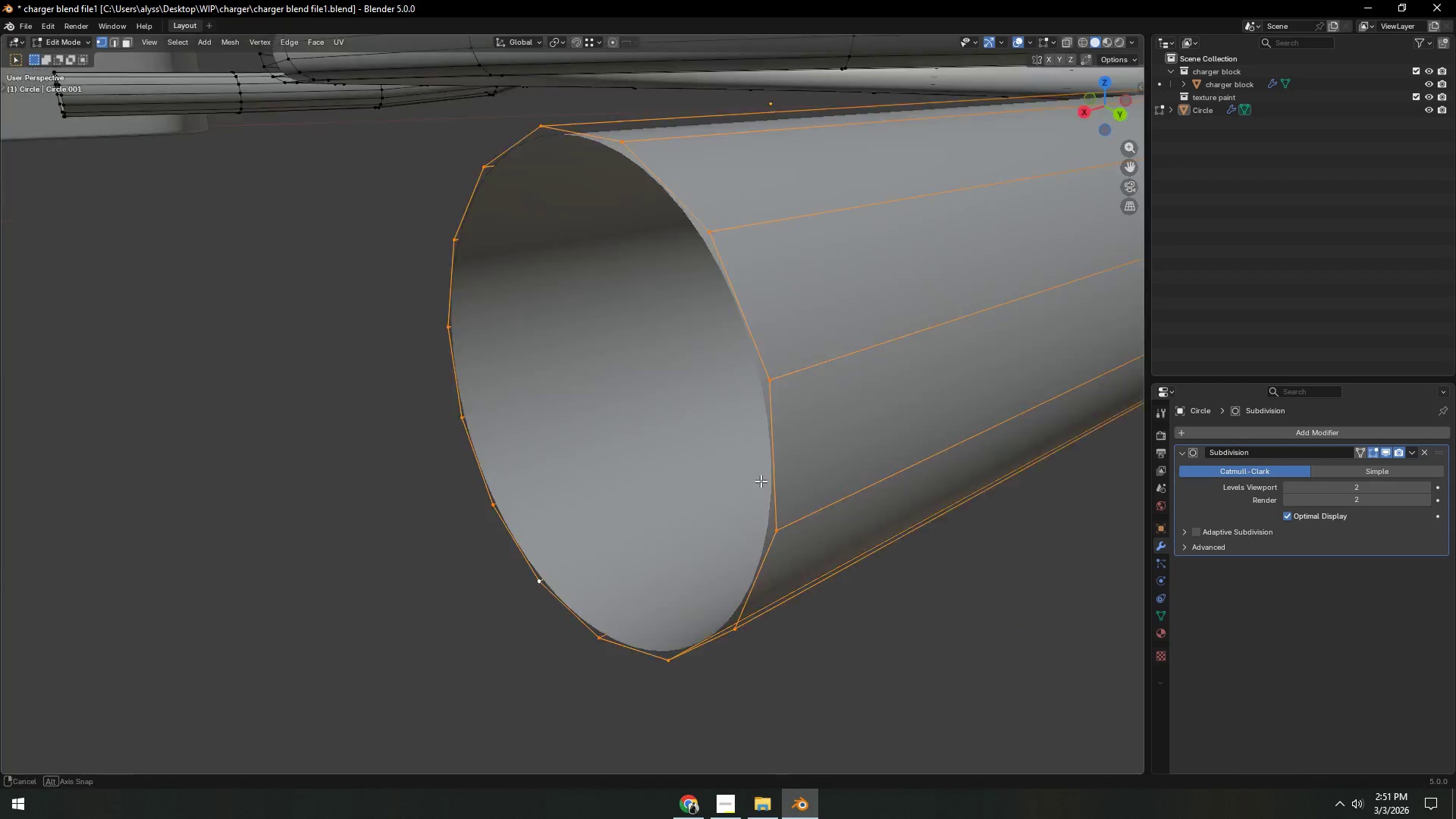 
scroll: coordinate [723, 482], scroll_direction: down, amount: 6.0
 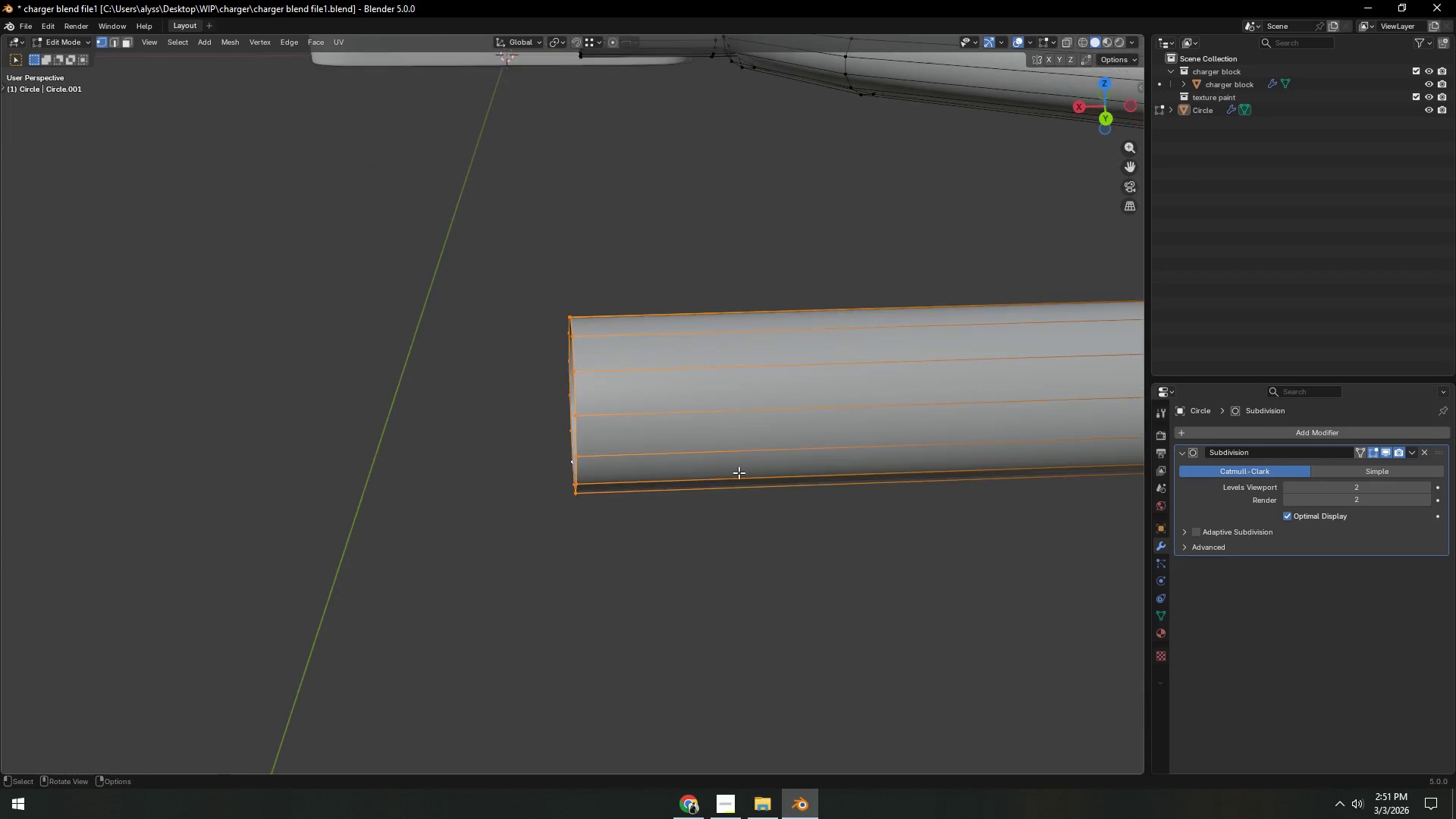 
type(sx0)
key(NumpadEnter)
 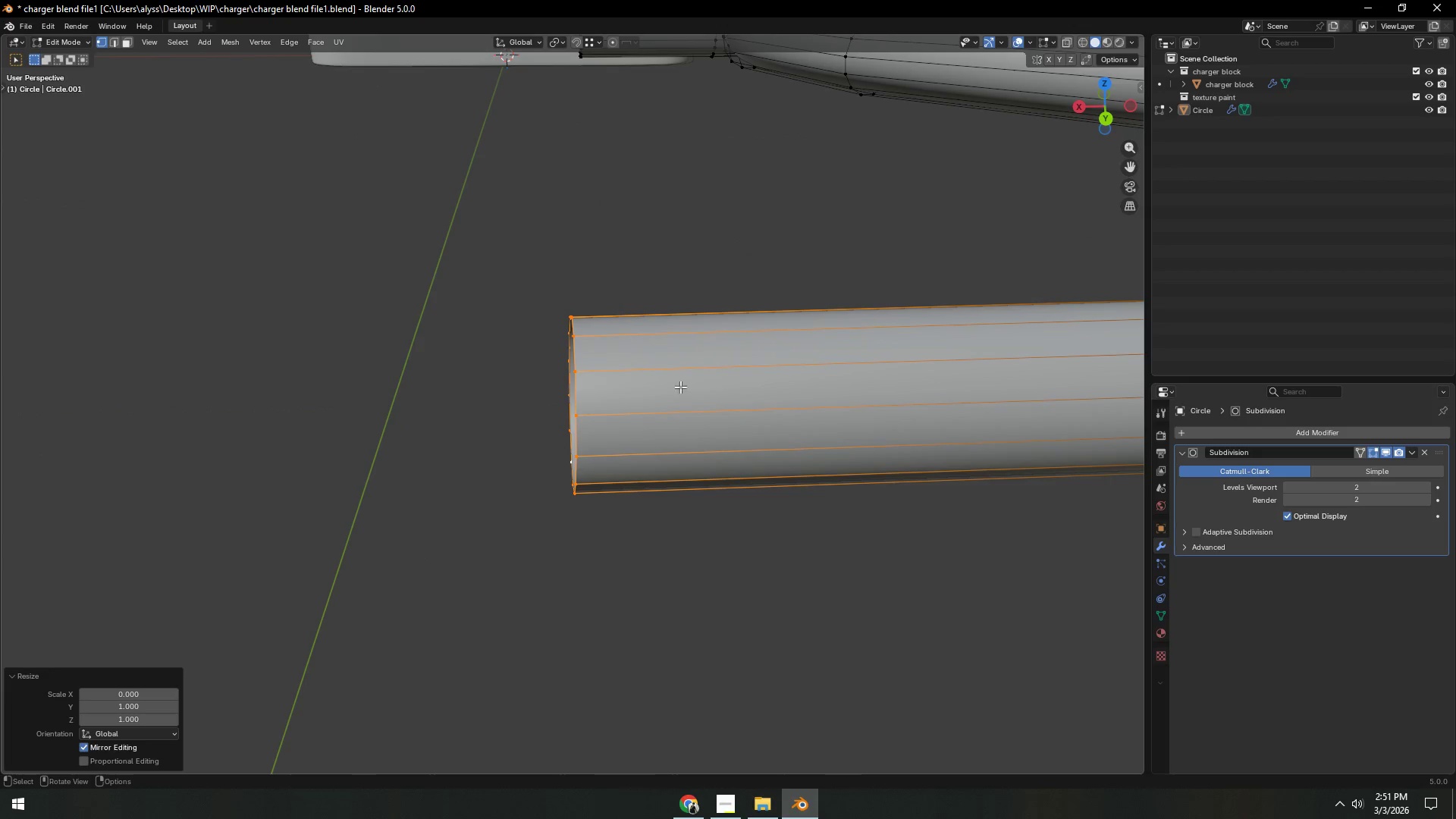 
scroll: coordinate [607, 322], scroll_direction: down, amount: 4.0
 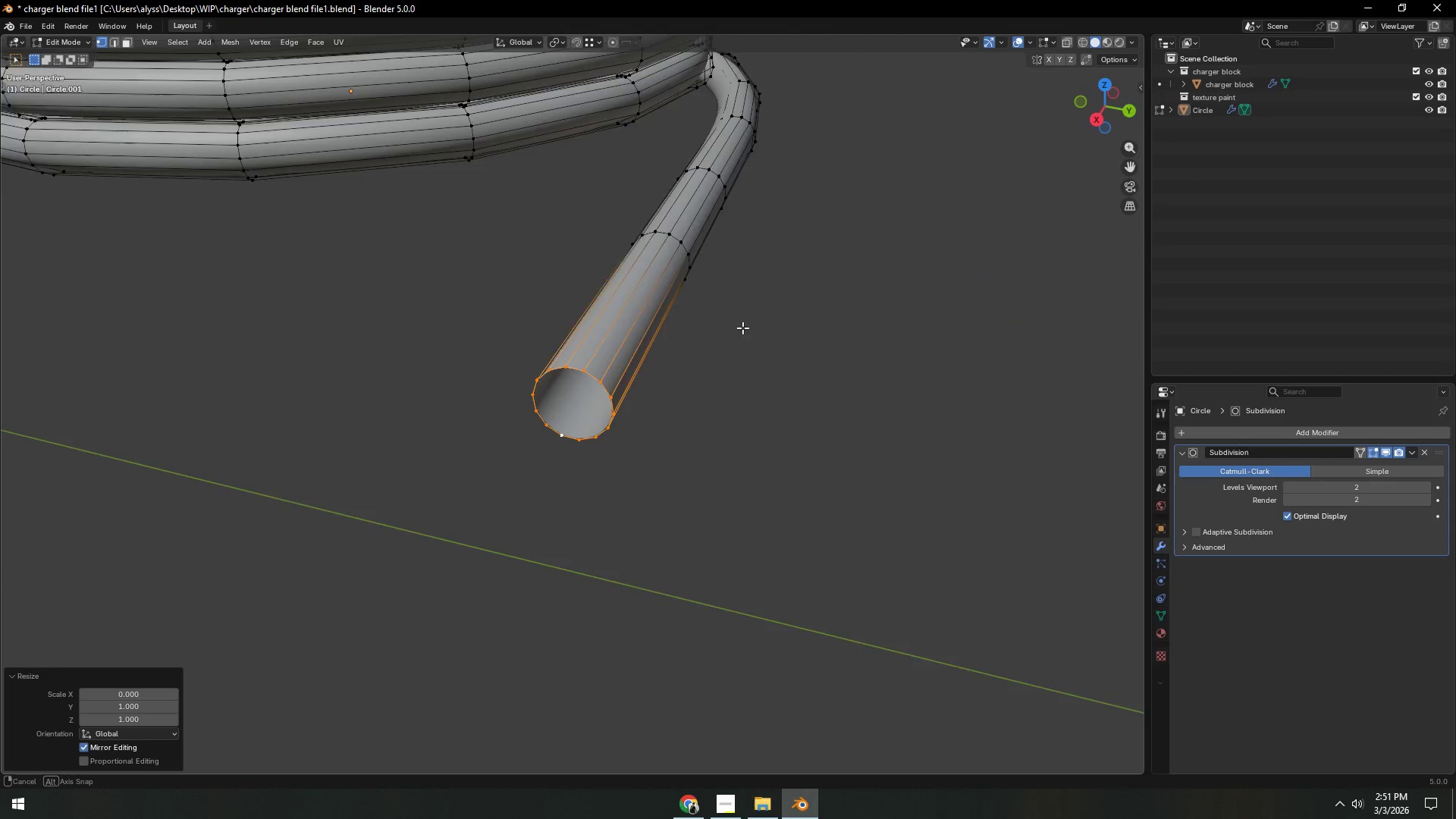 
hold_key(key=ShiftLeft, duration=0.53)
 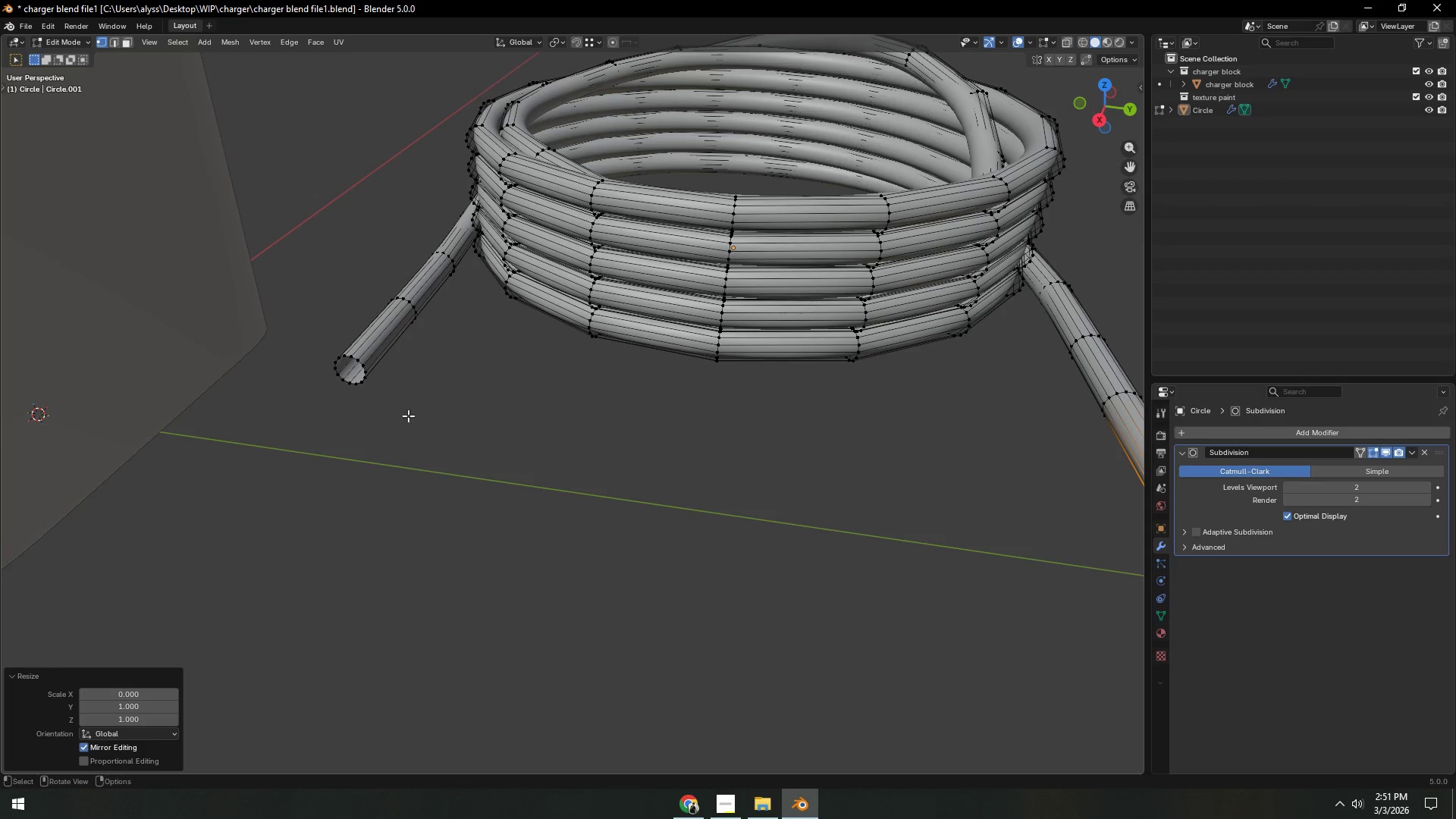 
scroll: coordinate [733, 346], scroll_direction: down, amount: 4.0
 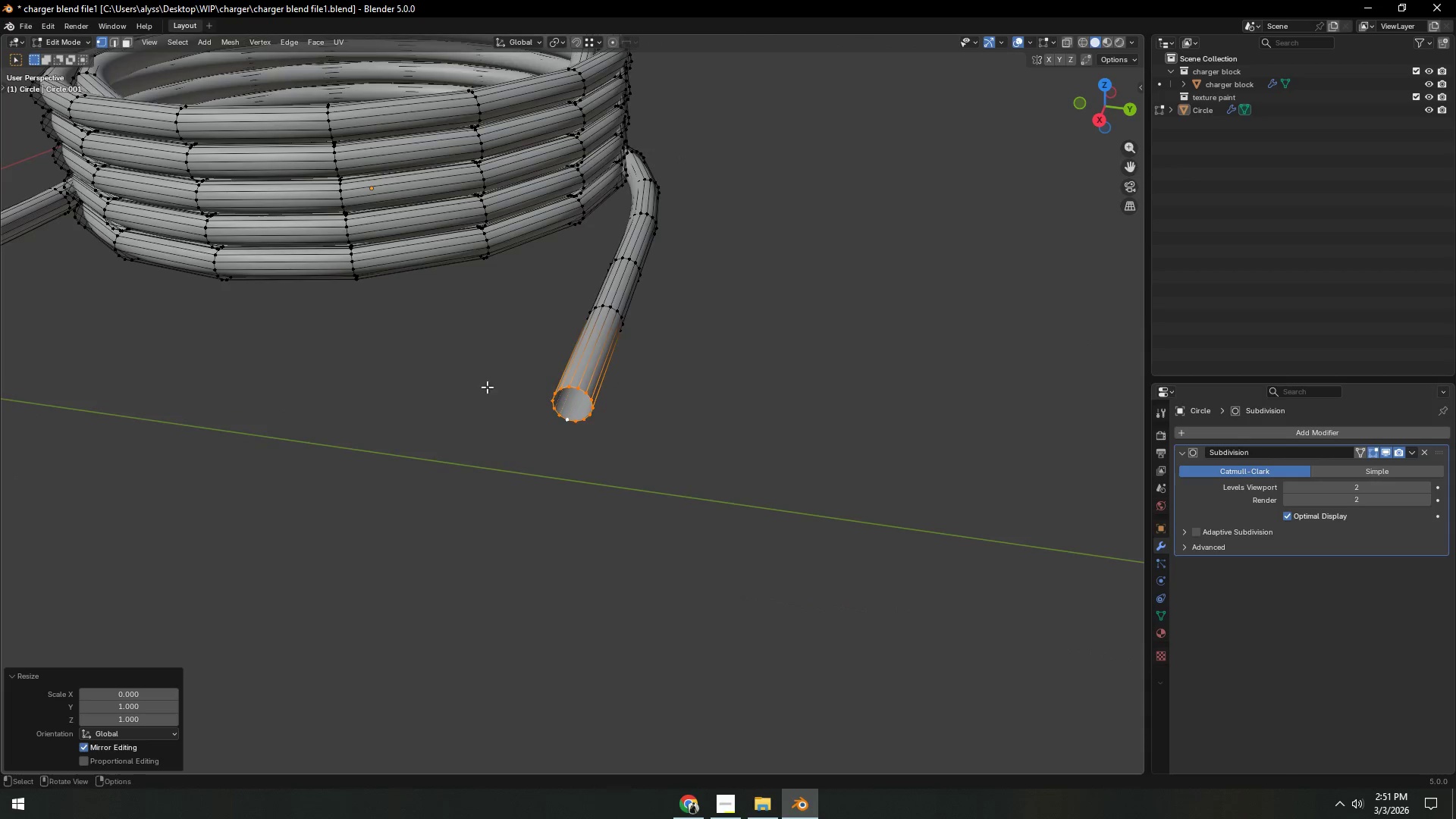 
hold_key(key=AltLeft, duration=0.59)
left_click([359, 387])
 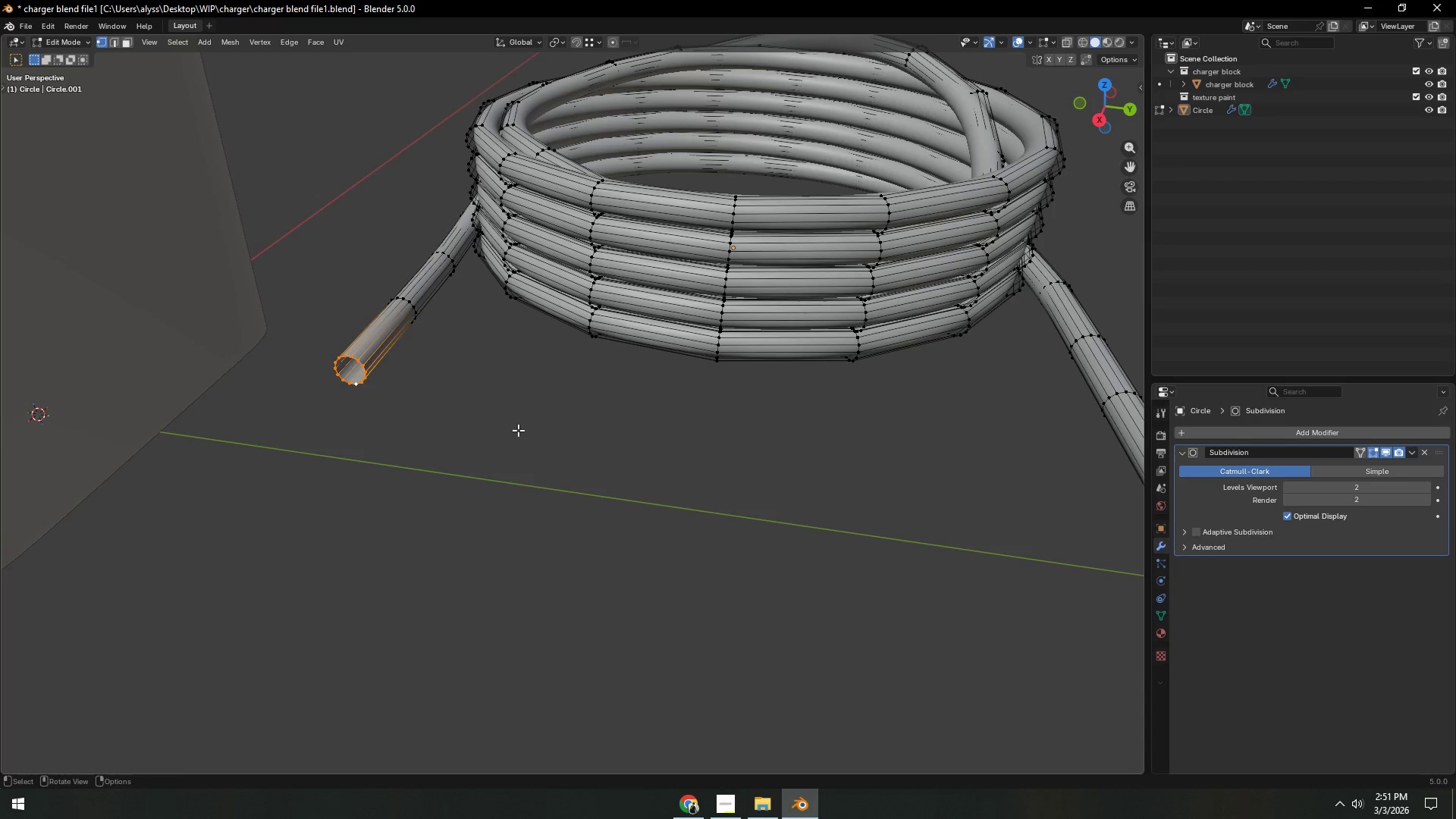 
type(sx0)
key(NumpadEnter)
key(Tab)
 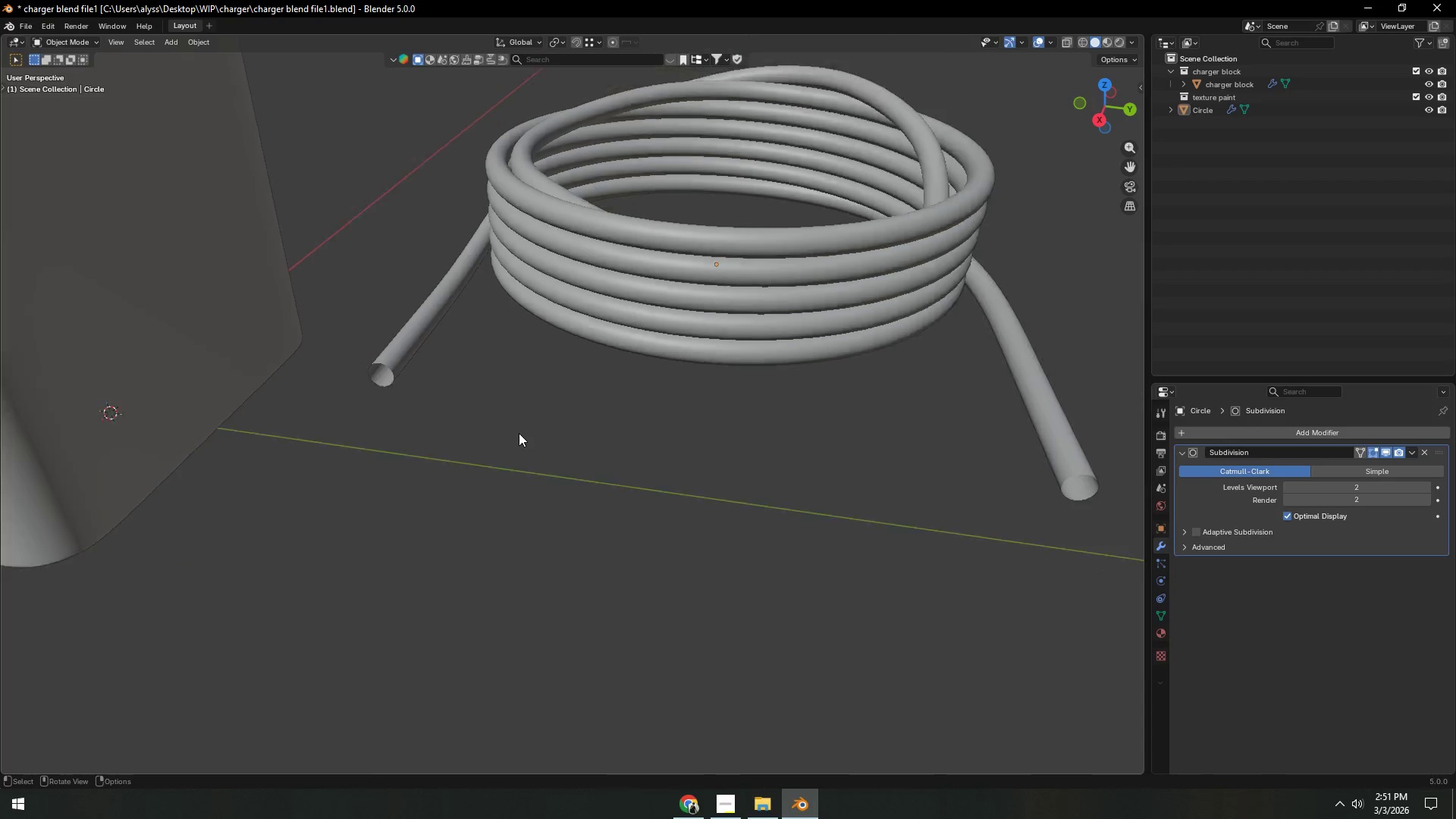 
scroll: coordinate [519, 439], scroll_direction: down, amount: 6.0
 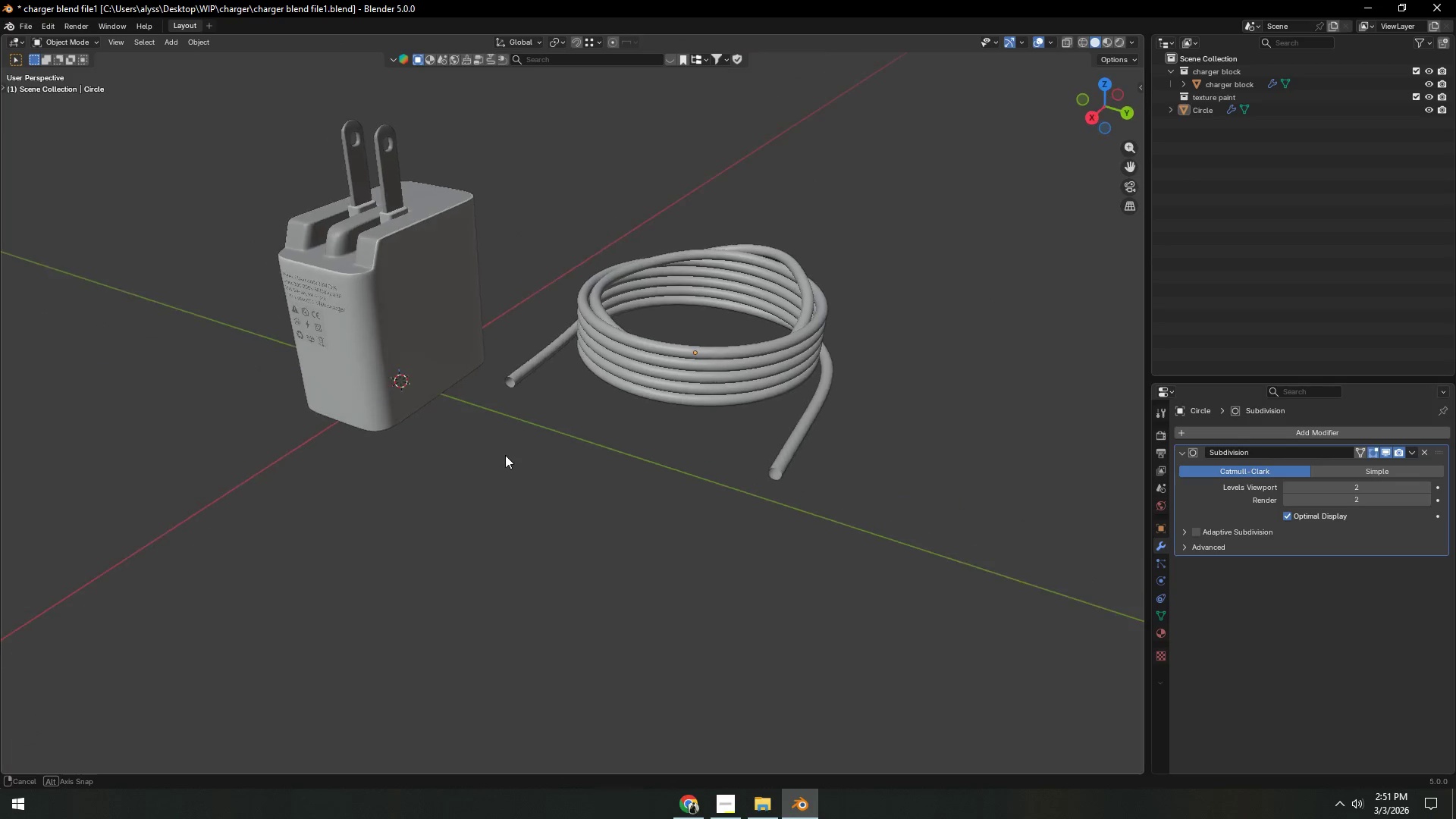 
key(Control+ControlLeft)
 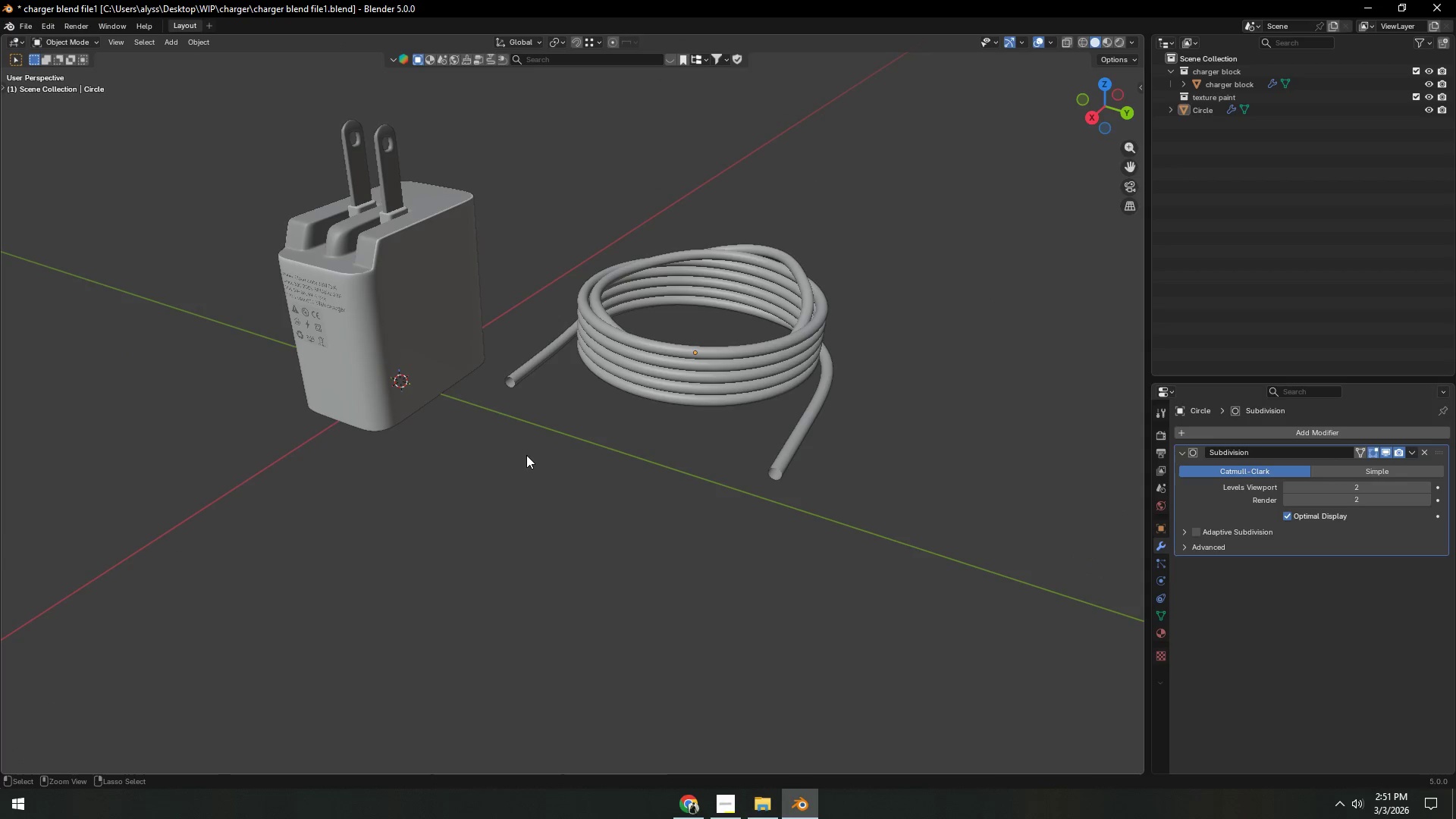 
key(Control+S)
 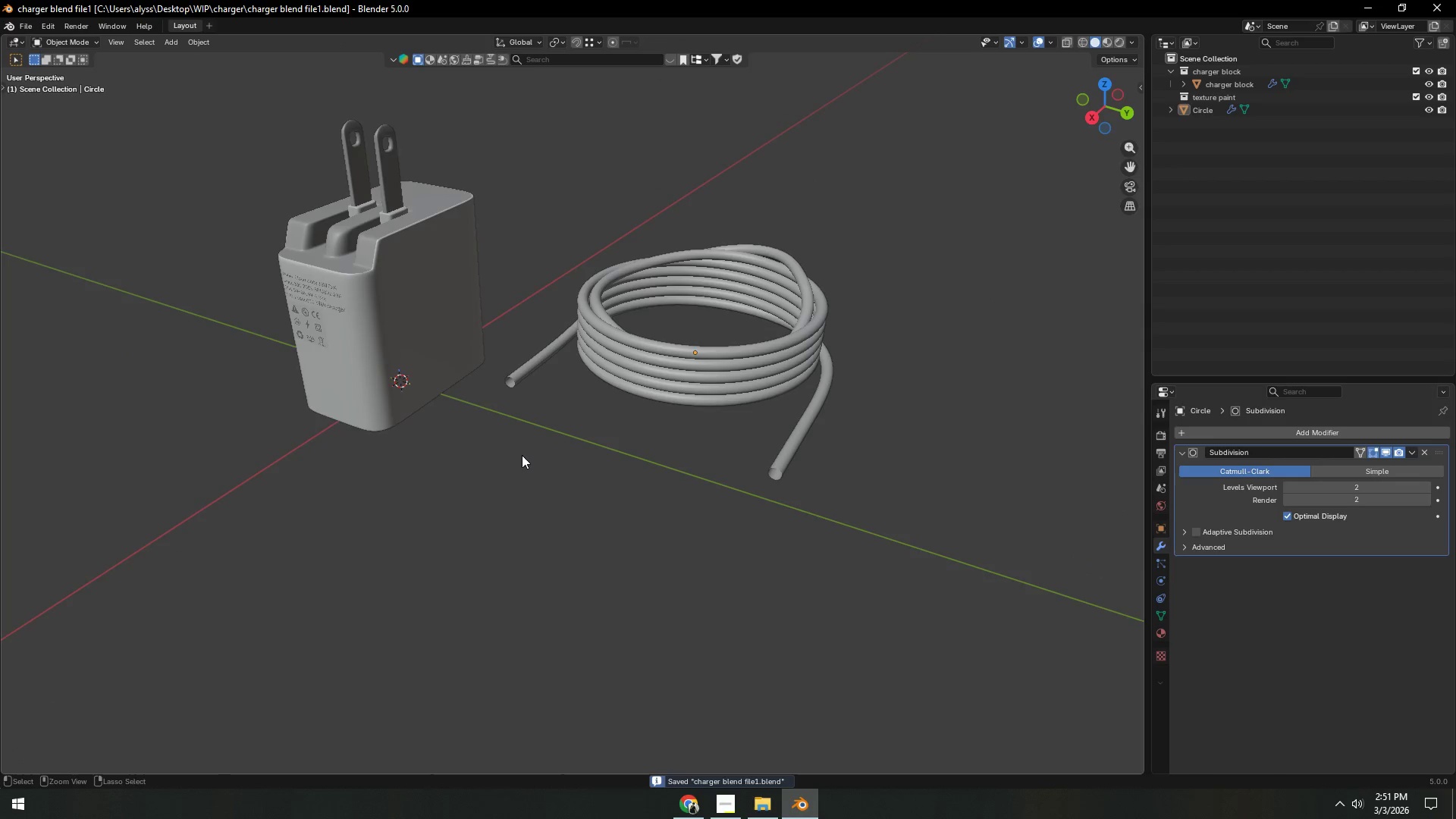 
scroll: coordinate [520, 453], scroll_direction: down, amount: 3.0
 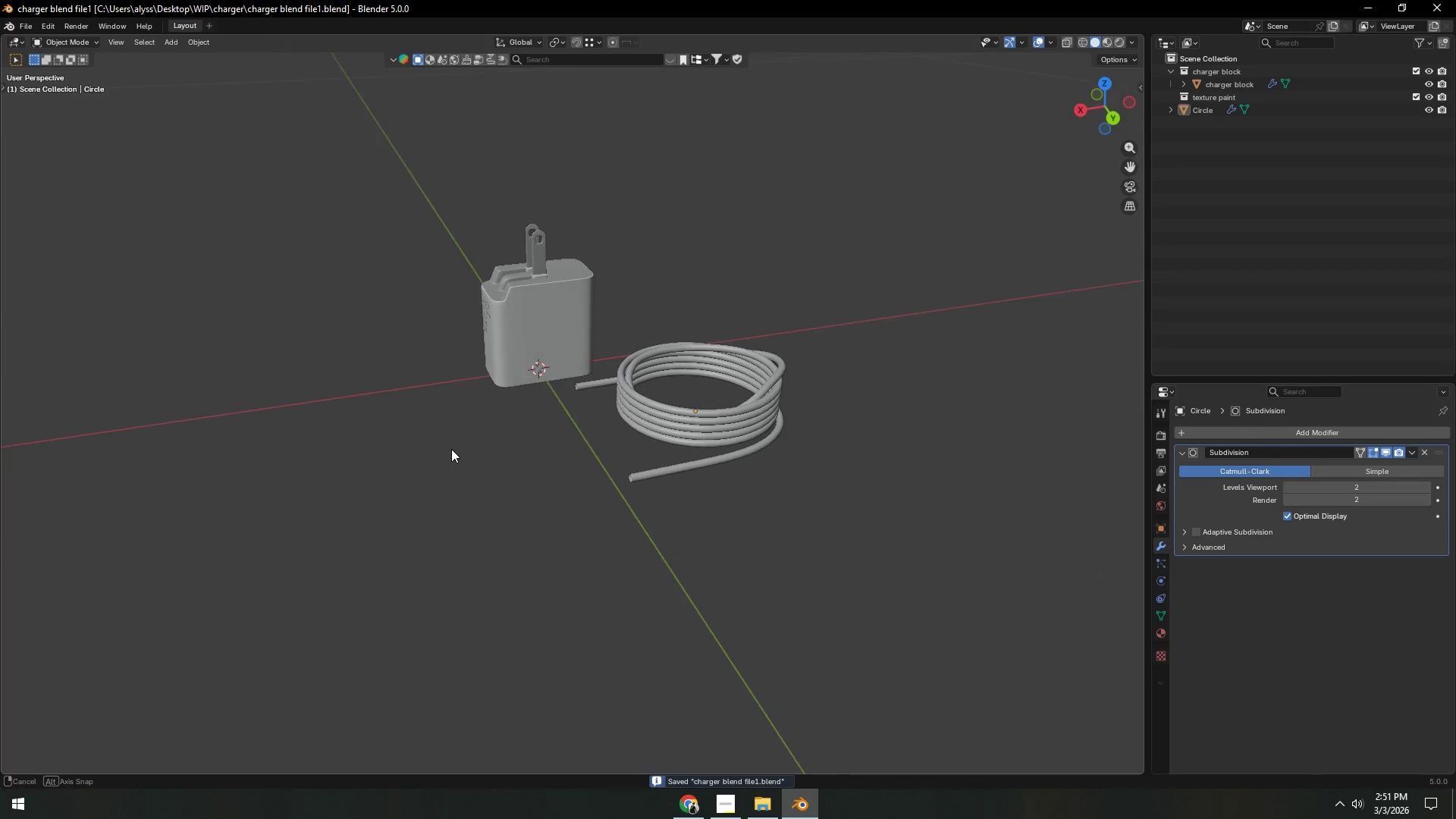 
scroll: coordinate [450, 450], scroll_direction: up, amount: 4.0
 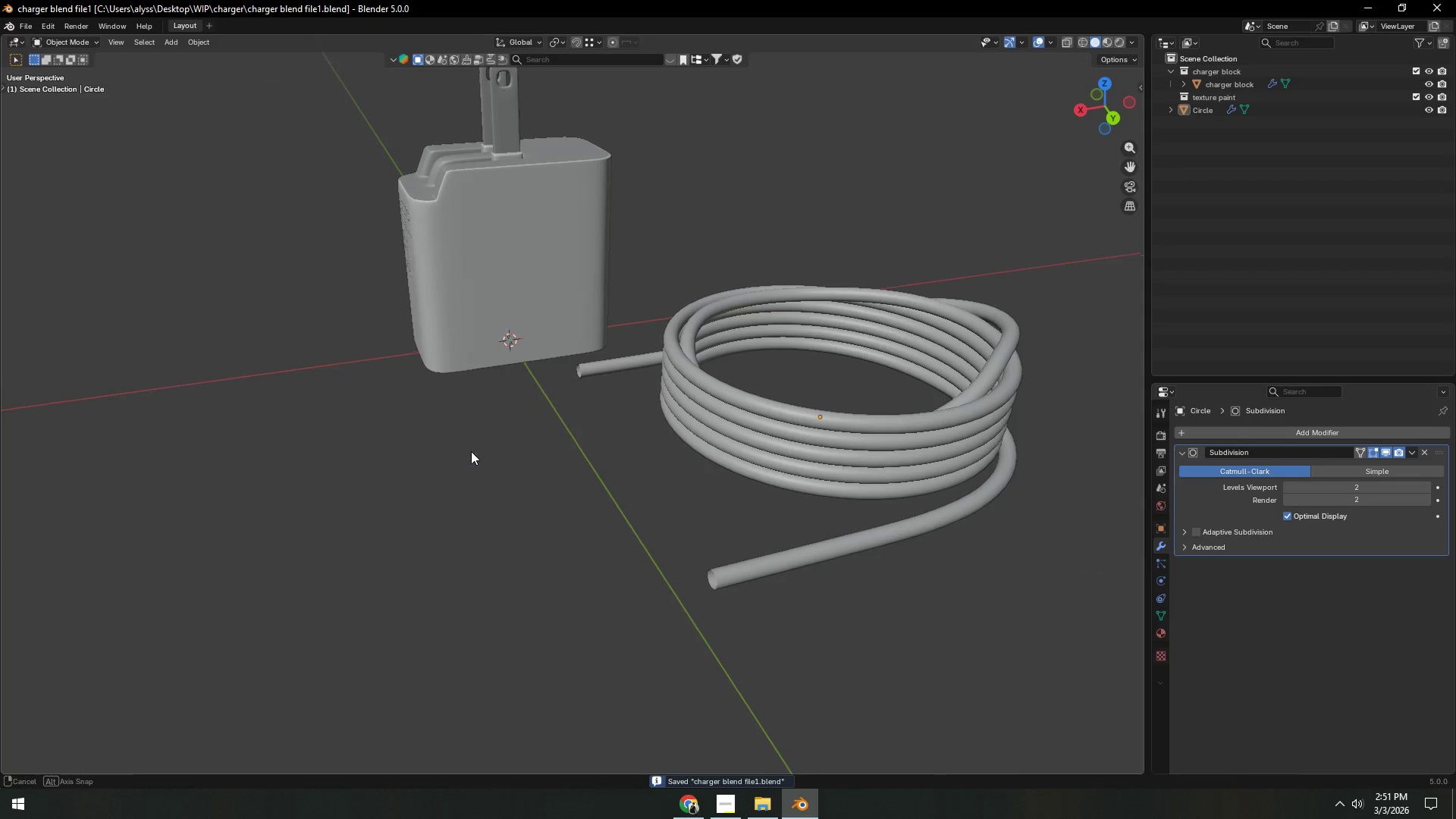 
scroll: coordinate [517, 435], scroll_direction: down, amount: 4.0
 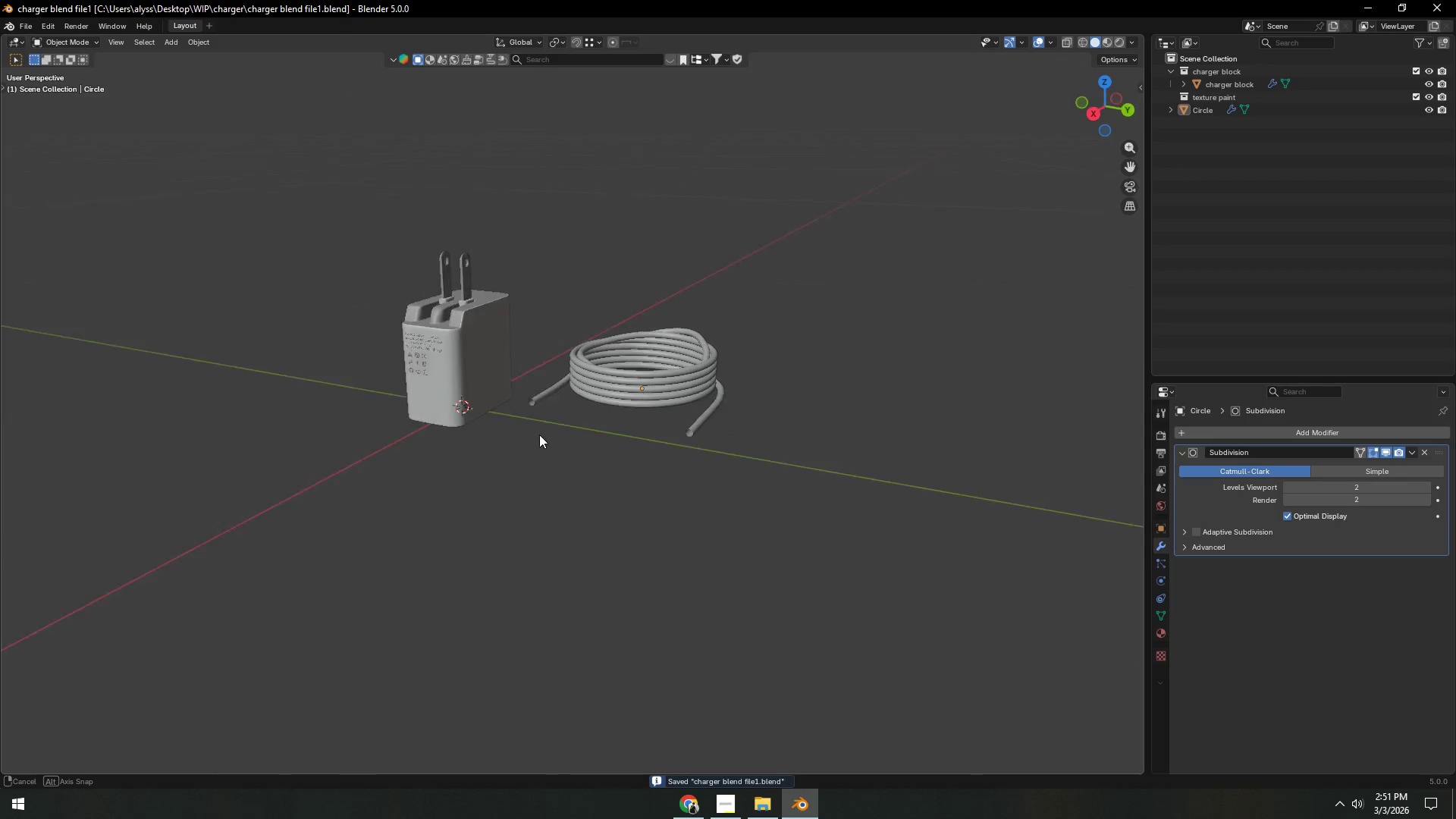 
scroll: coordinate [559, 438], scroll_direction: up, amount: 2.0
 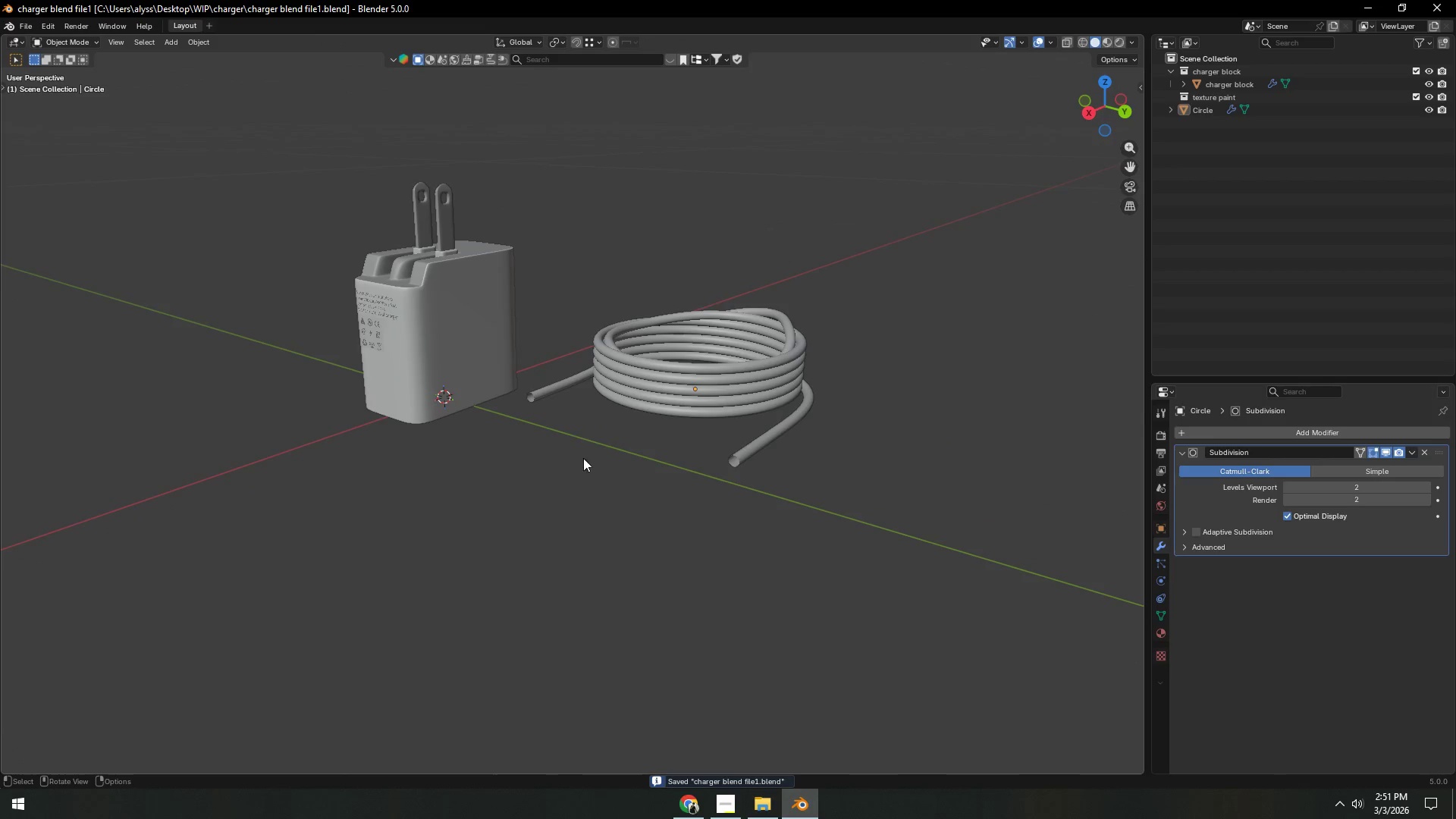 
key(Control+S)
 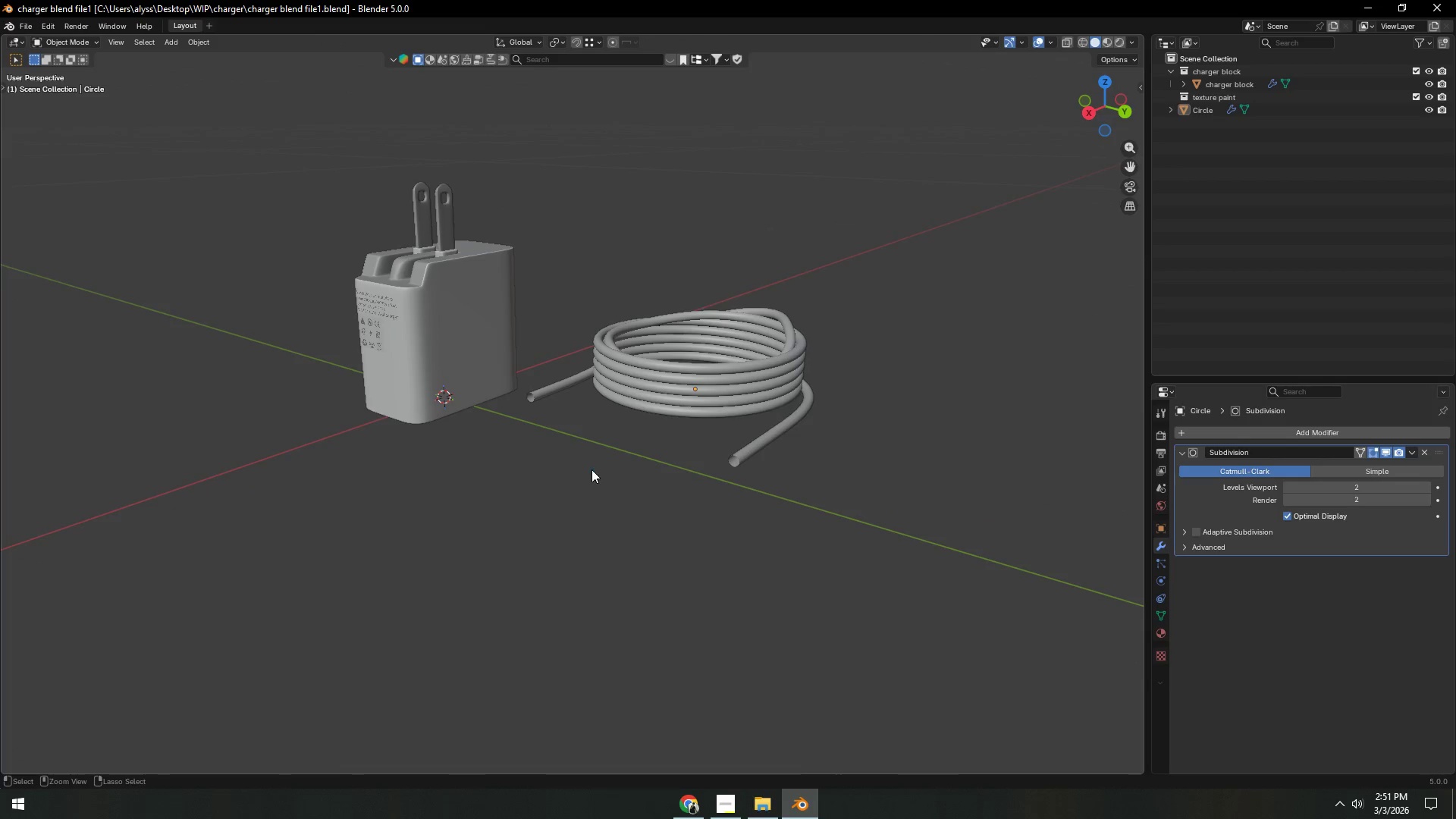 
hold_key(key=ShiftLeft, duration=0.39)
 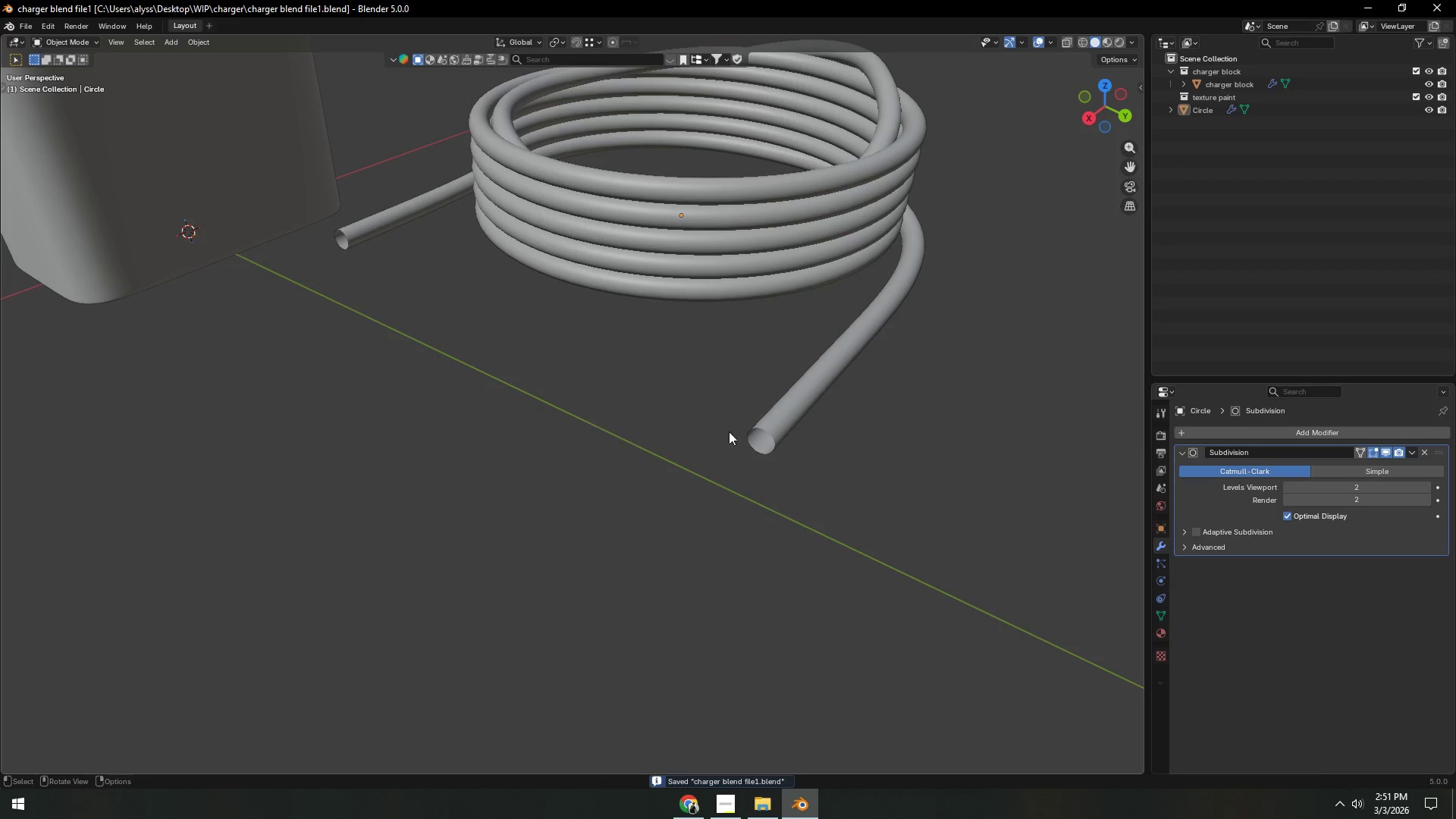 
scroll: coordinate [620, 516], scroll_direction: up, amount: 4.0
 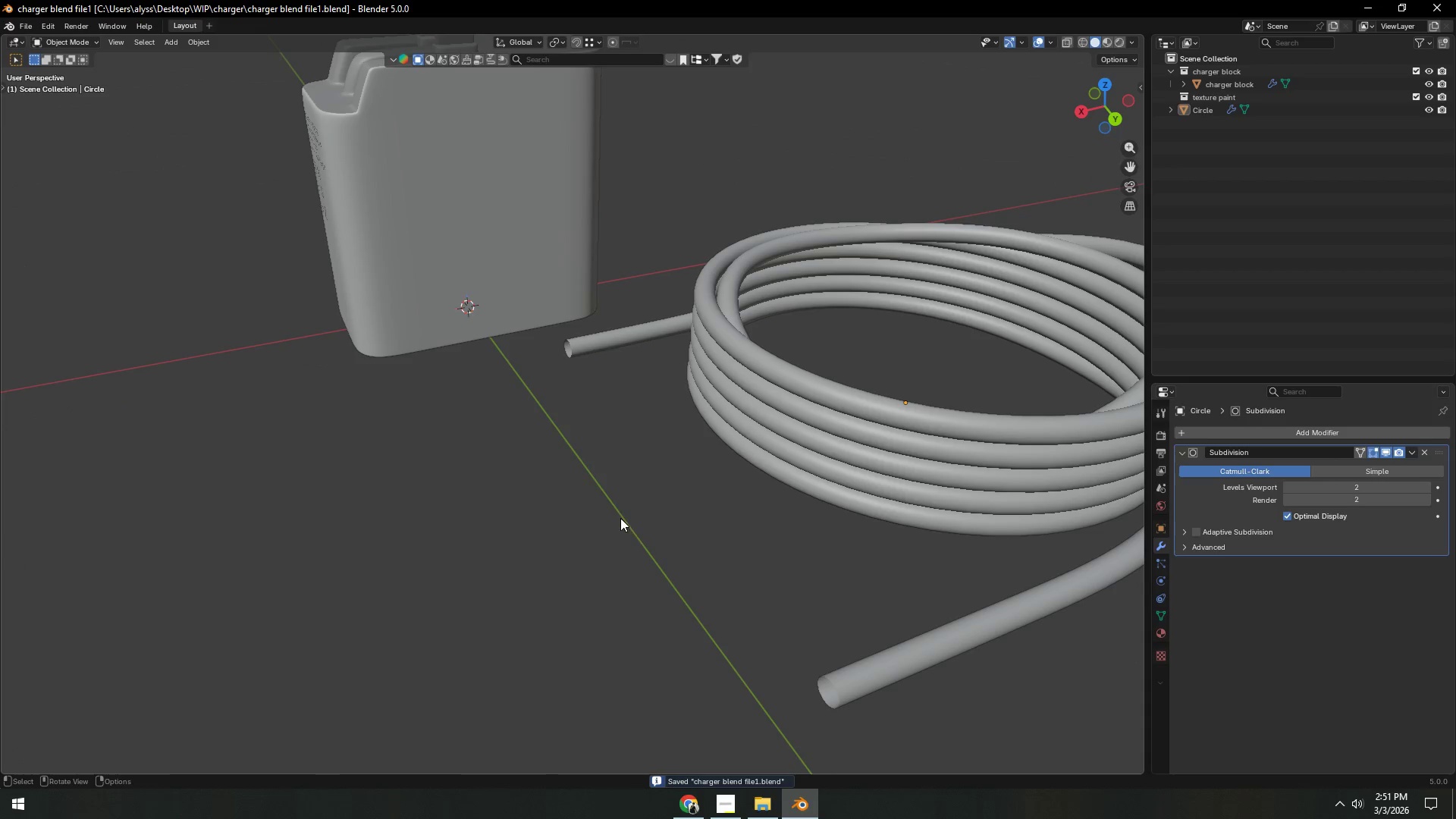 
left_click([748, 434])
 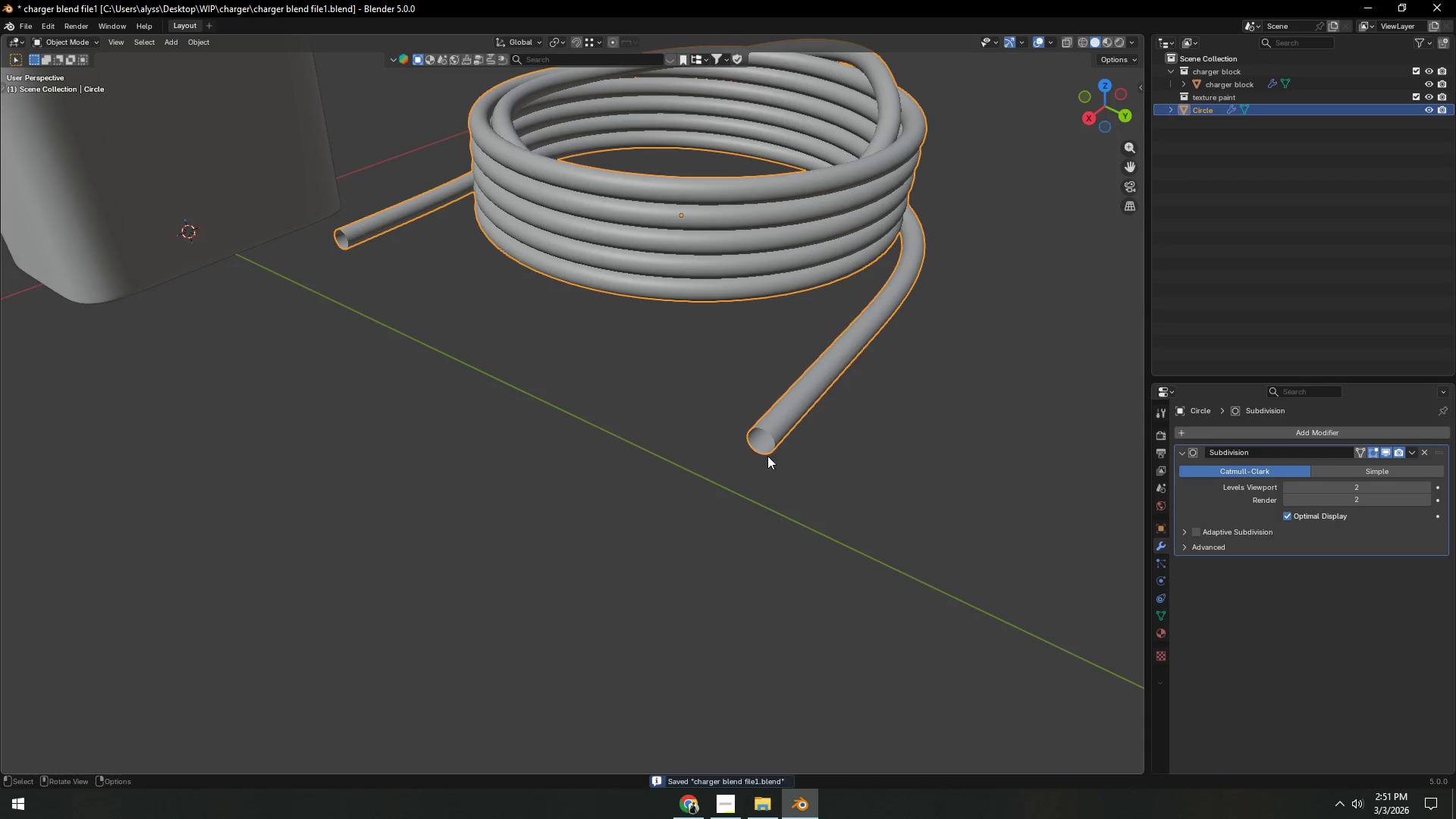 
key(Shift+ShiftLeft)
 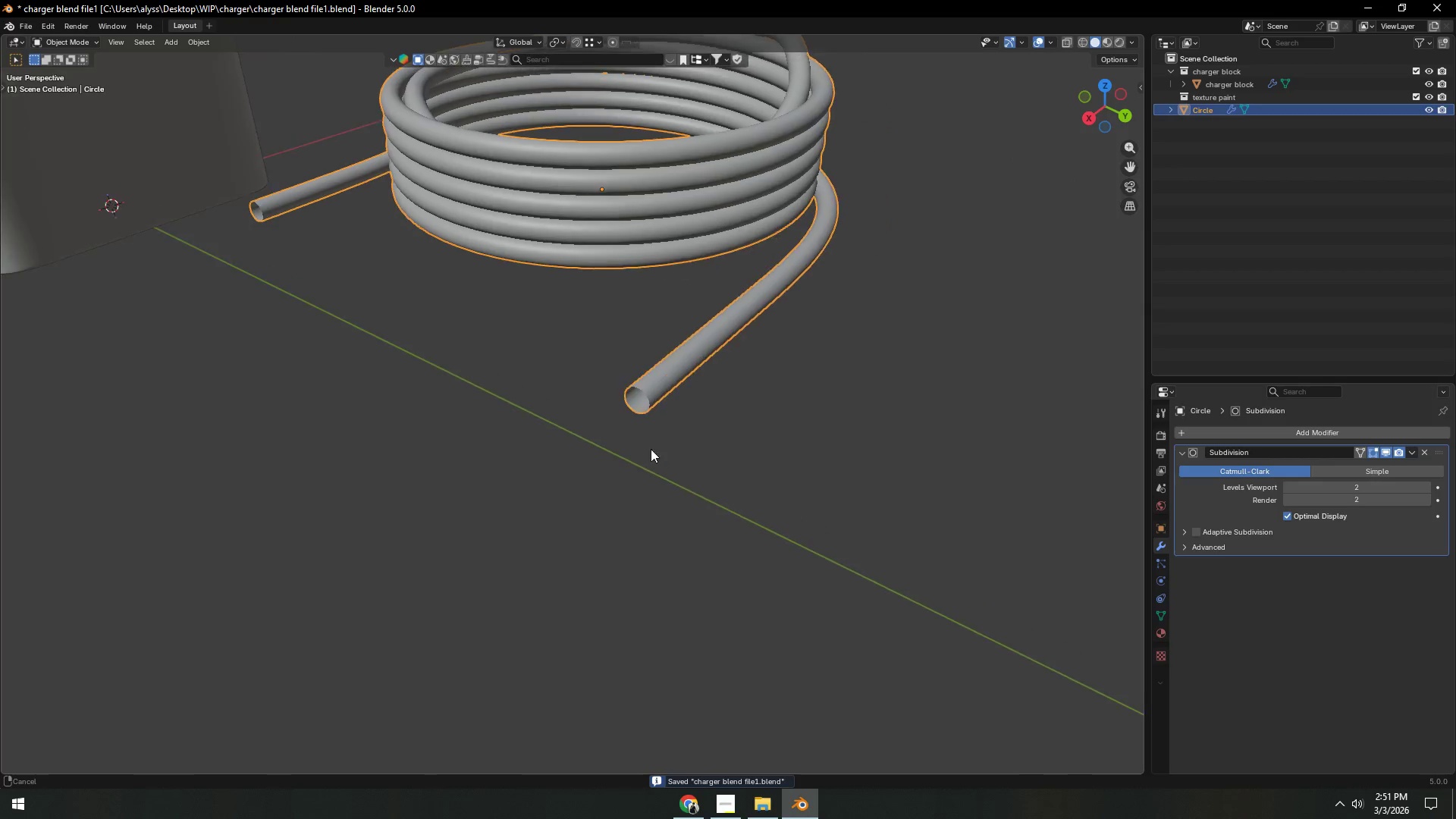 
key(Shift+ShiftLeft)
 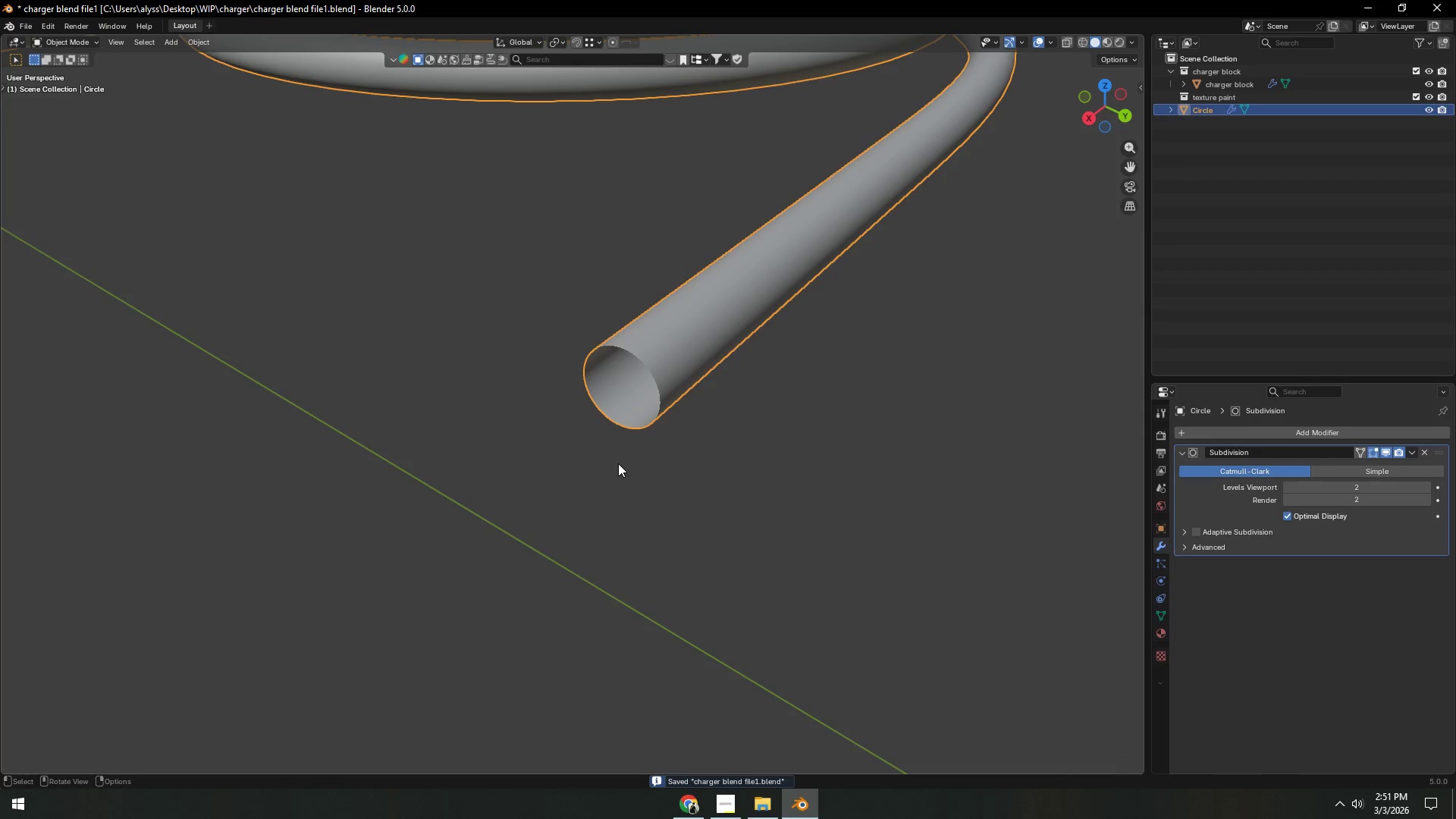 
scroll: coordinate [634, 454], scroll_direction: up, amount: 4.0
 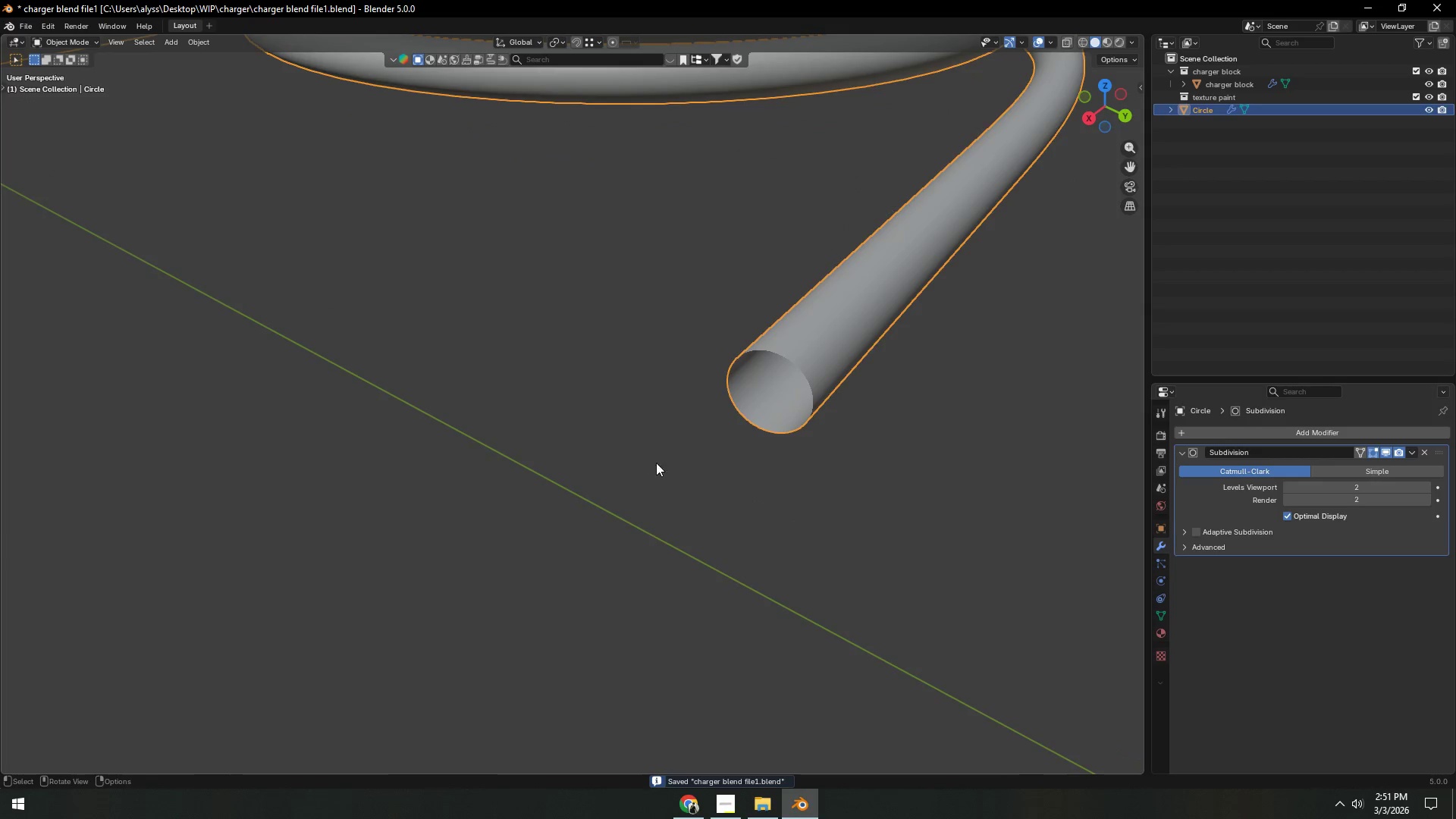 
key(Tab)
 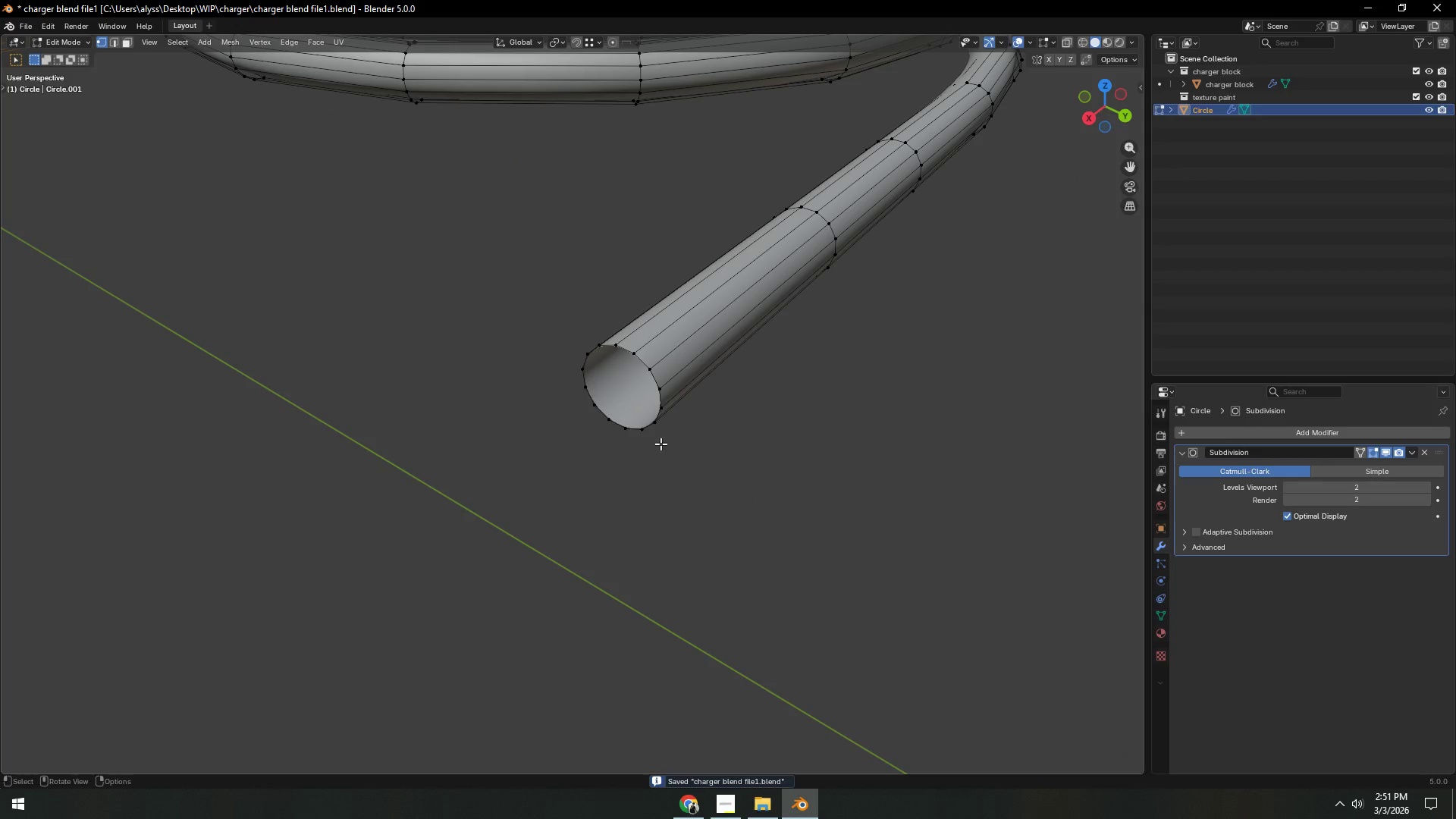 
hold_key(key=AltLeft, duration=0.42)
left_click([647, 423])
 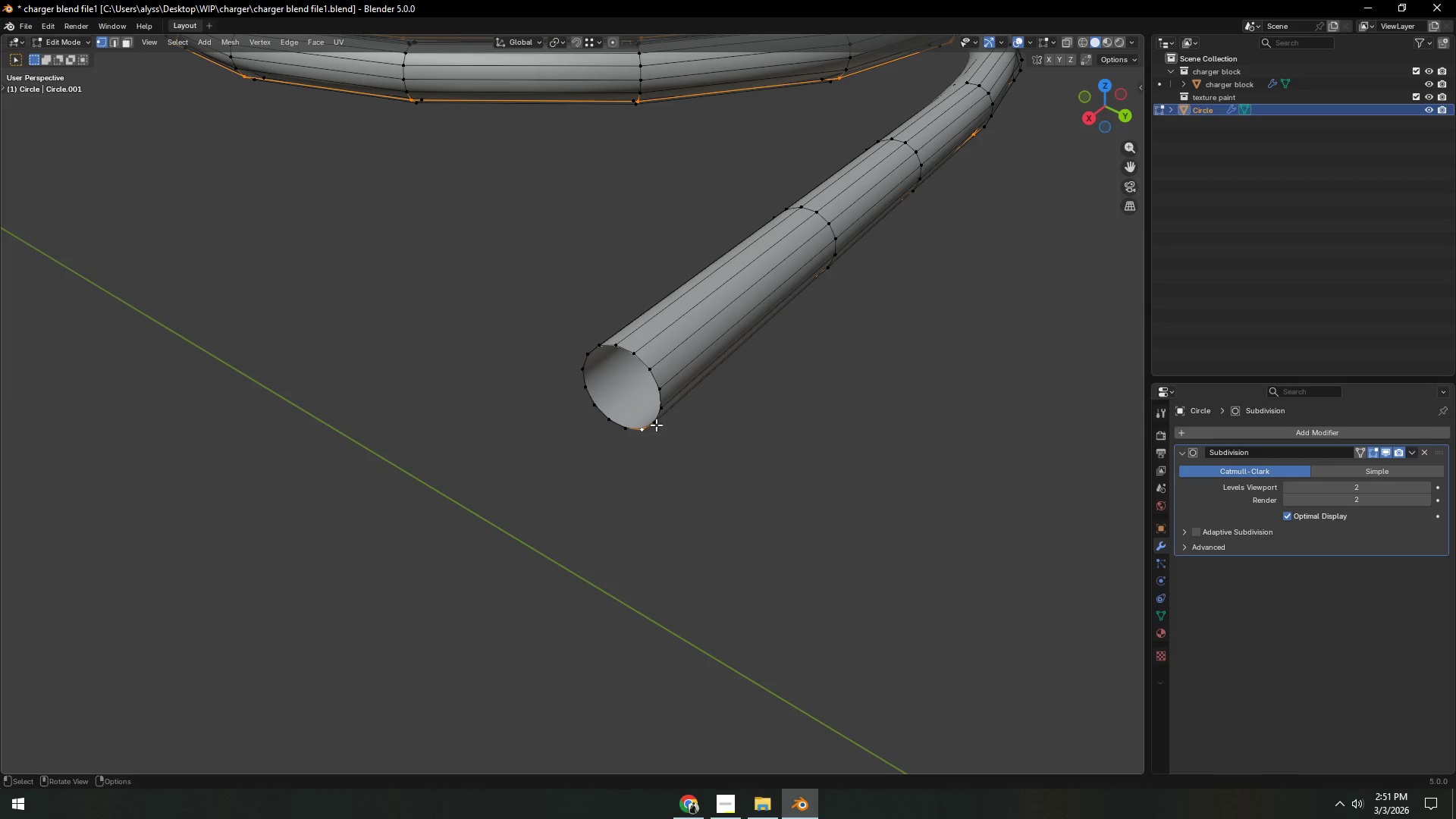 
hold_key(key=AltLeft, duration=0.47)
left_click([655, 419])
 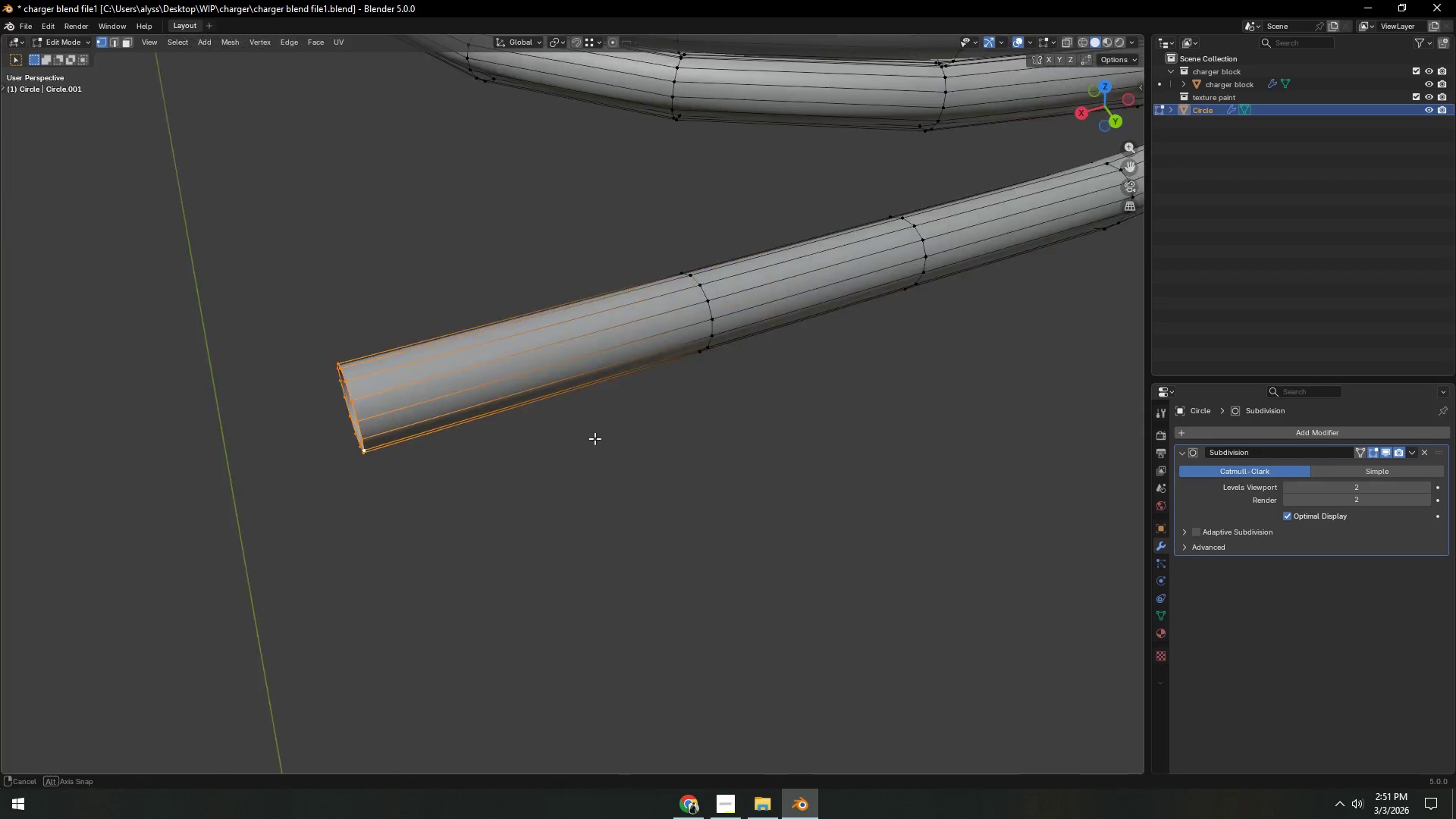 
hold_key(key=ShiftLeft, duration=0.31)
 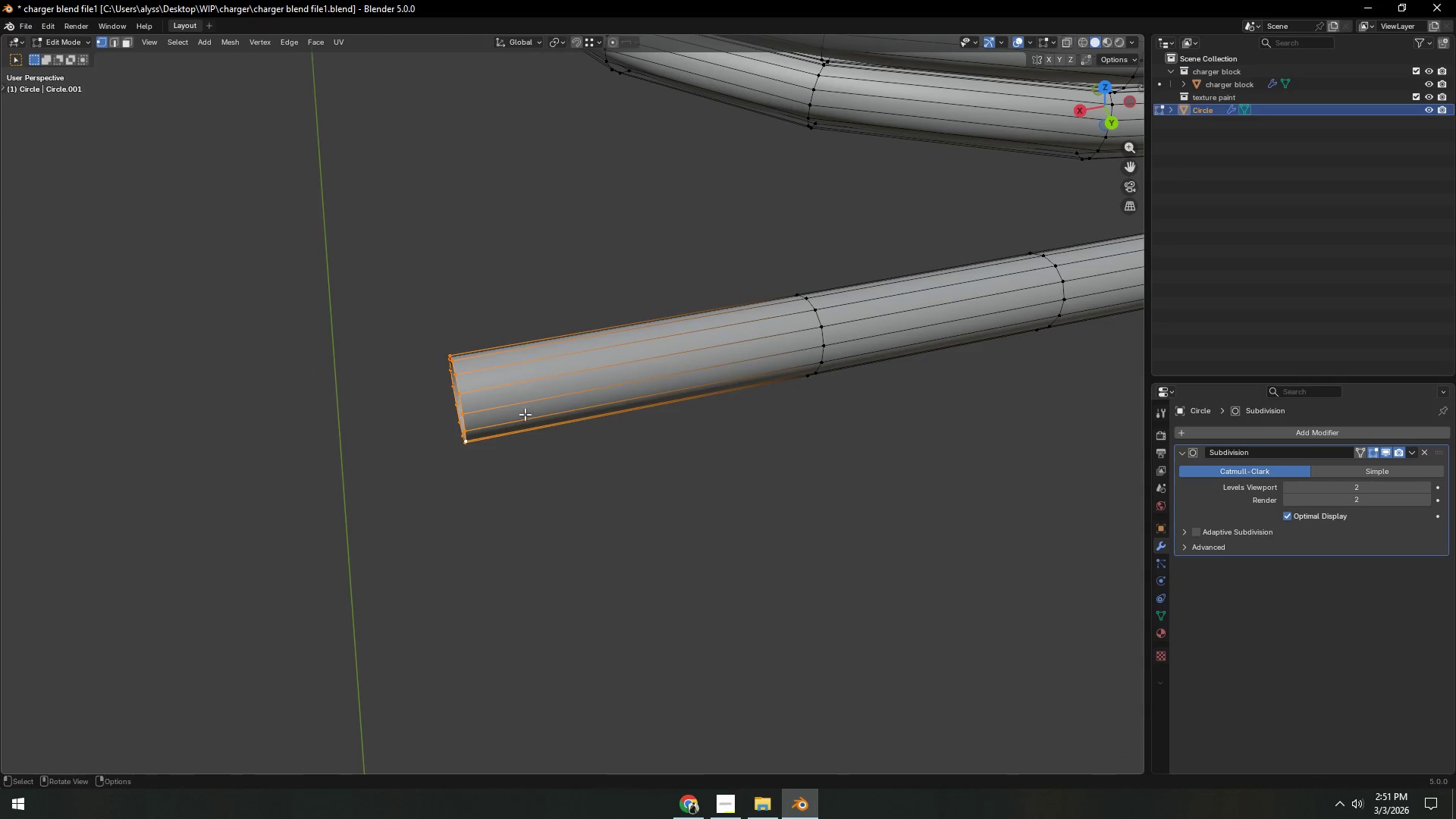 
key(Backquote)
 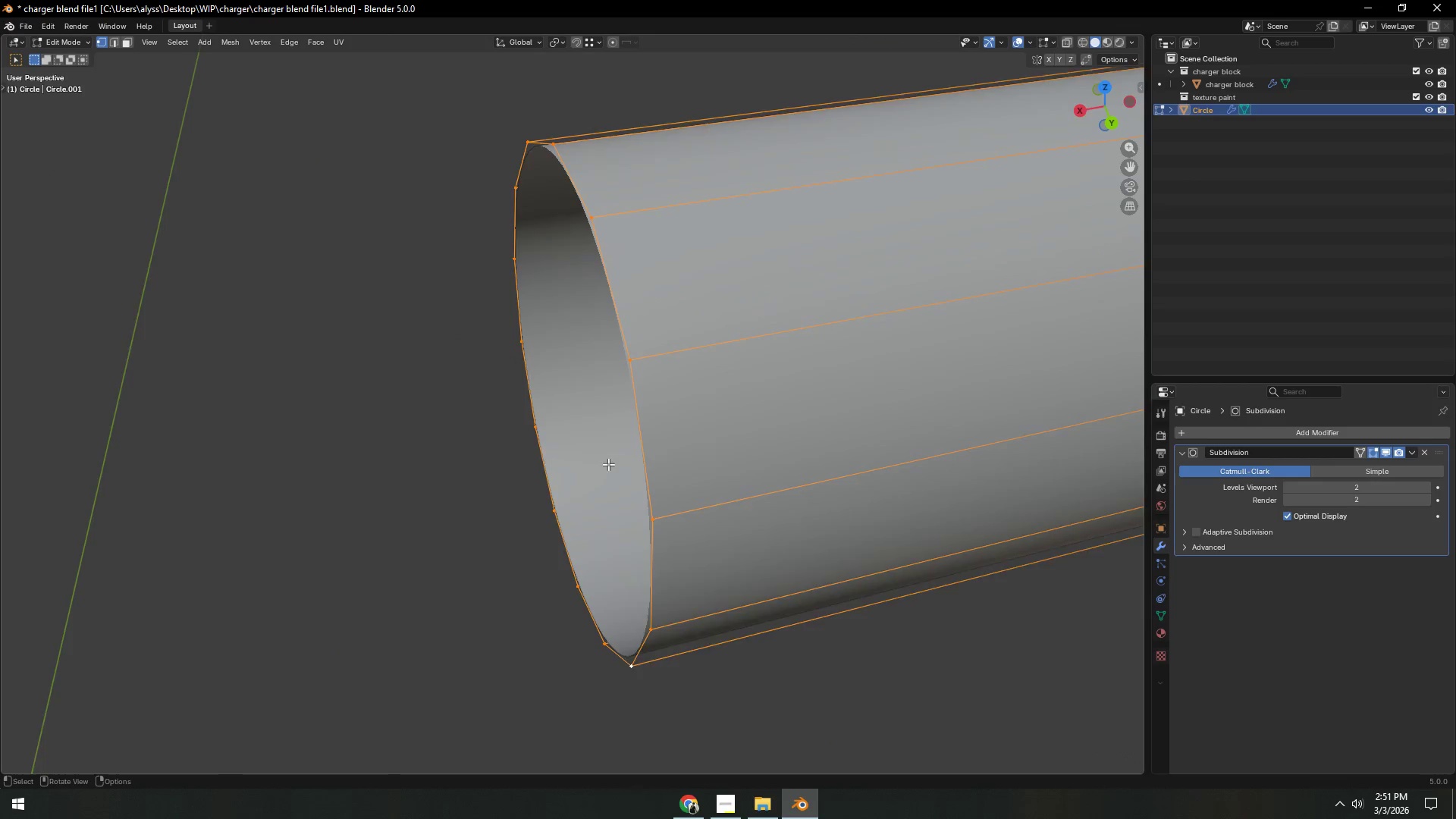 
scroll: coordinate [609, 467], scroll_direction: down, amount: 7.0
 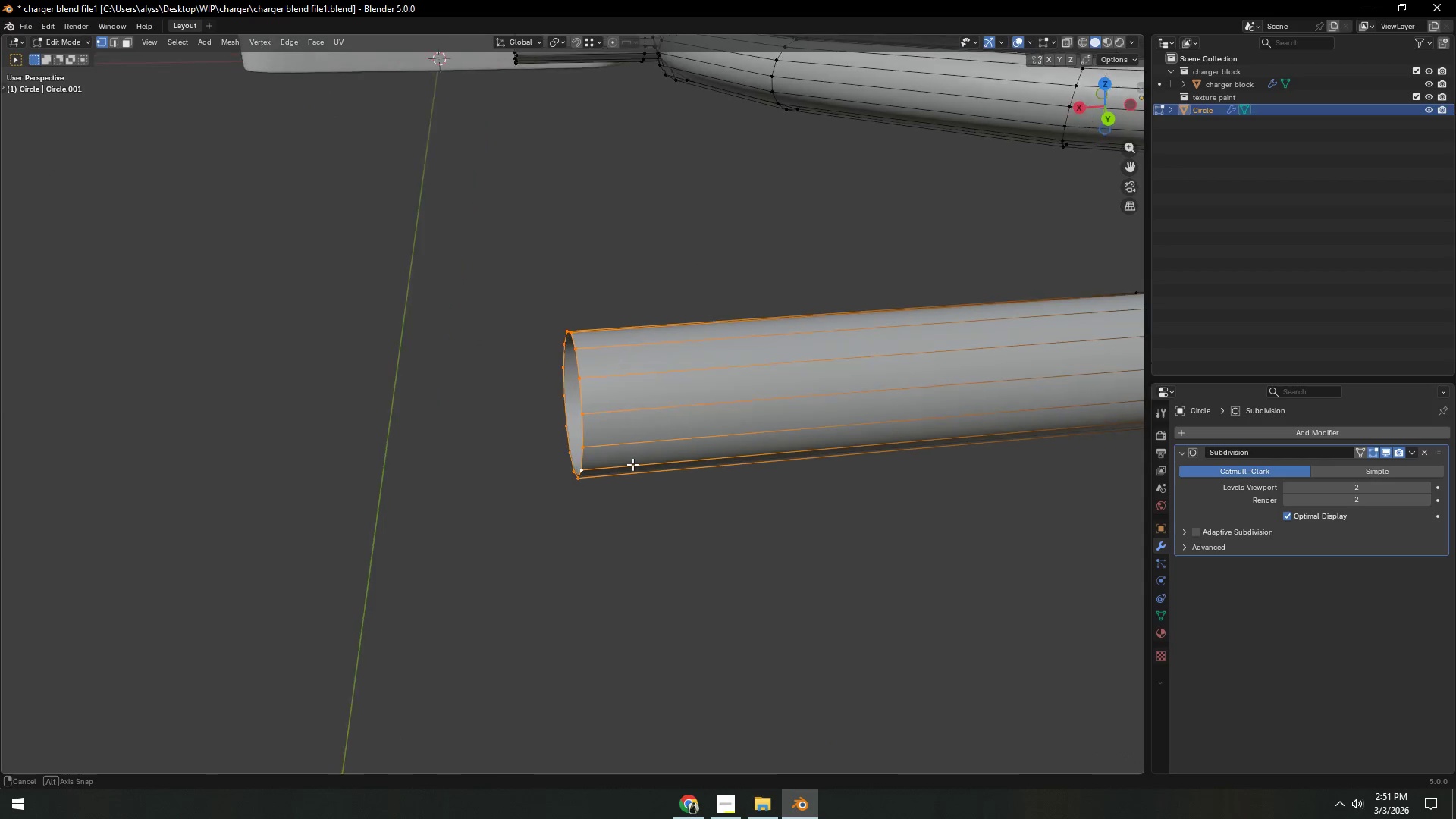 
scroll: coordinate [635, 464], scroll_direction: up, amount: 1.0
 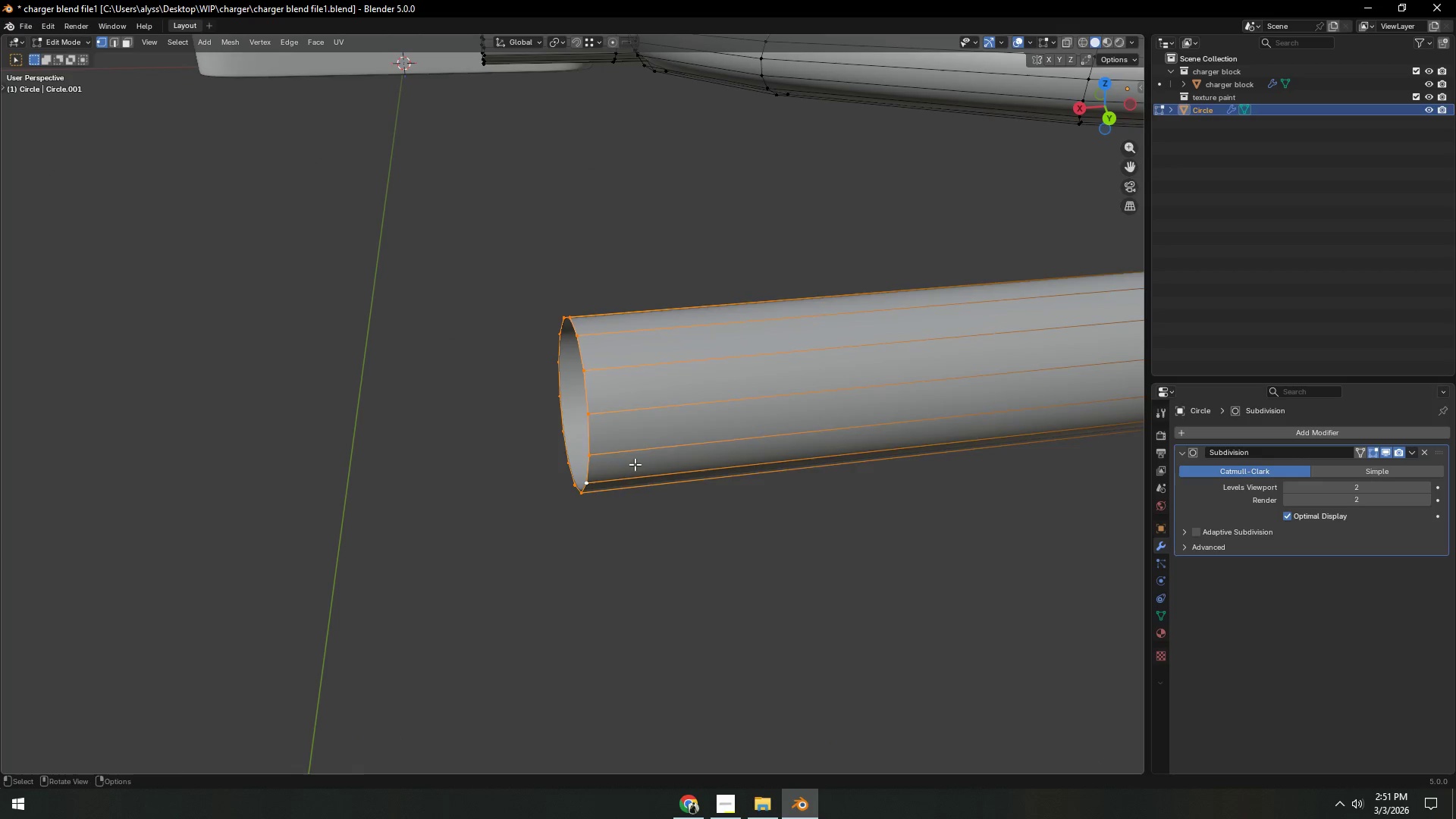 
key(E)
 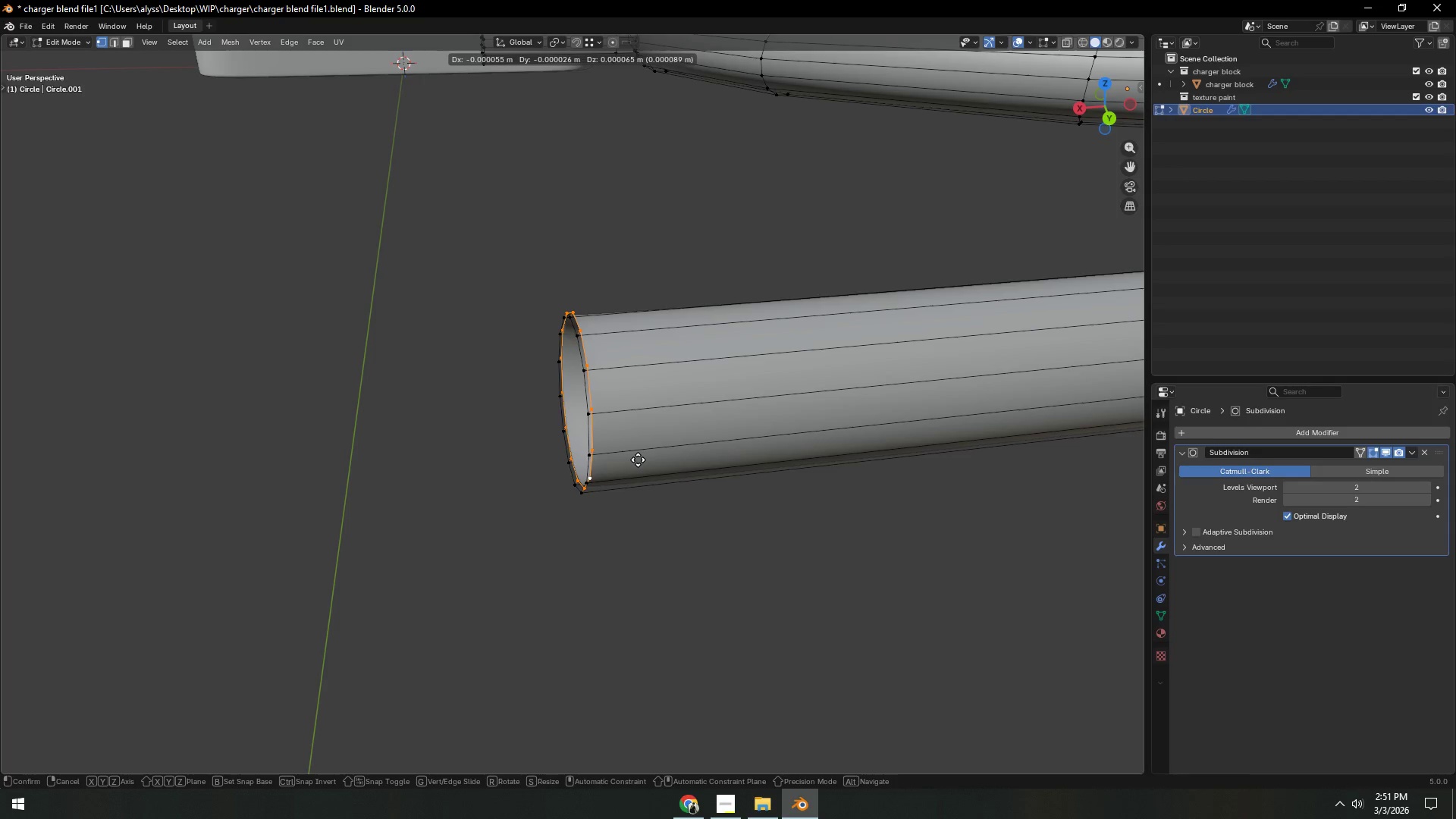 
right_click([638, 460])
 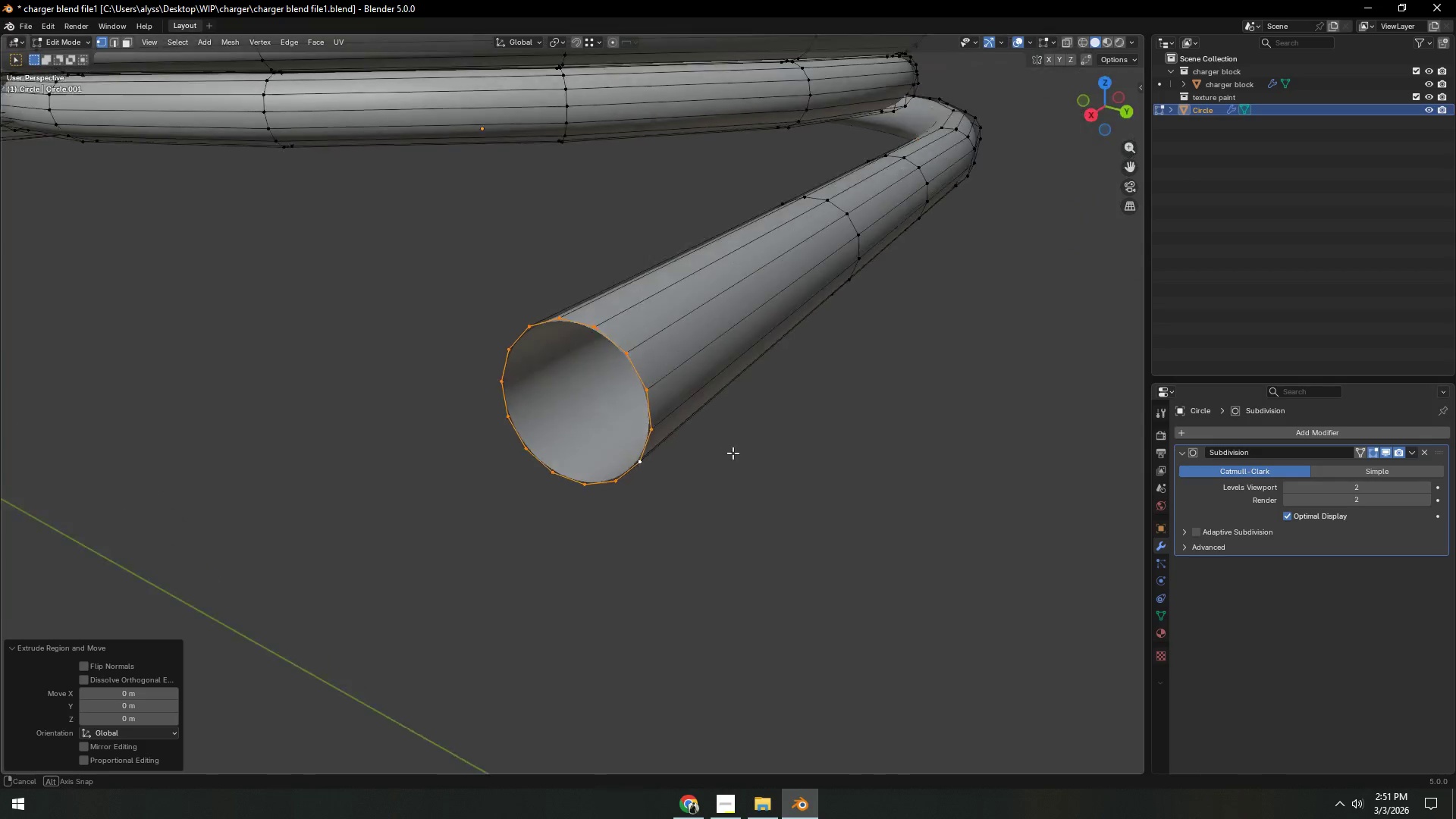 
key(S)
 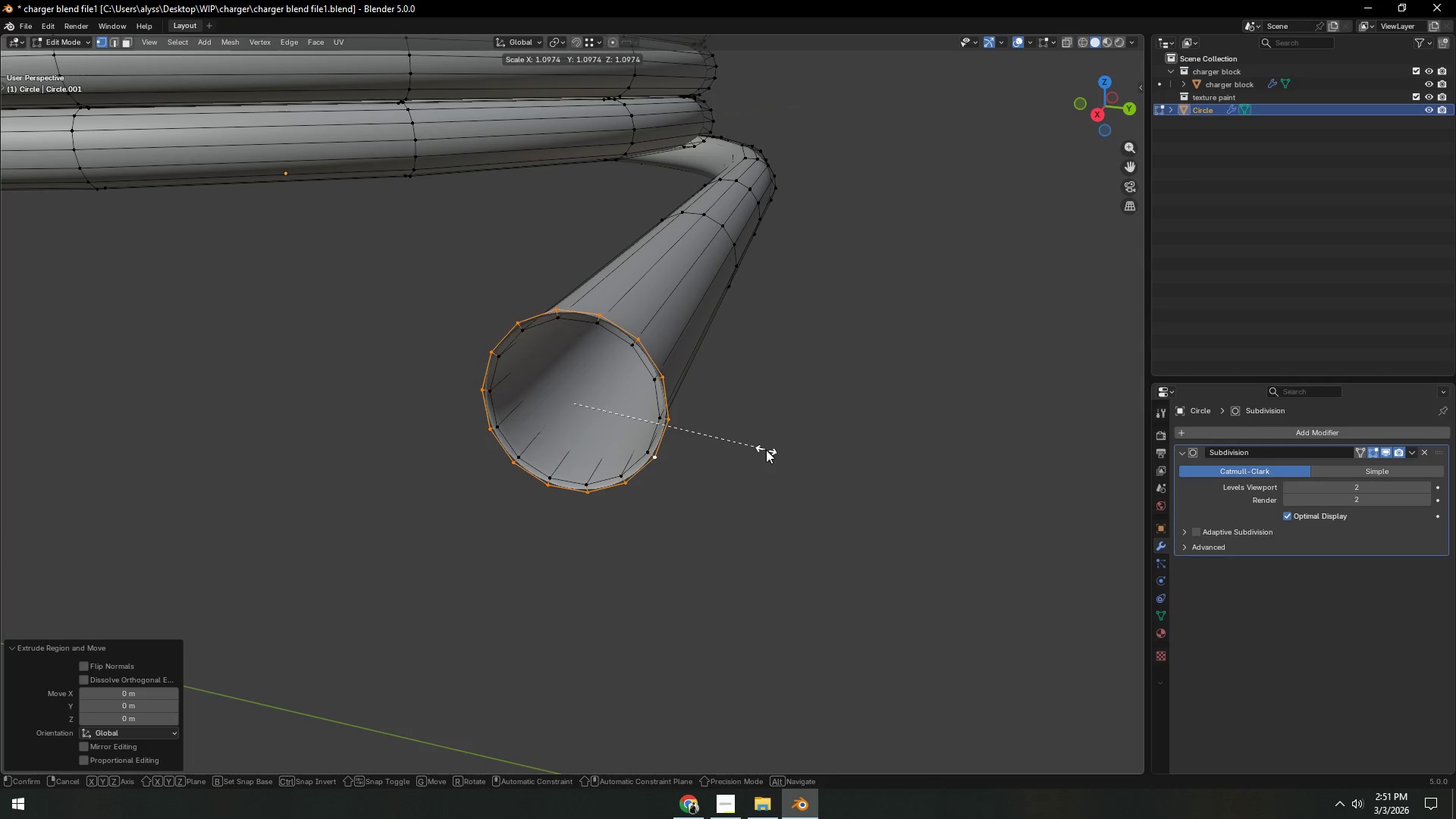 
left_click([764, 450])
 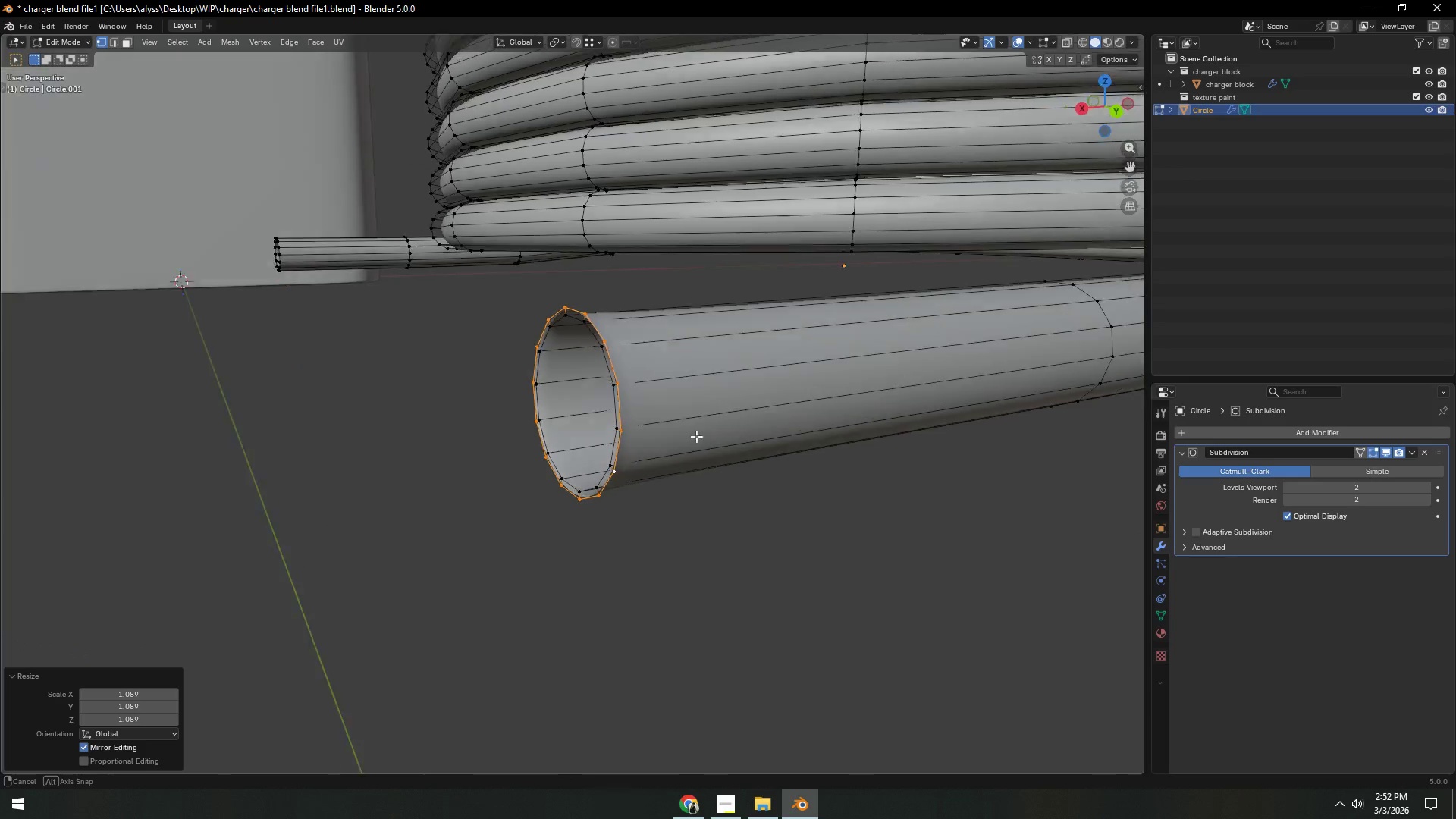 
scroll: coordinate [728, 435], scroll_direction: up, amount: 4.0
 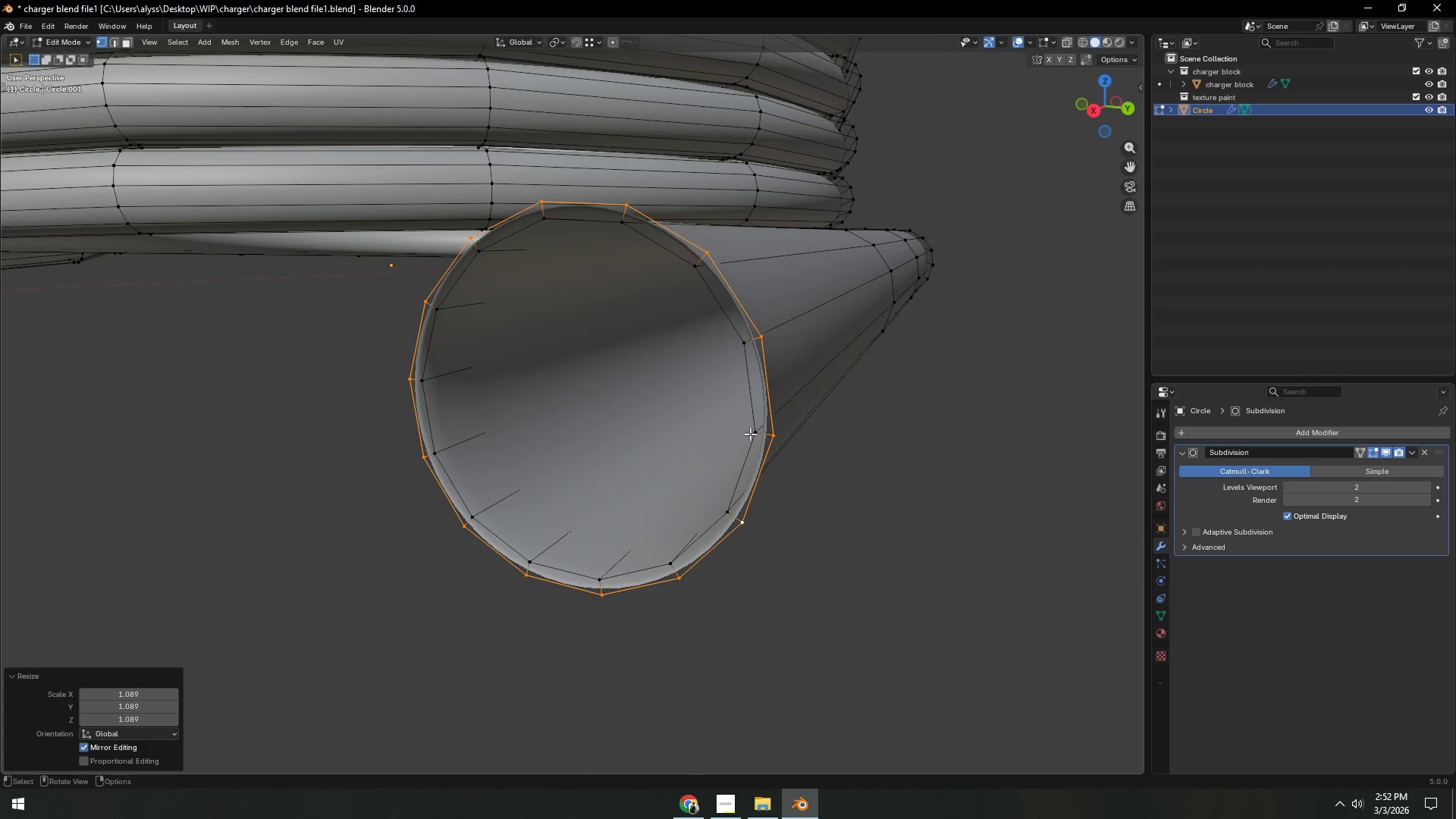 
key(Control+ControlLeft)
 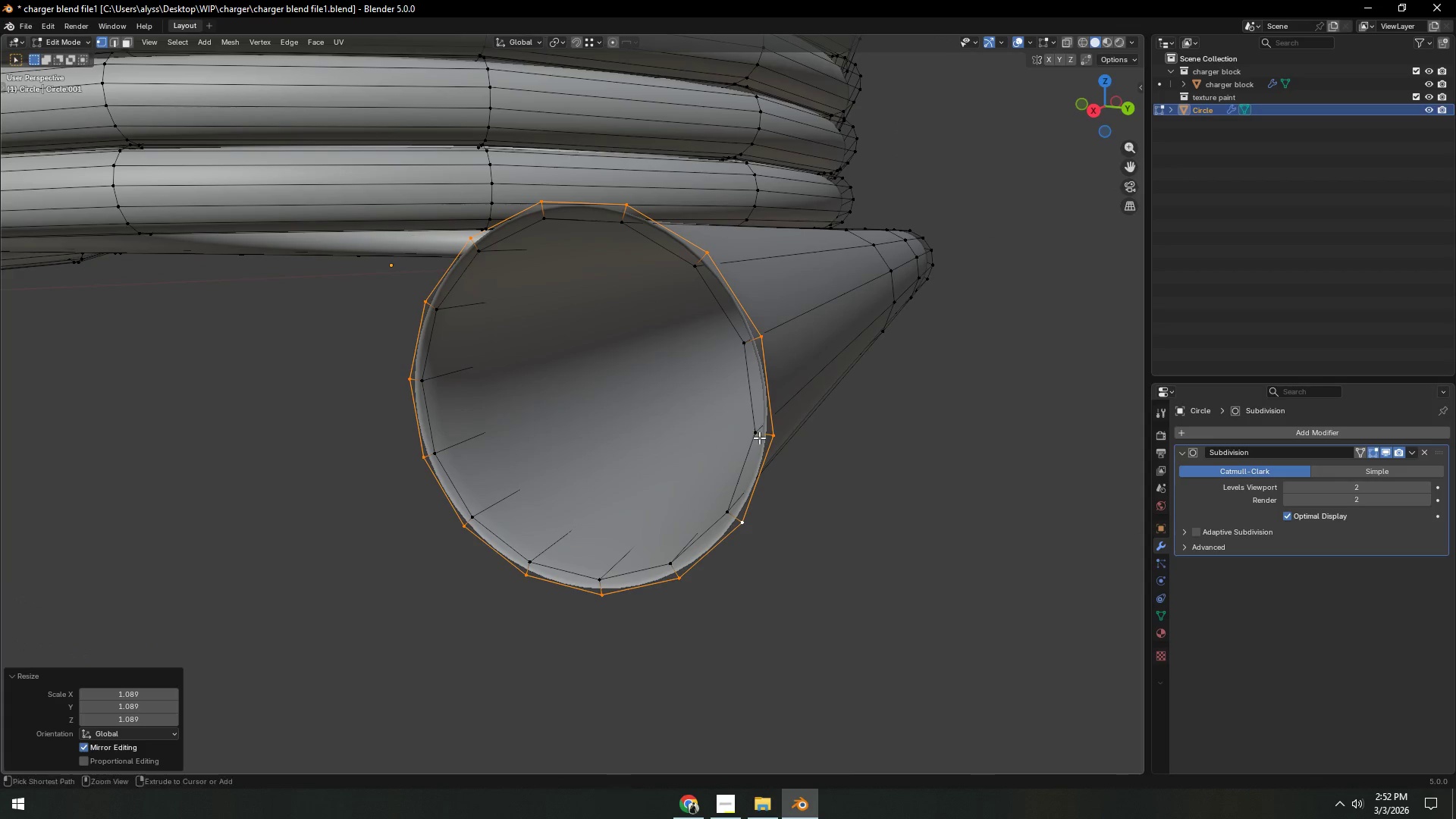 
key(Control+R)
 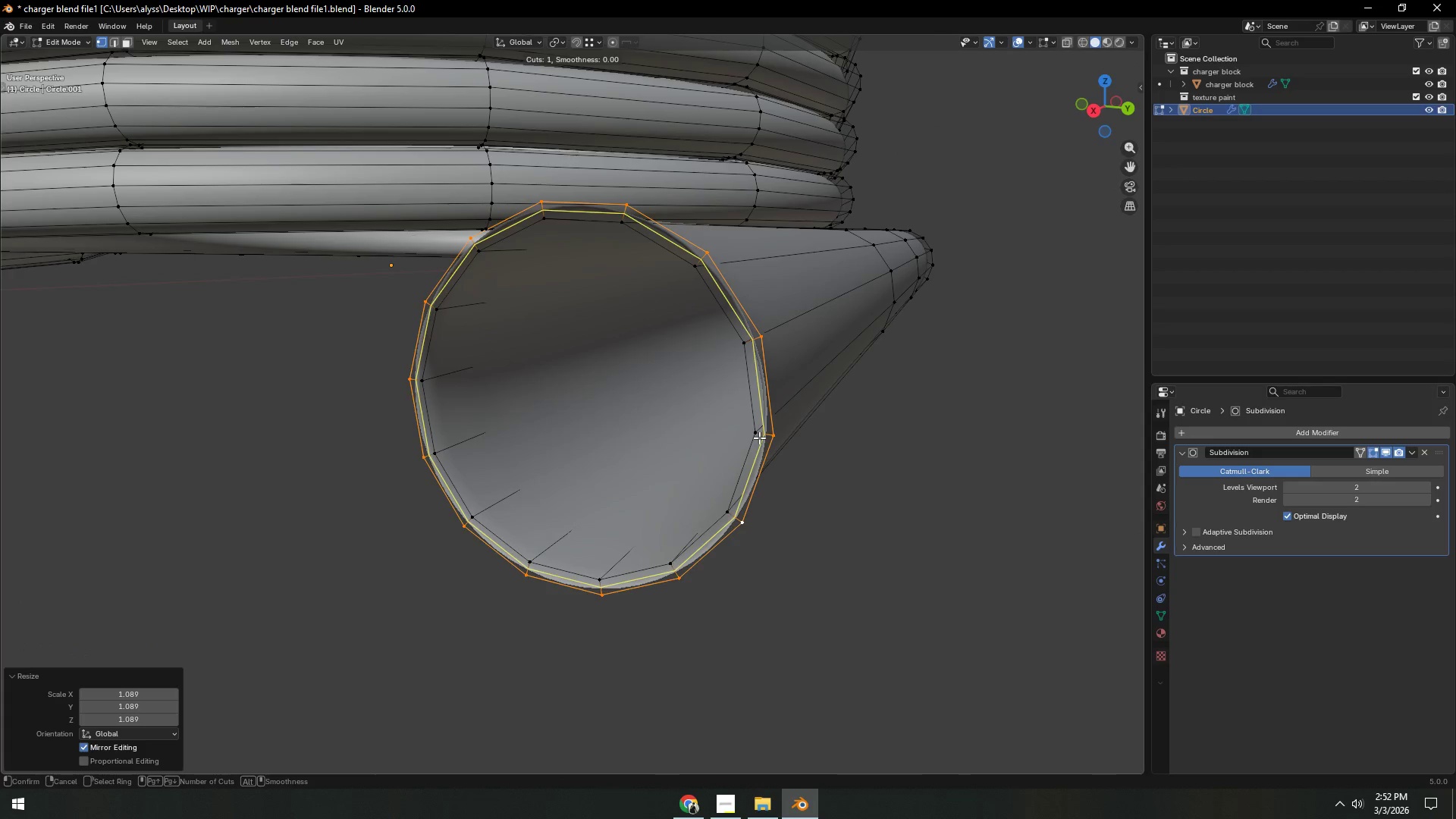 
left_click([759, 438])
 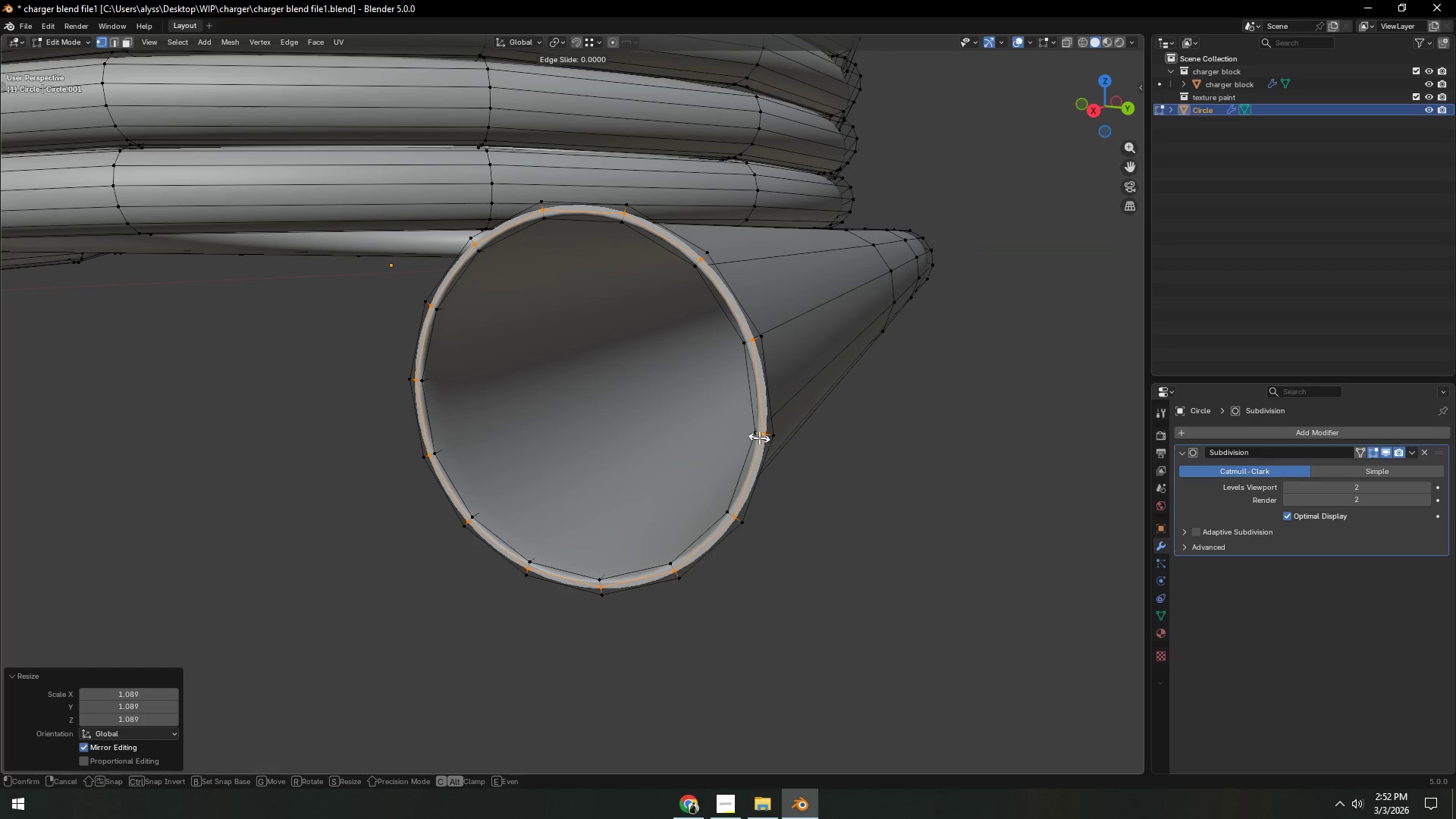 
right_click([759, 438])
 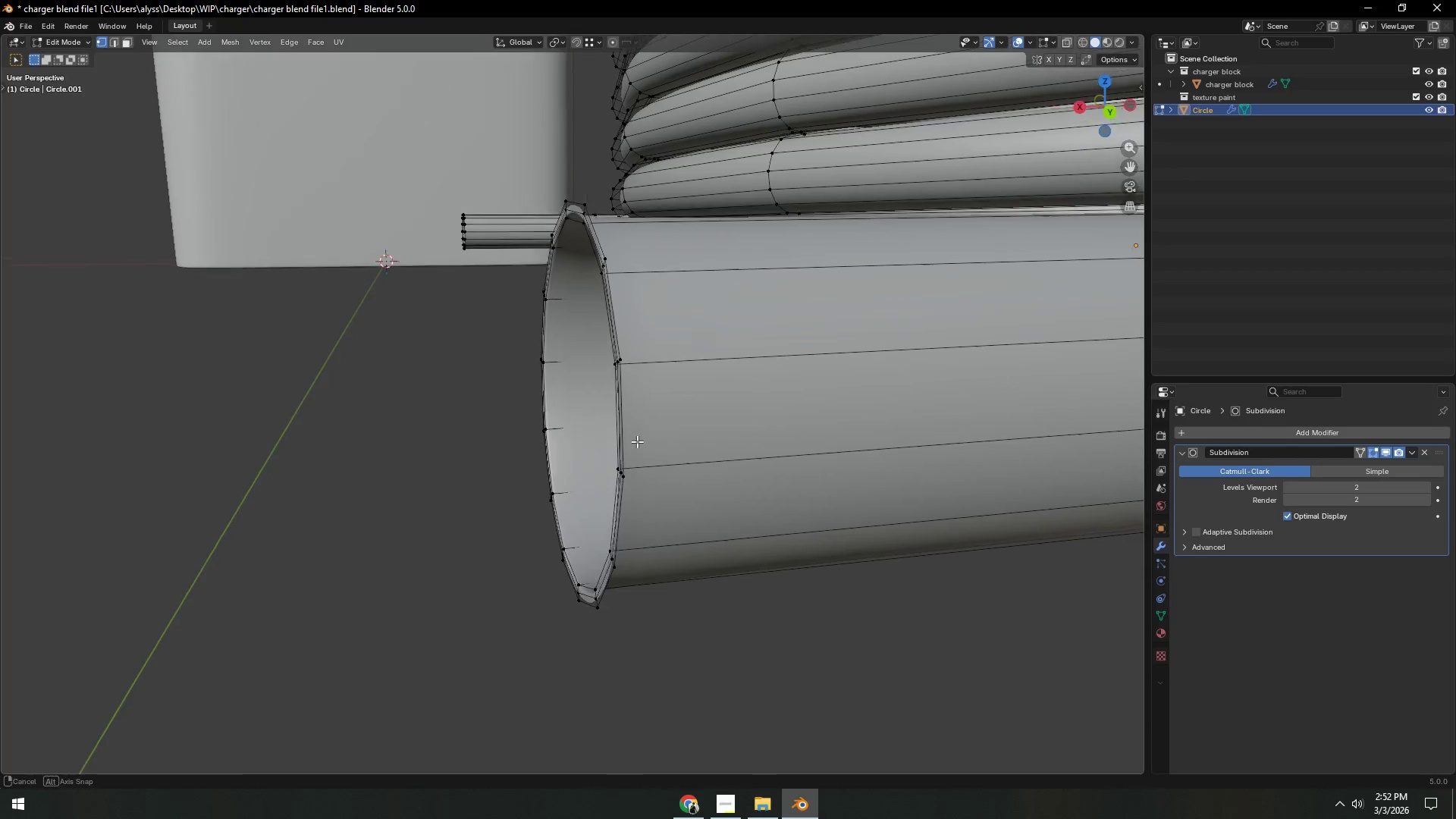 
hold_key(key=AltLeft, duration=0.47)
left_click([700, 447])
 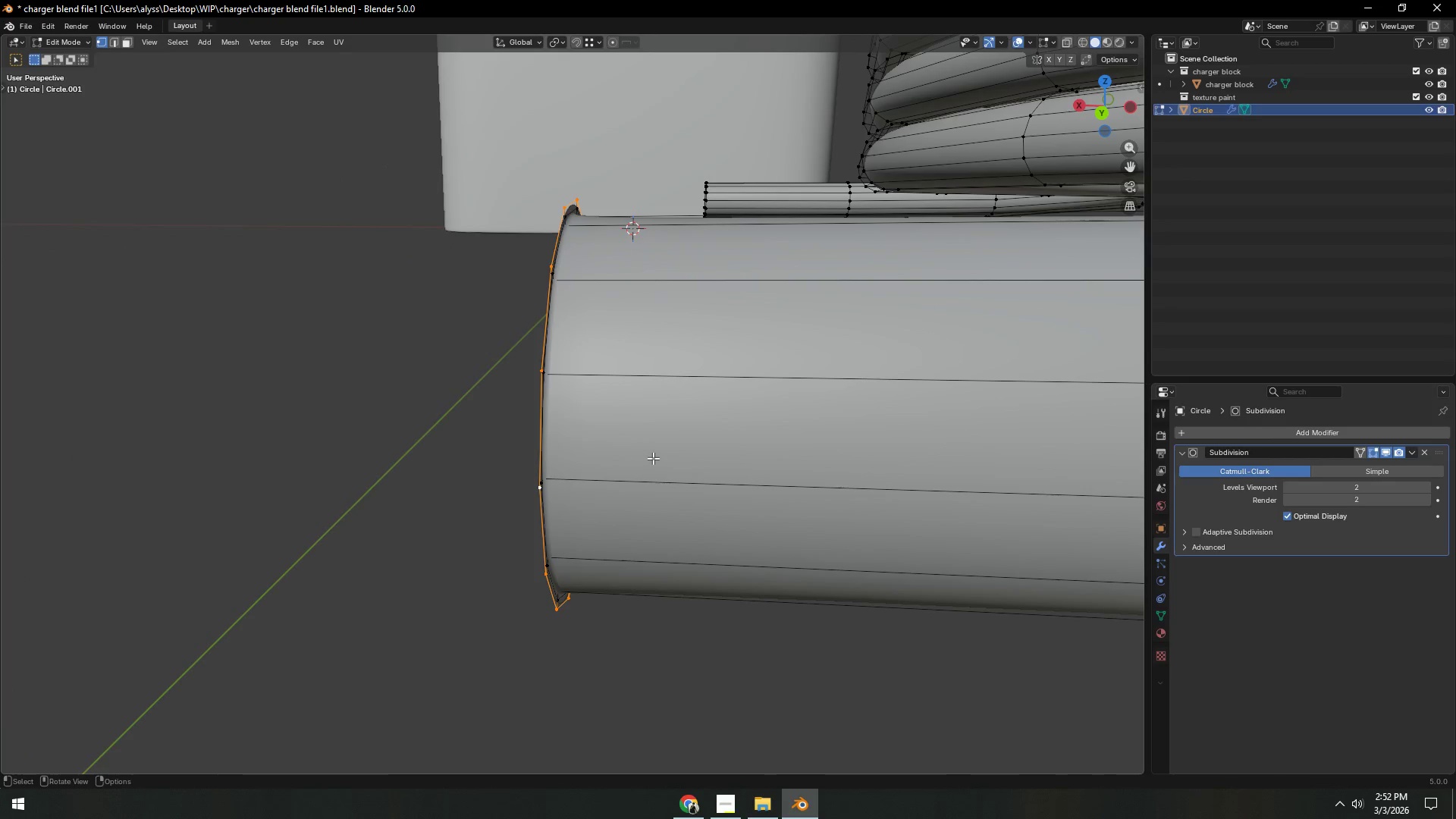 
type(ex)
 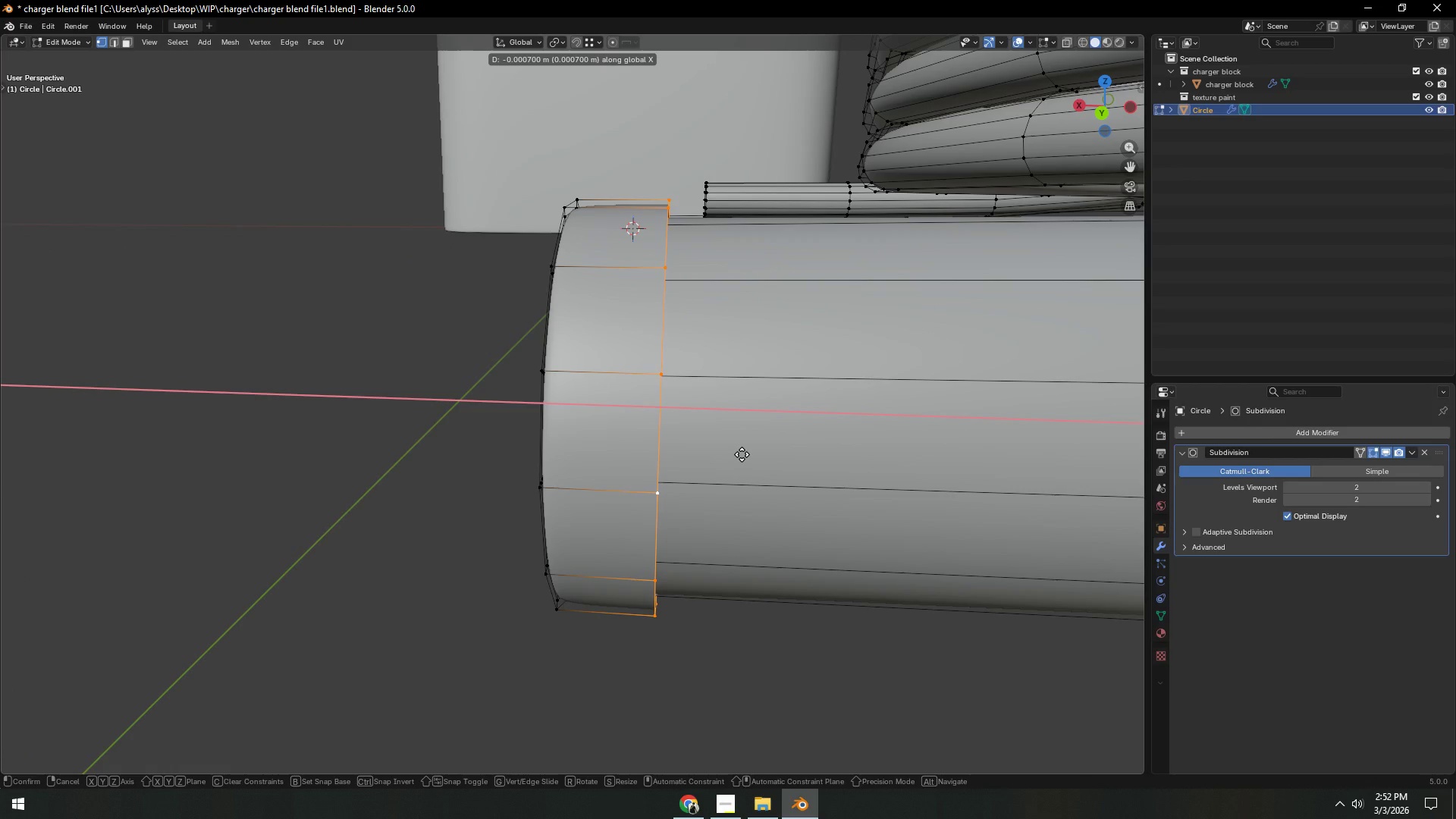 
left_click([742, 454])
 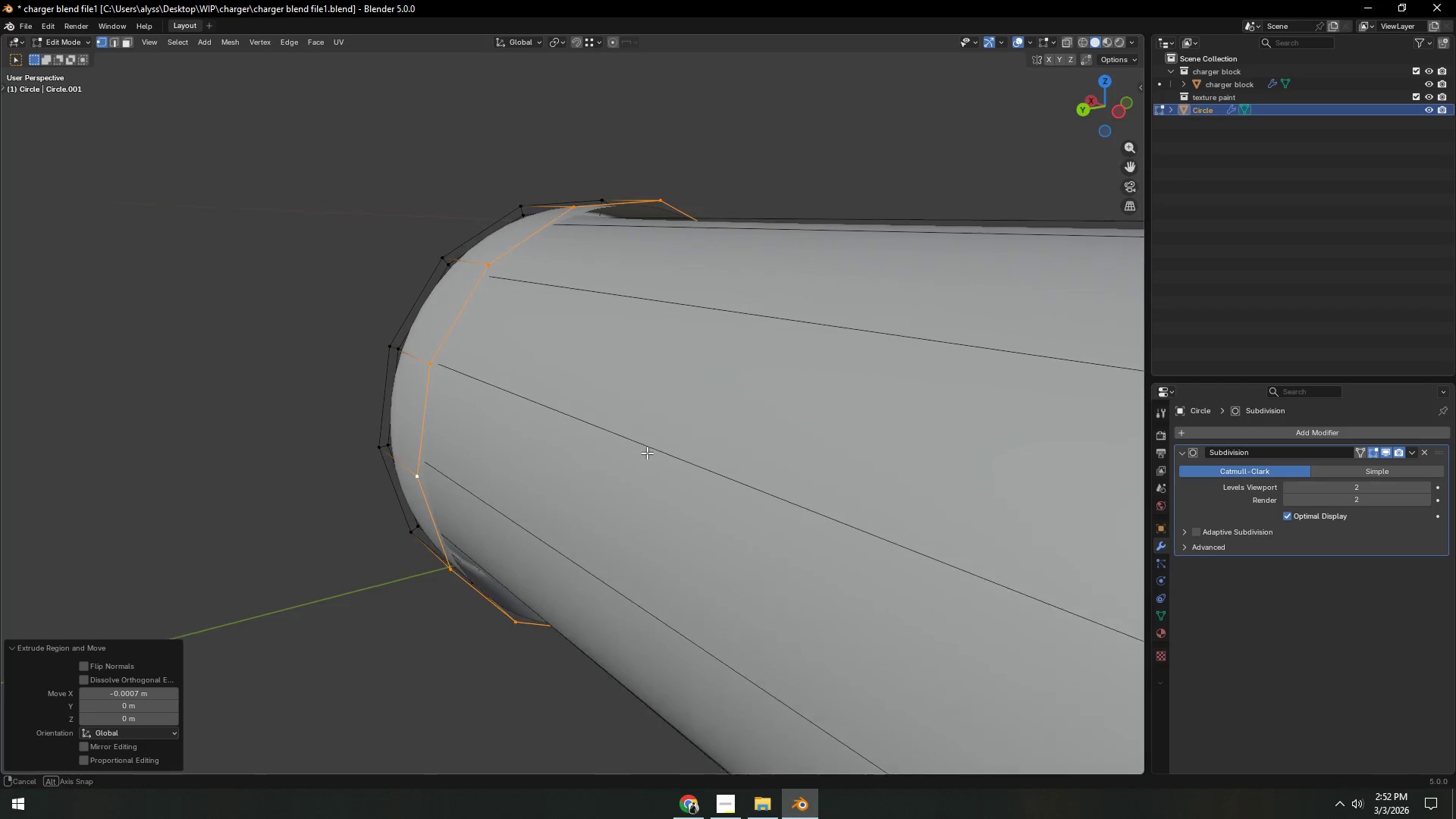 
hold_key(key=ShiftLeft, duration=0.41)
 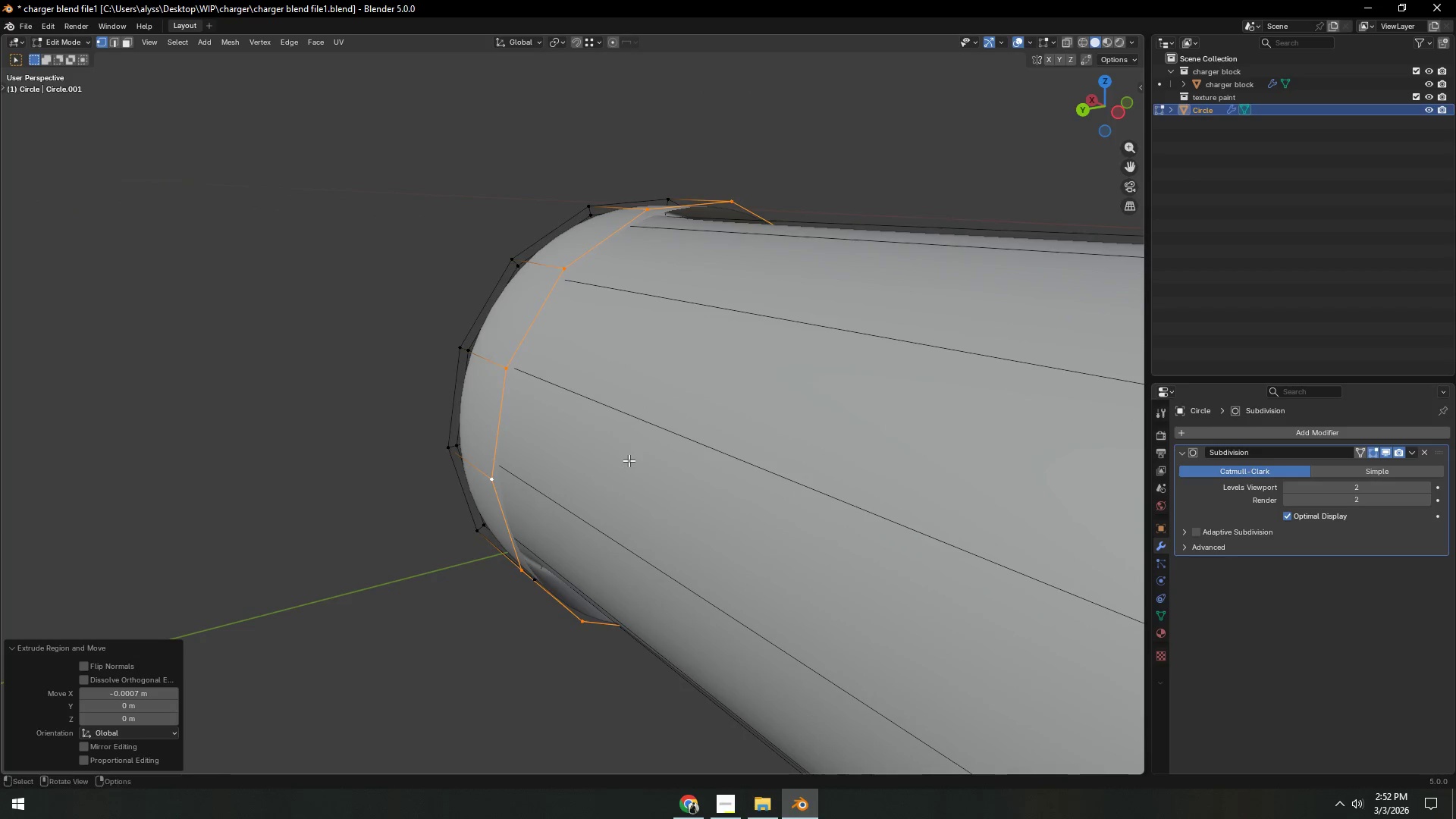 
key(Tab)
 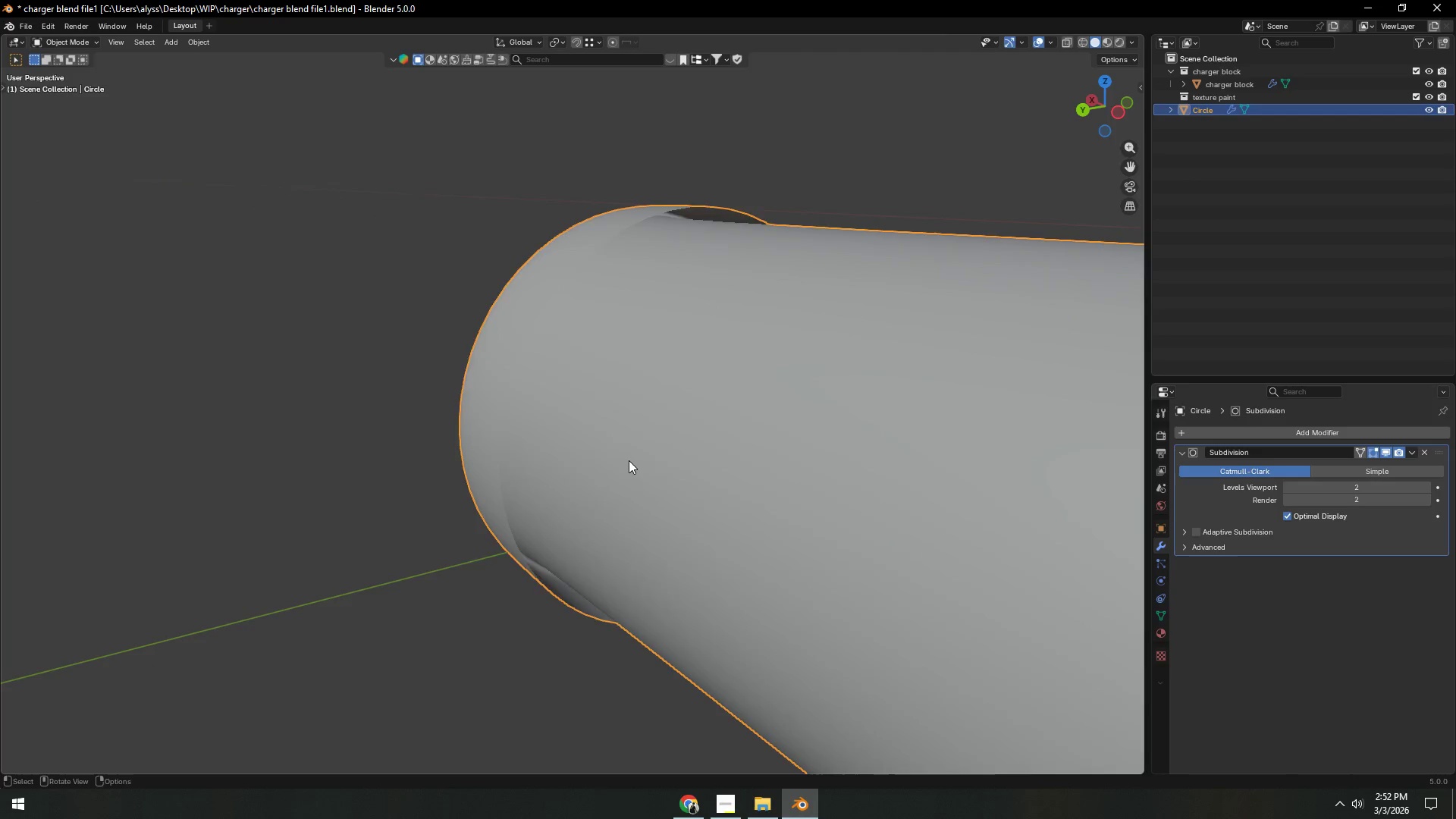 
scroll: coordinate [629, 460], scroll_direction: down, amount: 1.0
 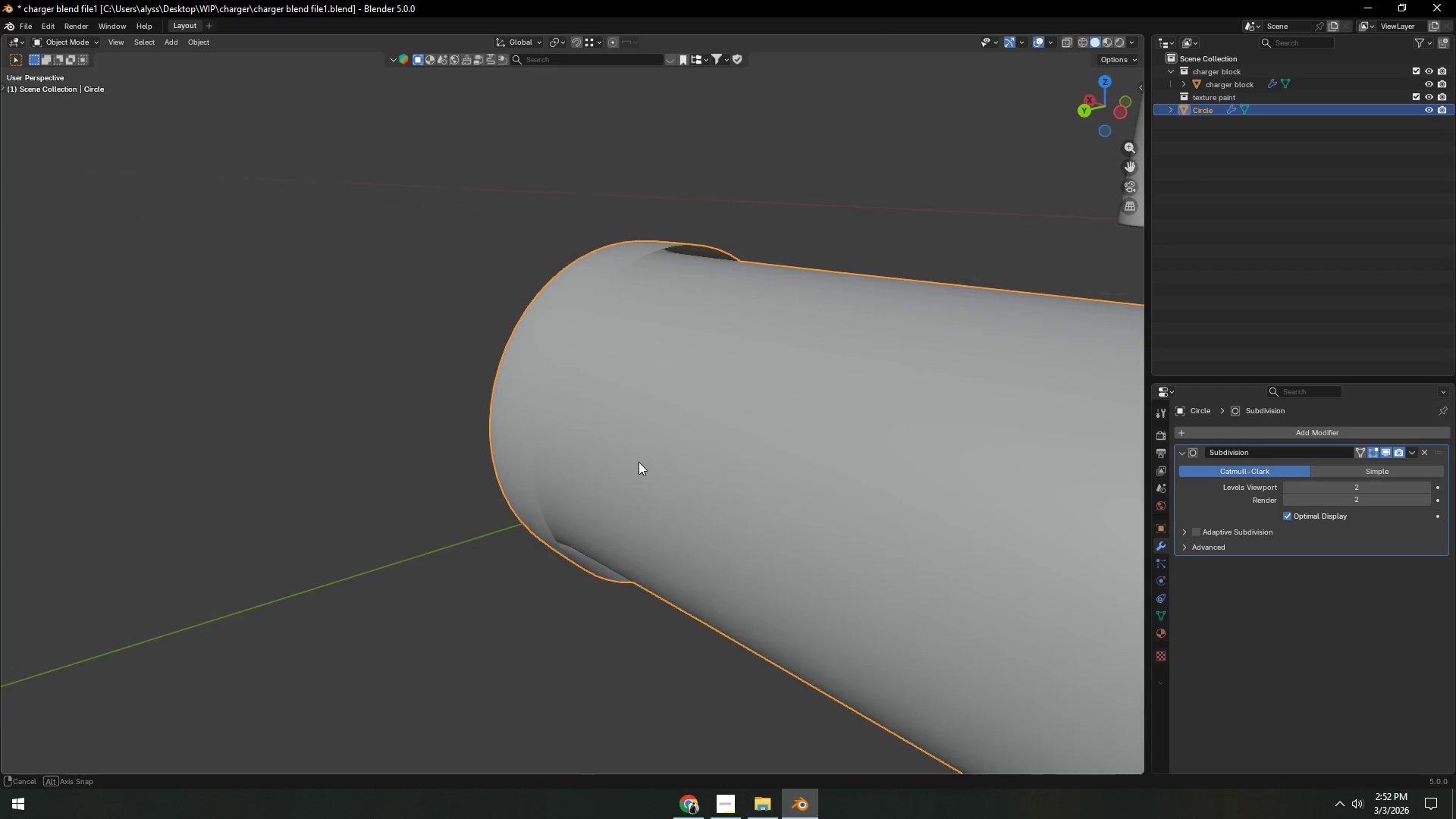 
key(Tab)
 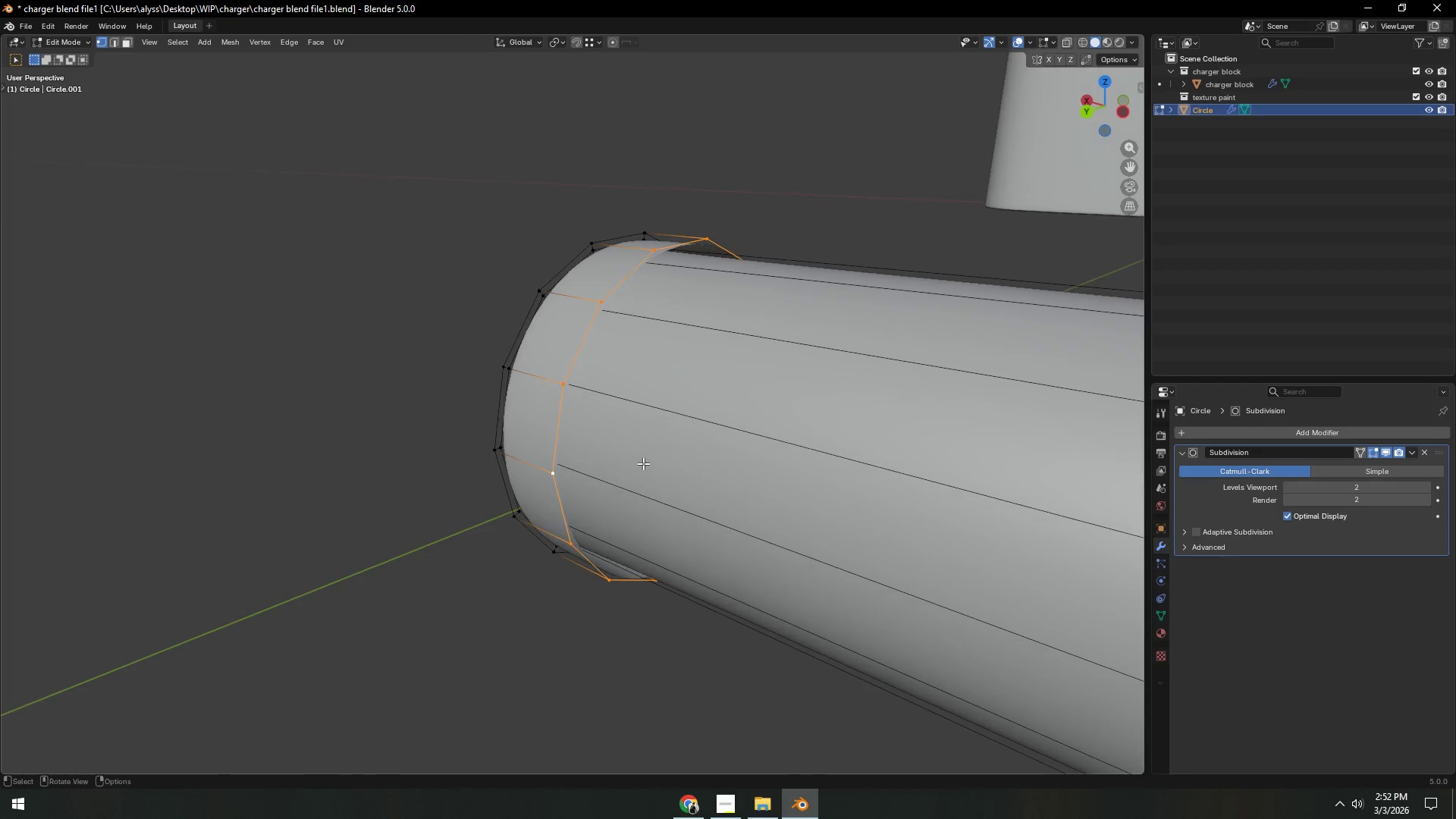 
scroll: coordinate [643, 463], scroll_direction: up, amount: 1.0
 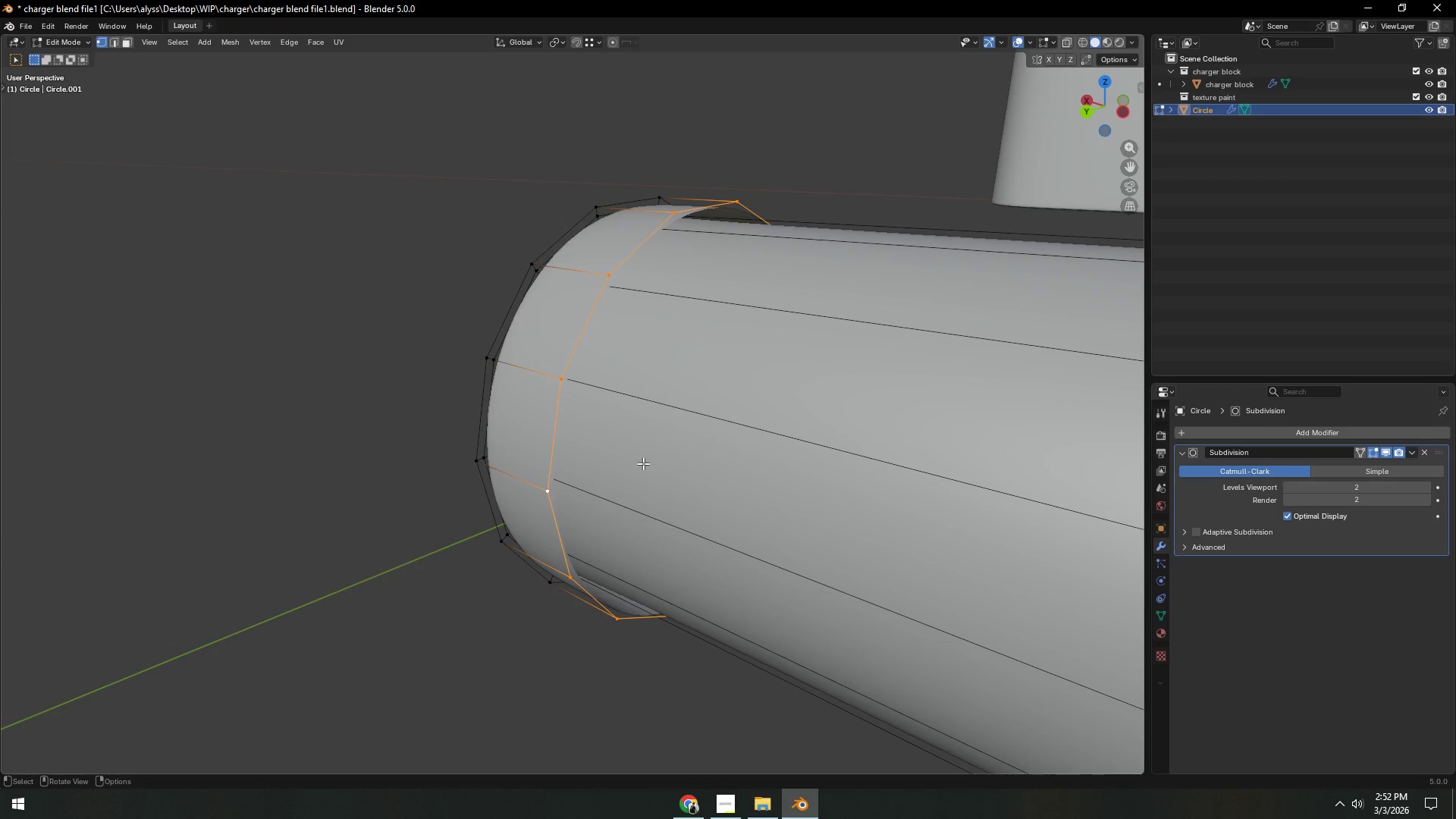 
key(E)
 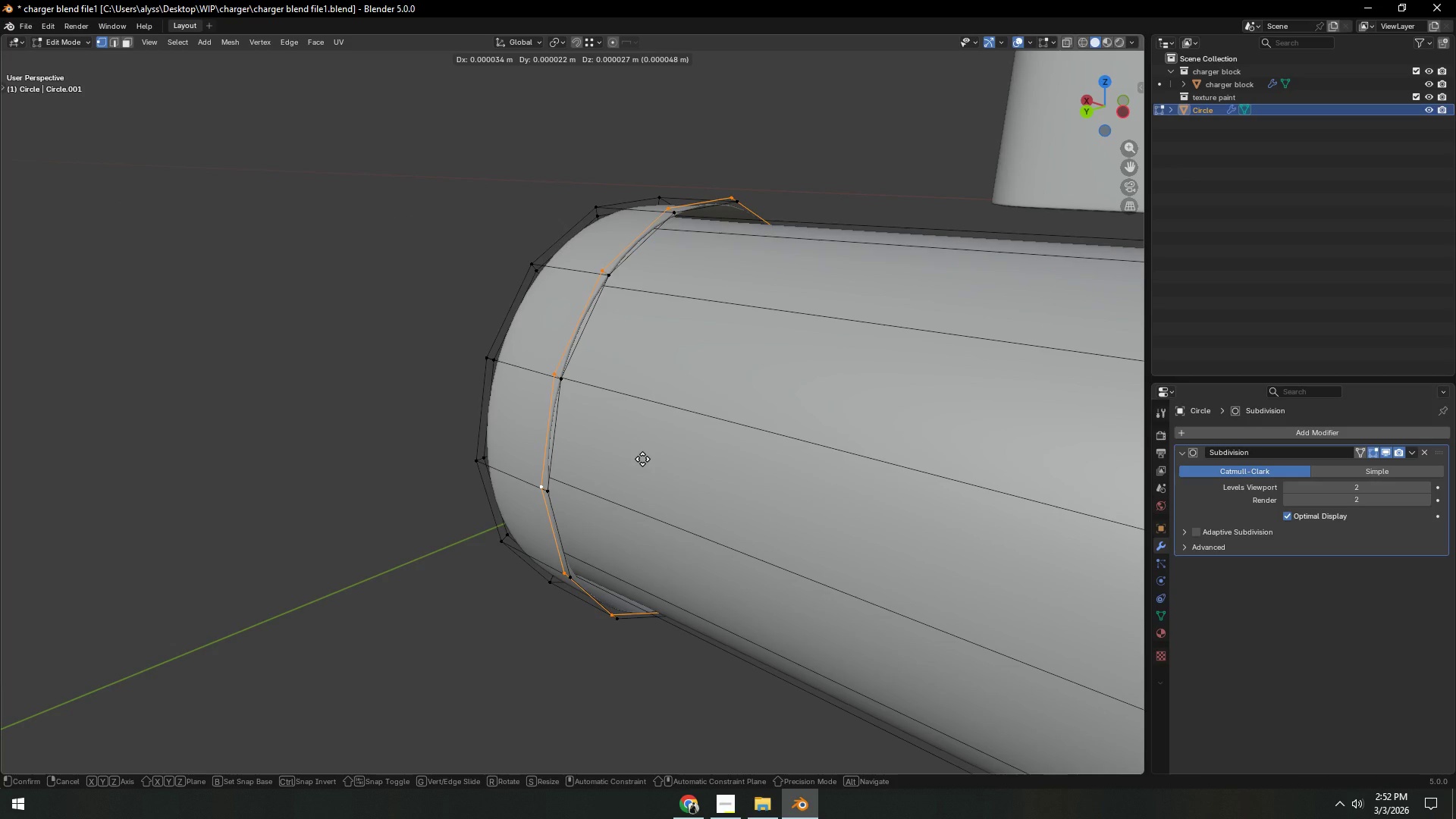 
right_click([642, 459])
 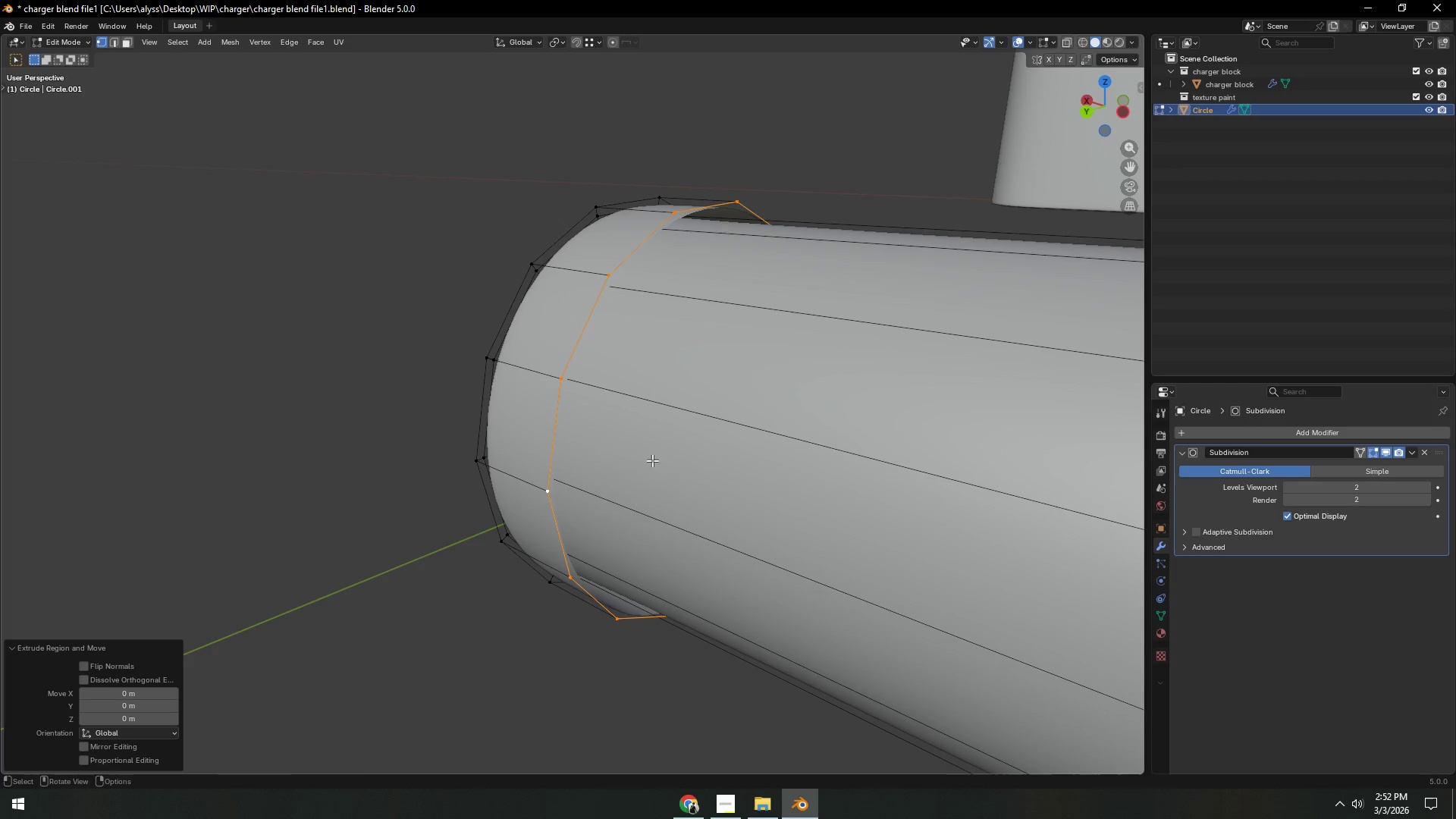 
key(S)
 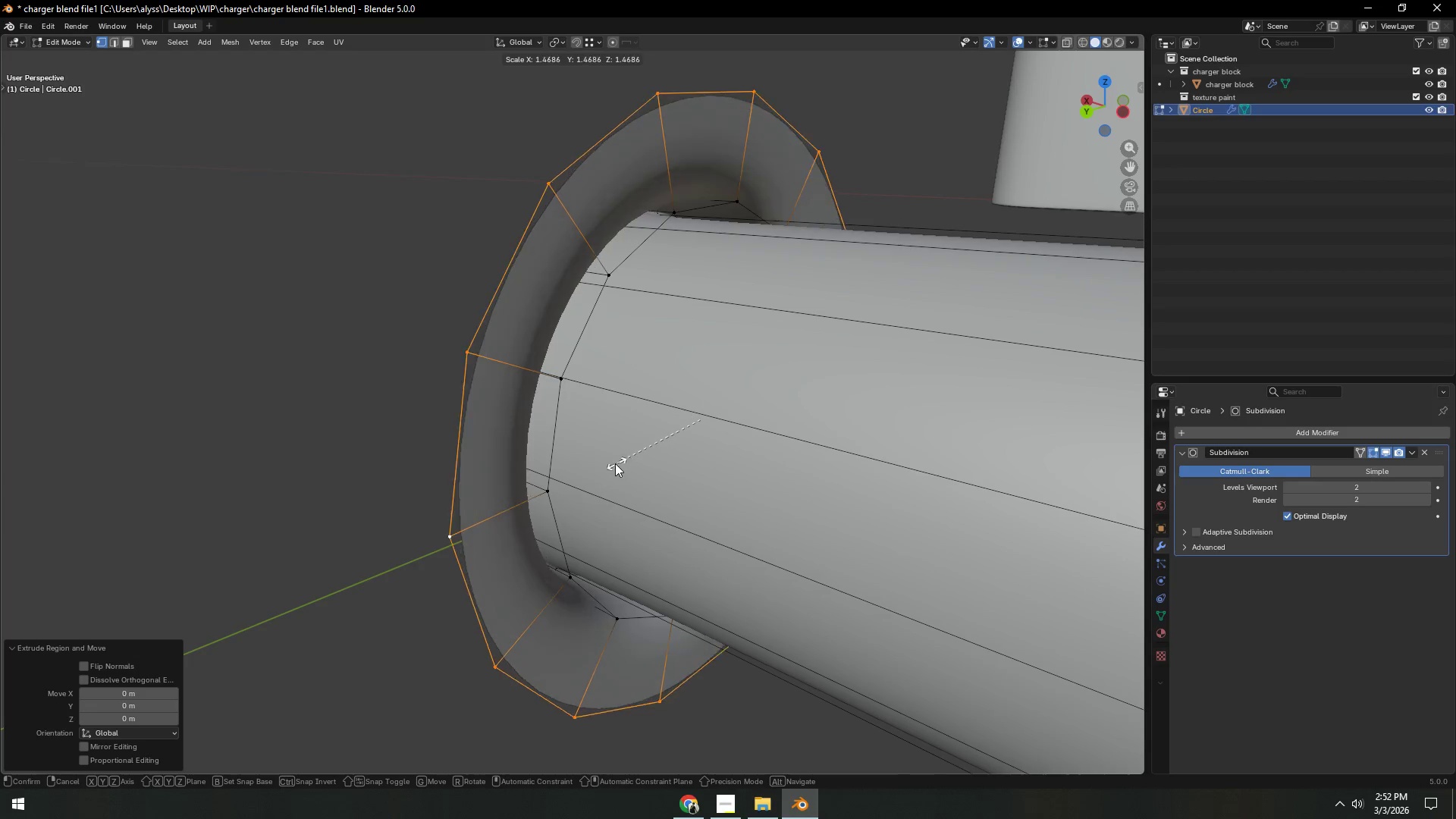 
left_click([602, 465])
 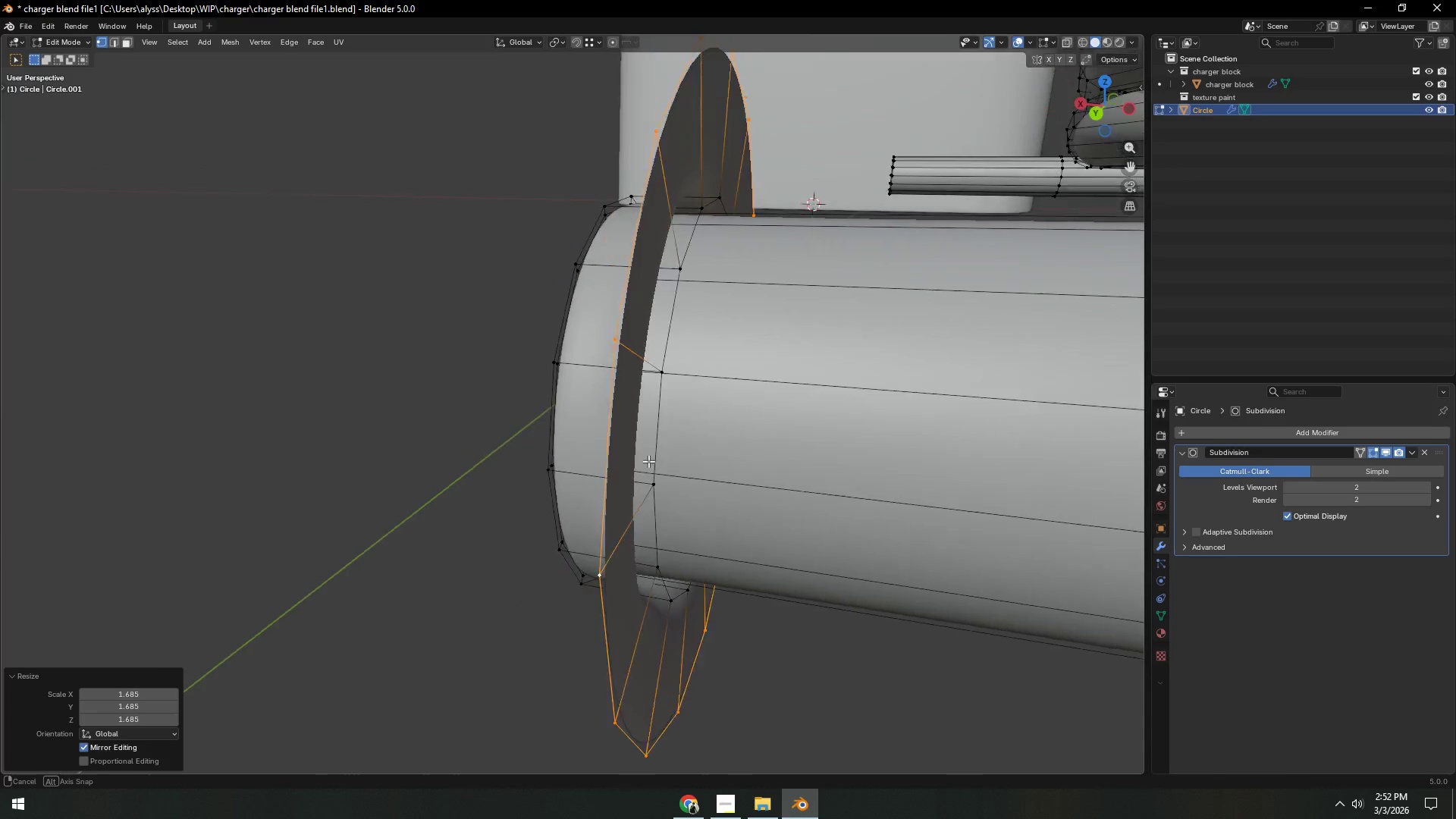 
key(Control+ControlLeft)
 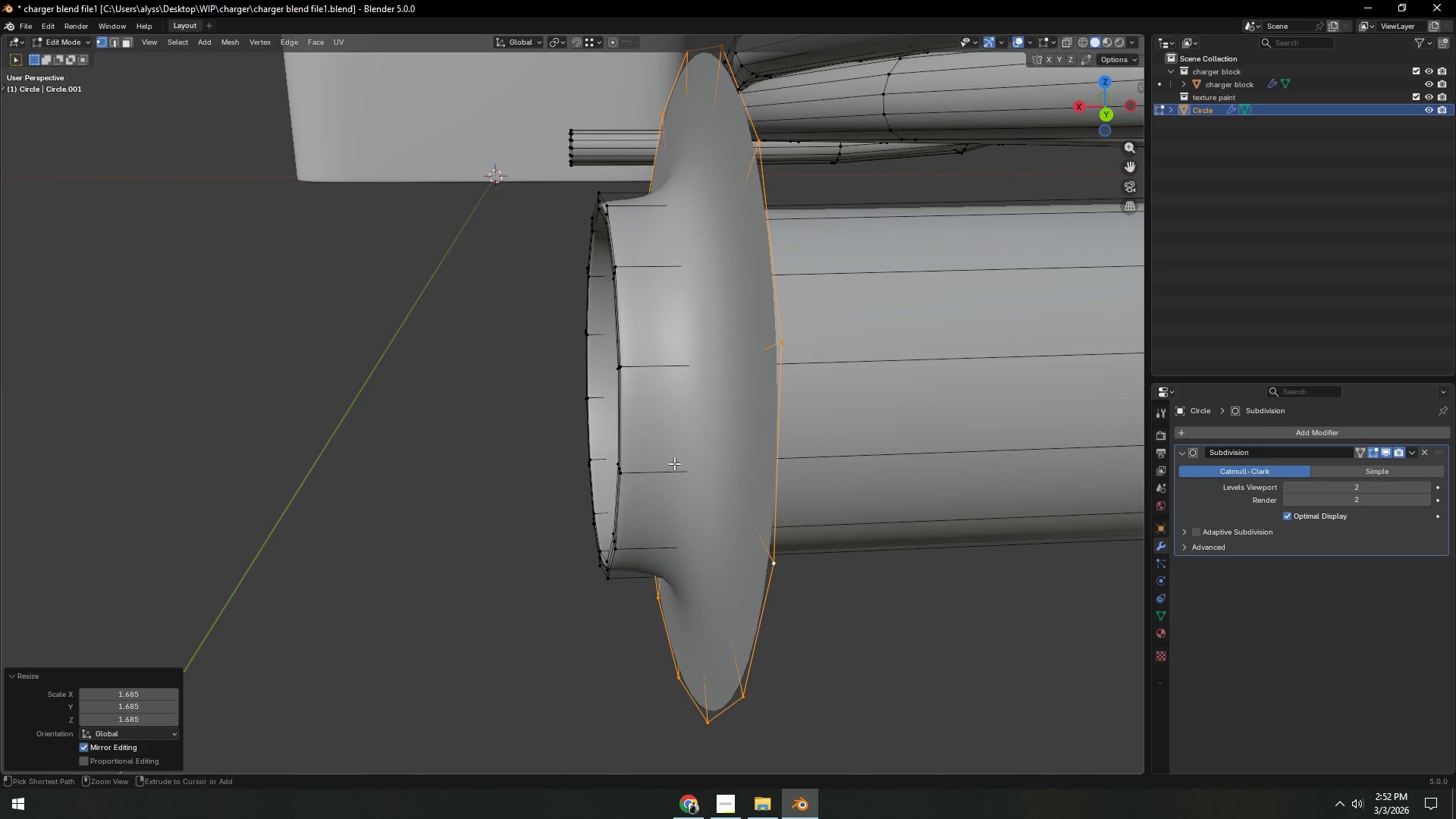 
key(Control+R)
 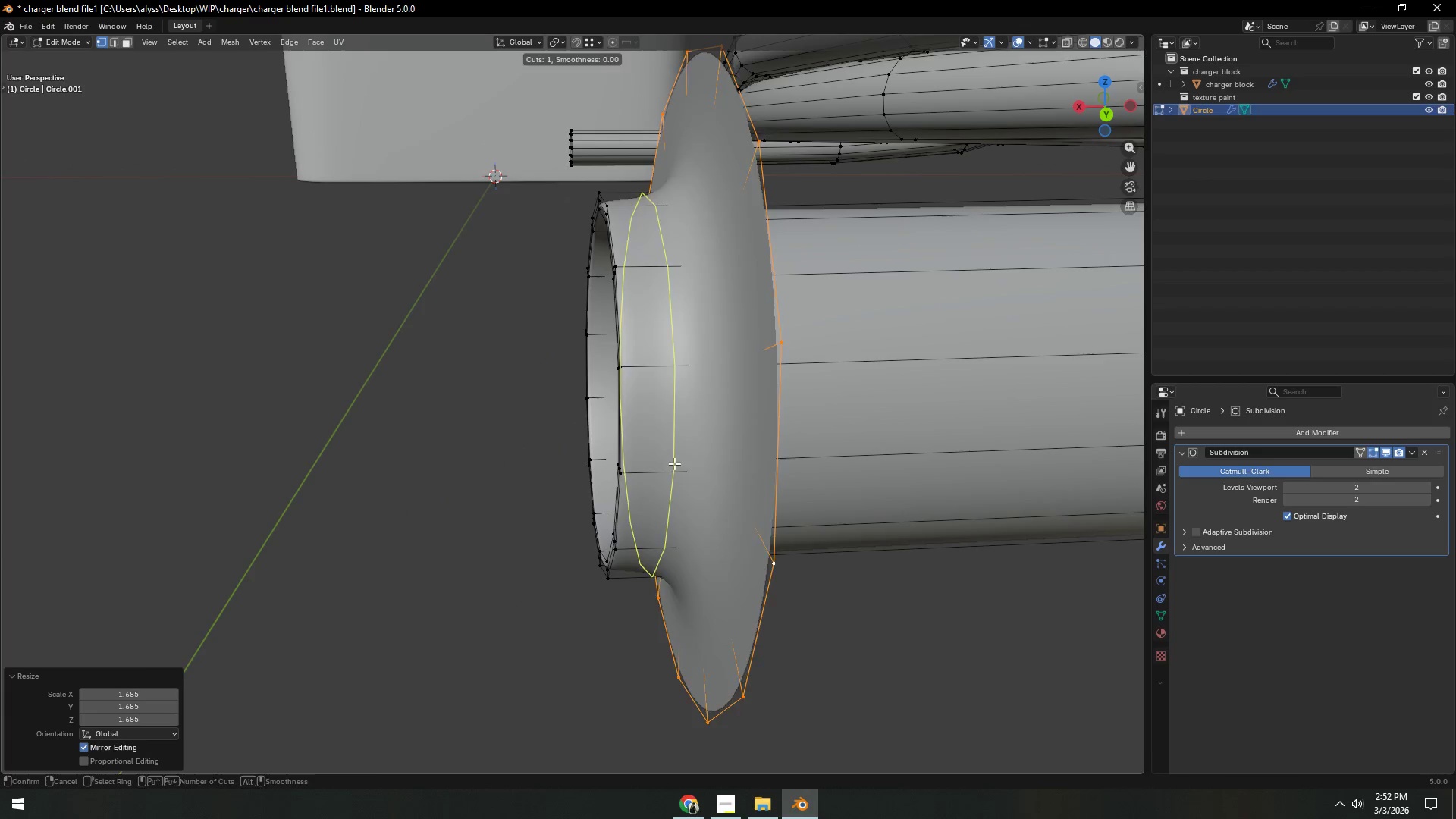 
left_click([674, 463])
 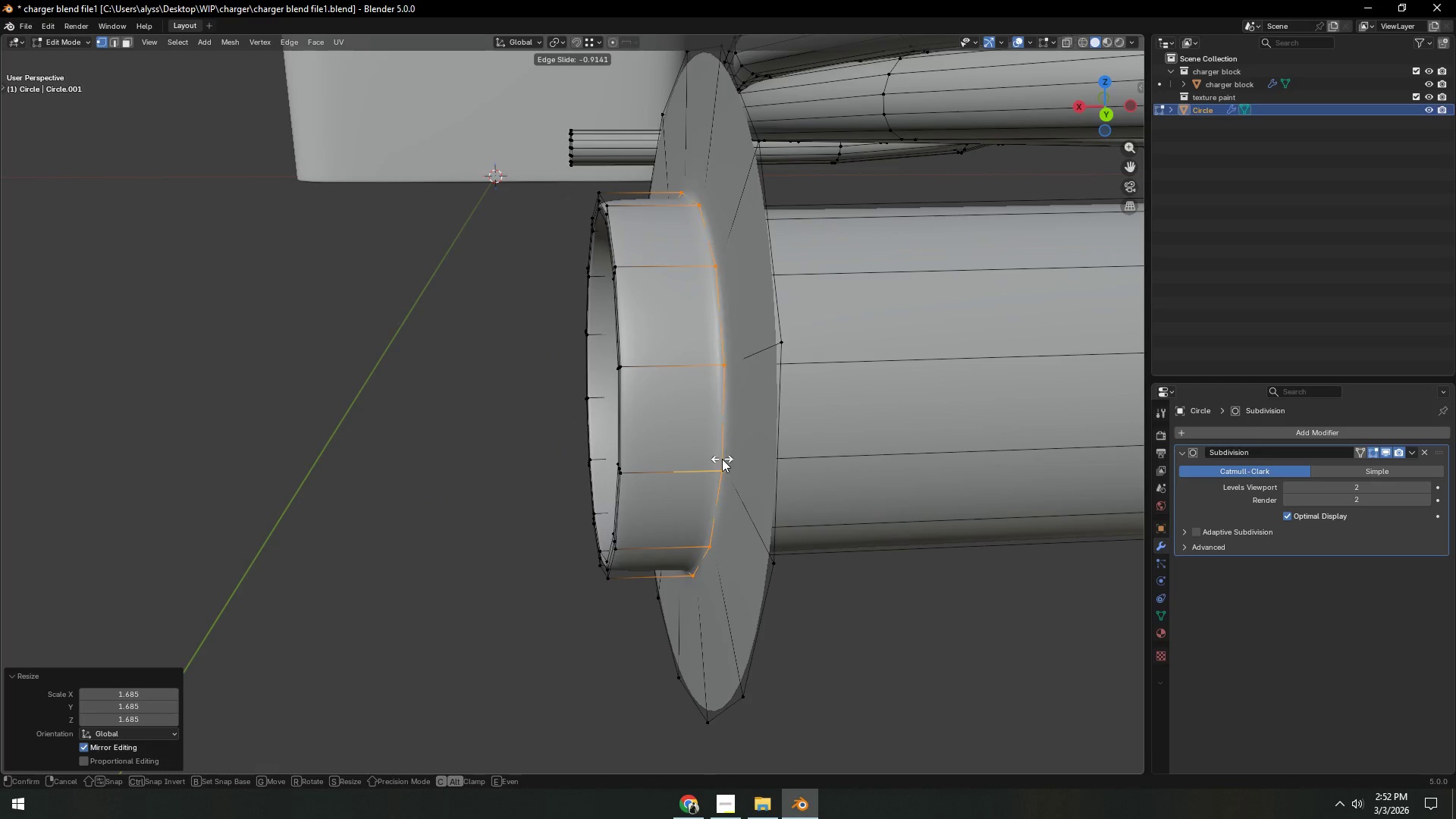 
left_click([719, 460])
 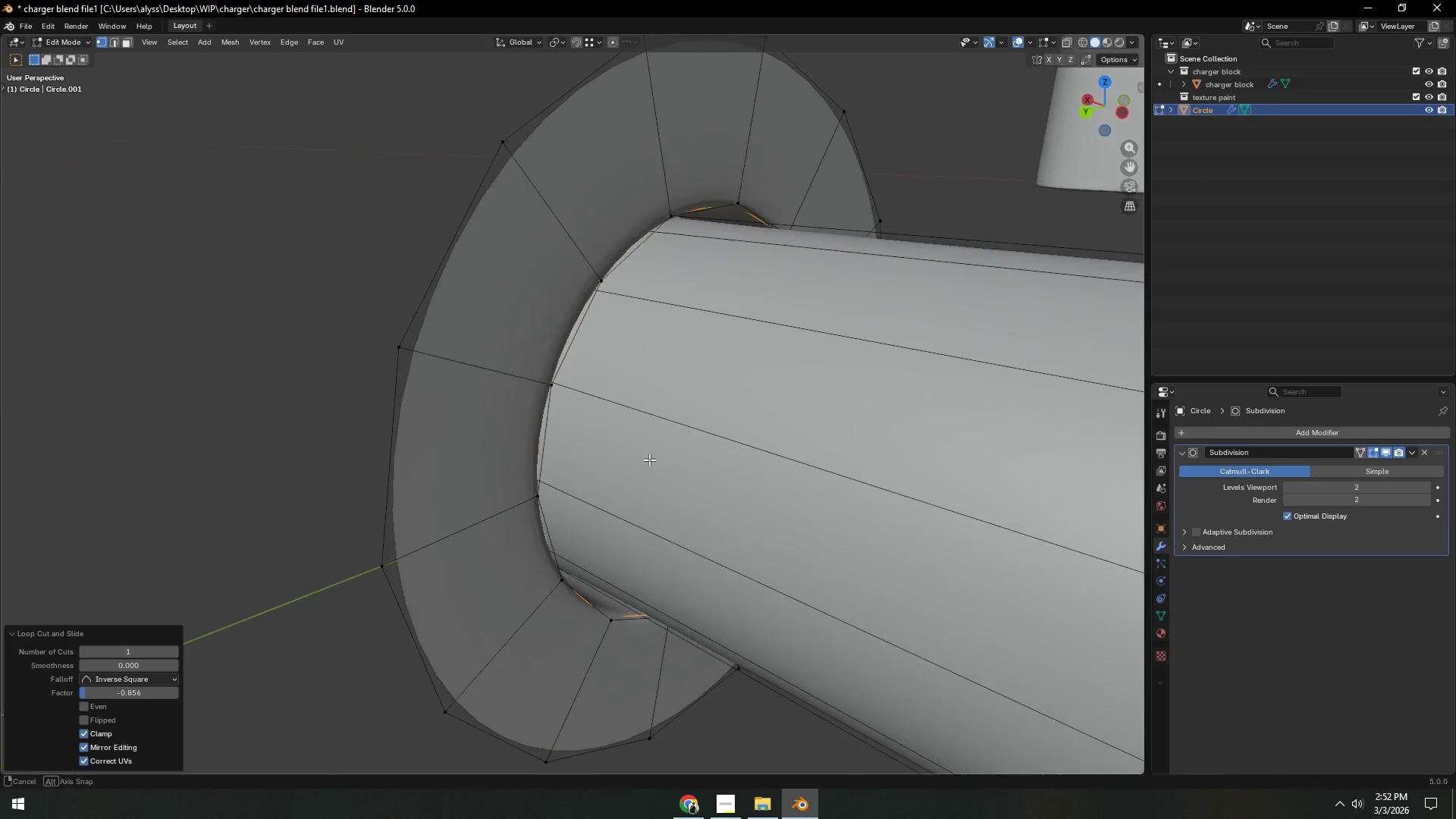 
key(Control+ControlLeft)
 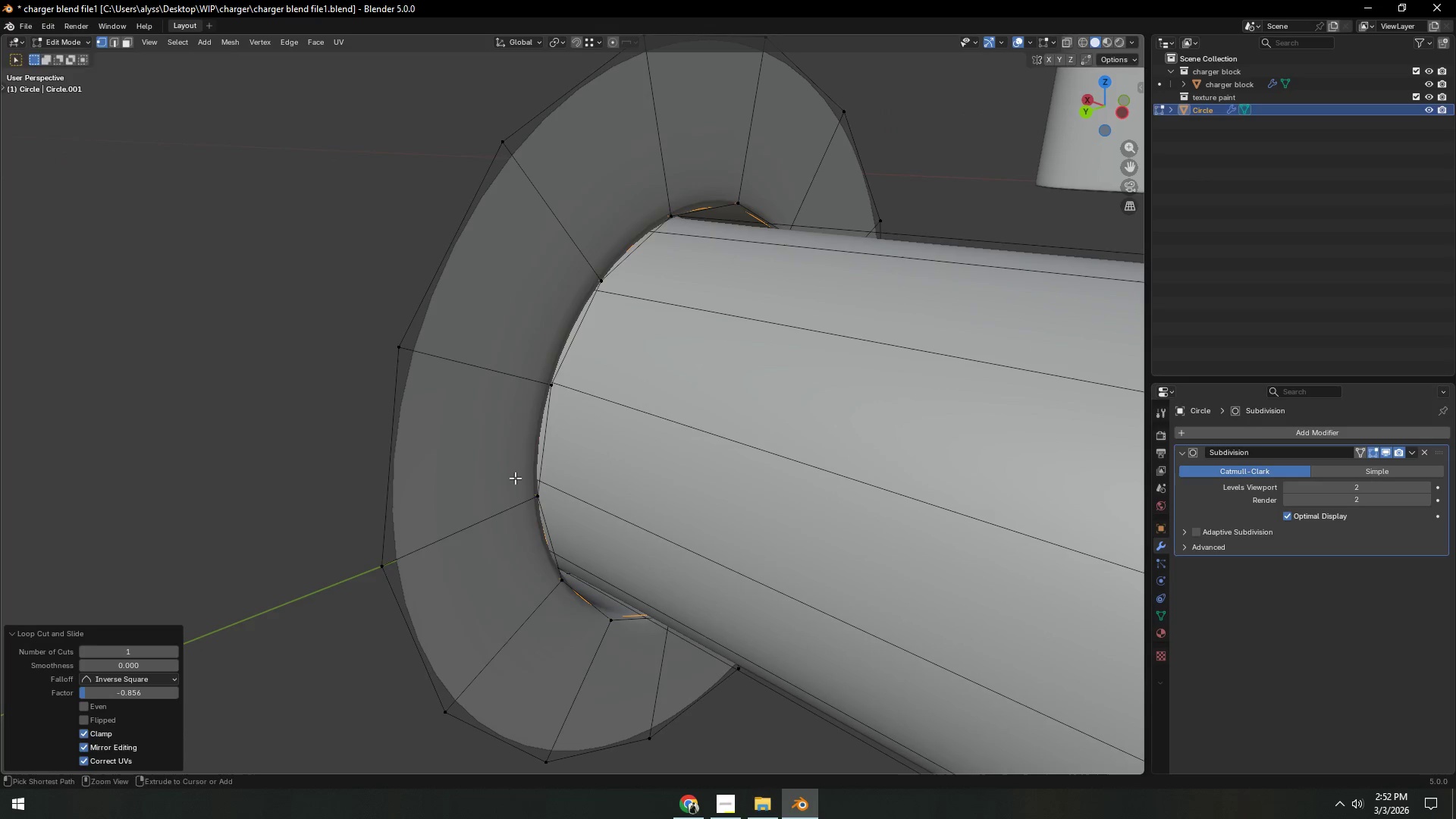 
key(Control+R)
 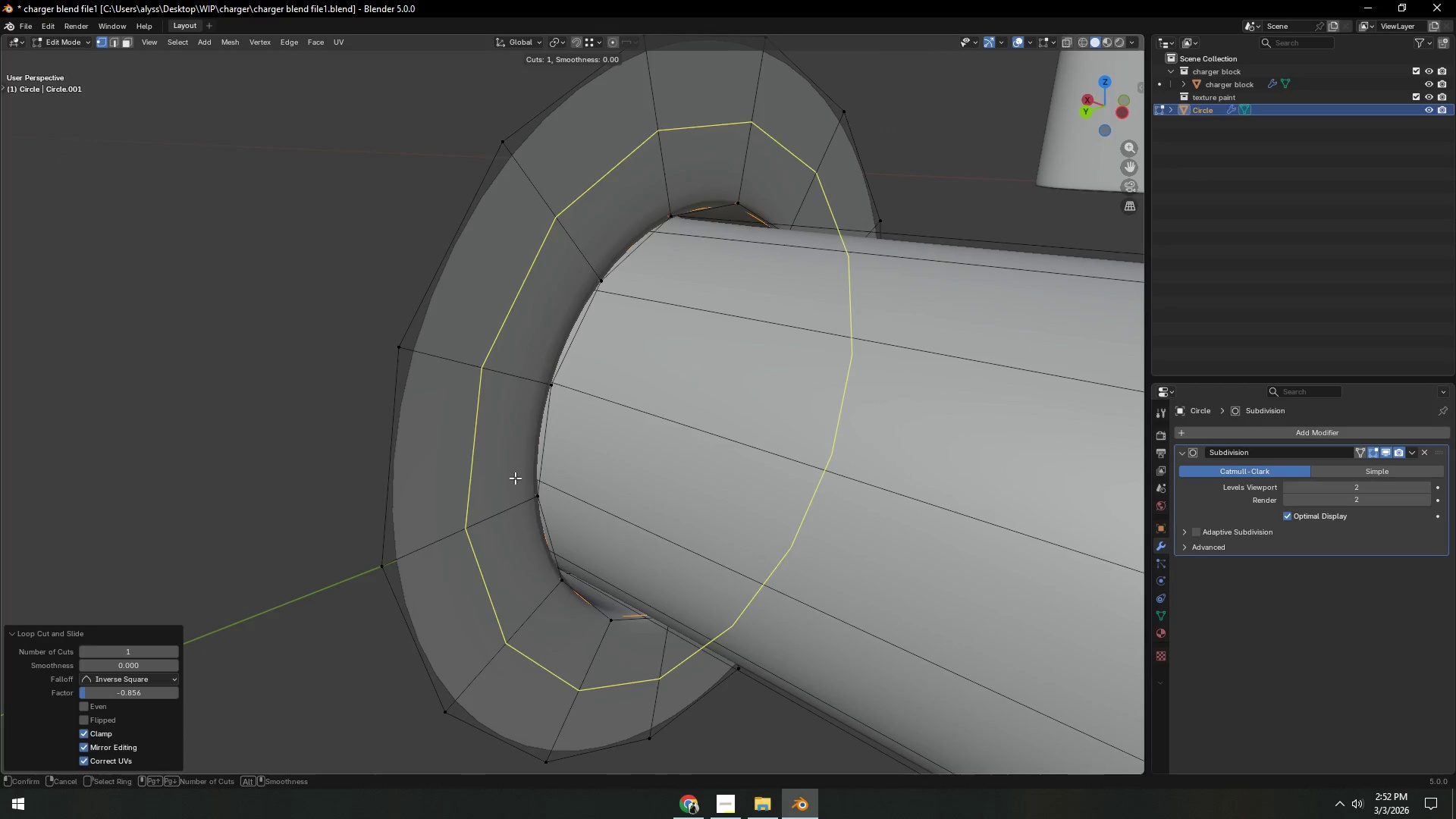 
left_click([515, 478])
 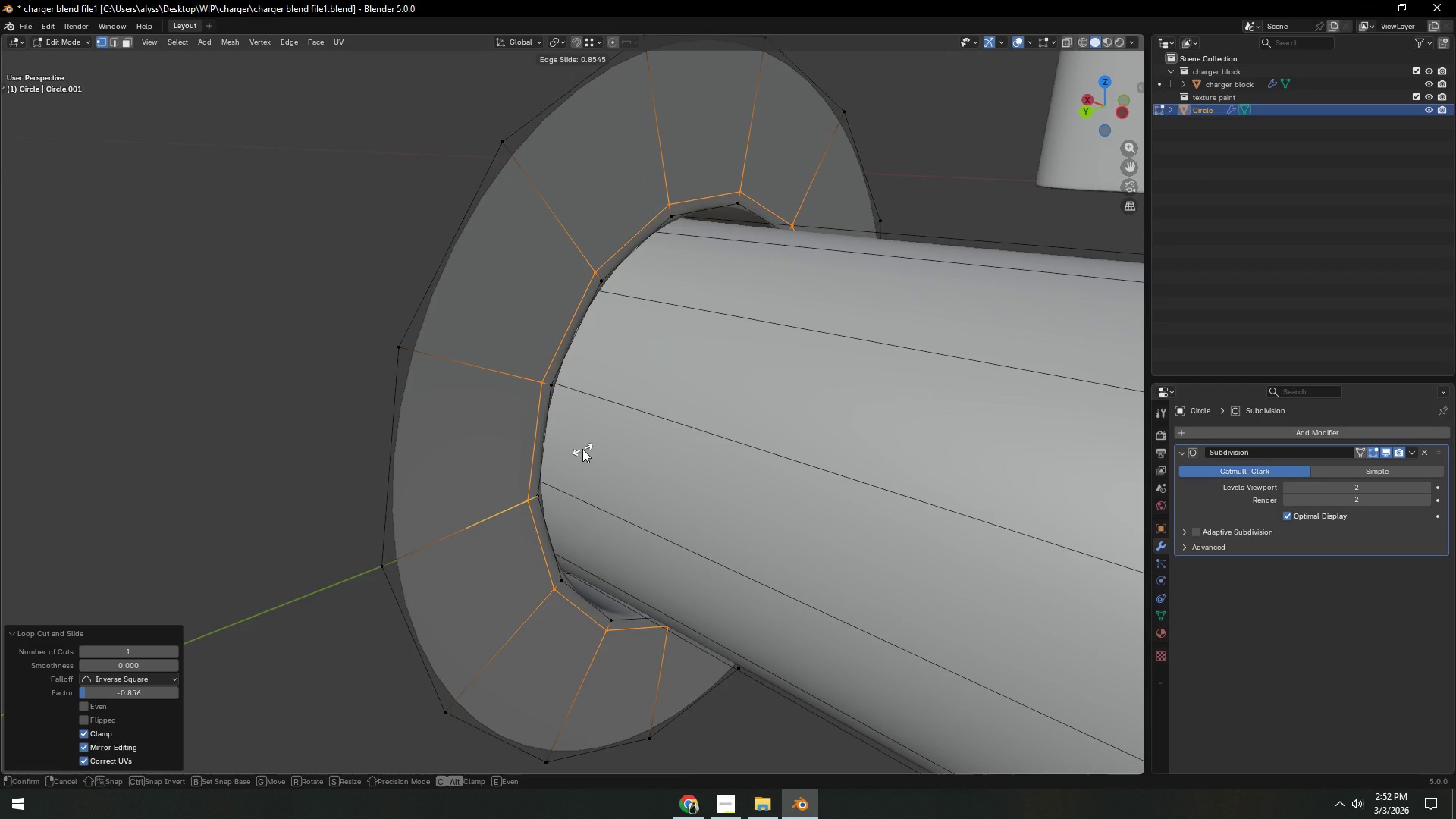 
left_click([582, 449])
 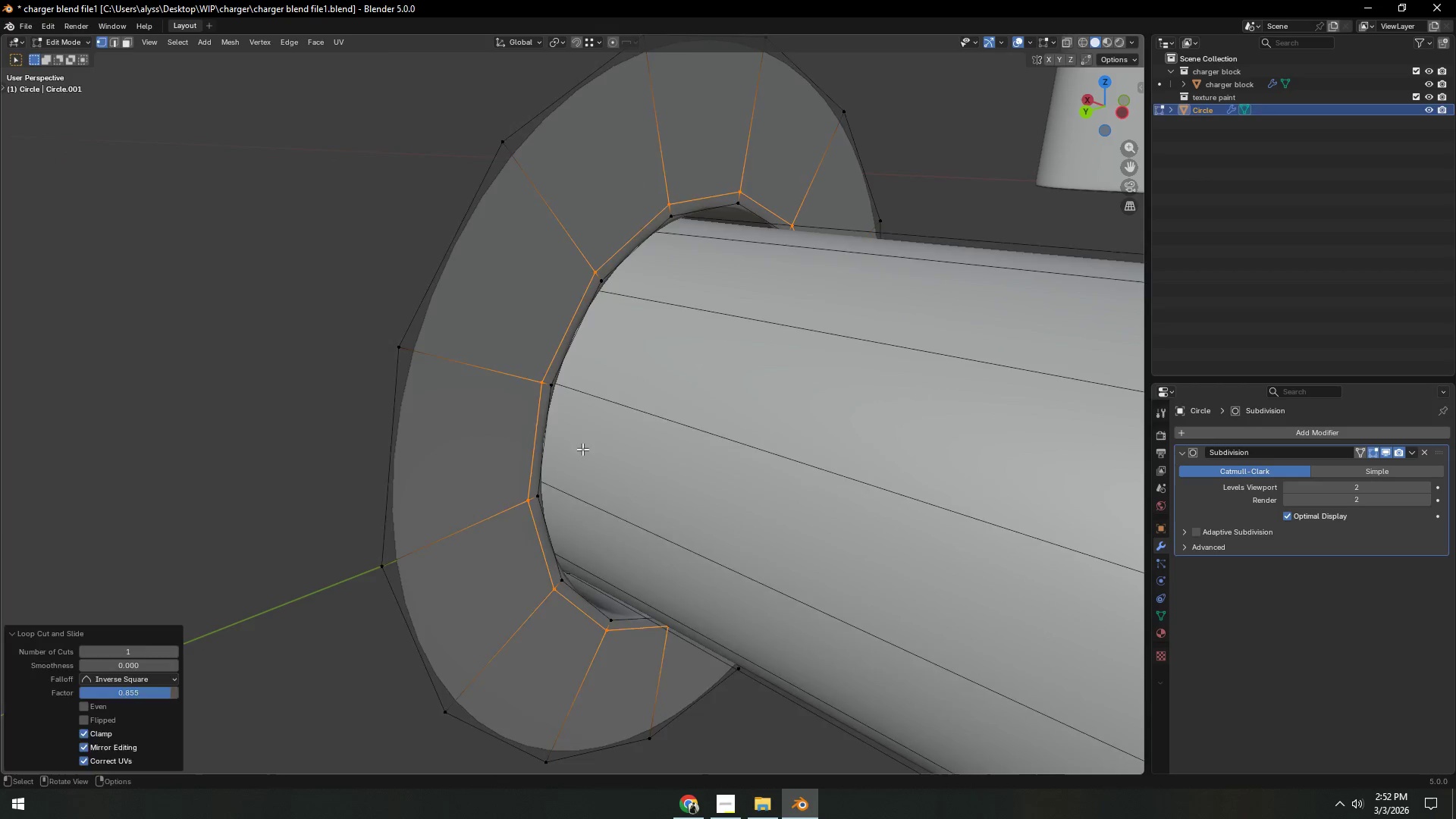 
key(Tab)
 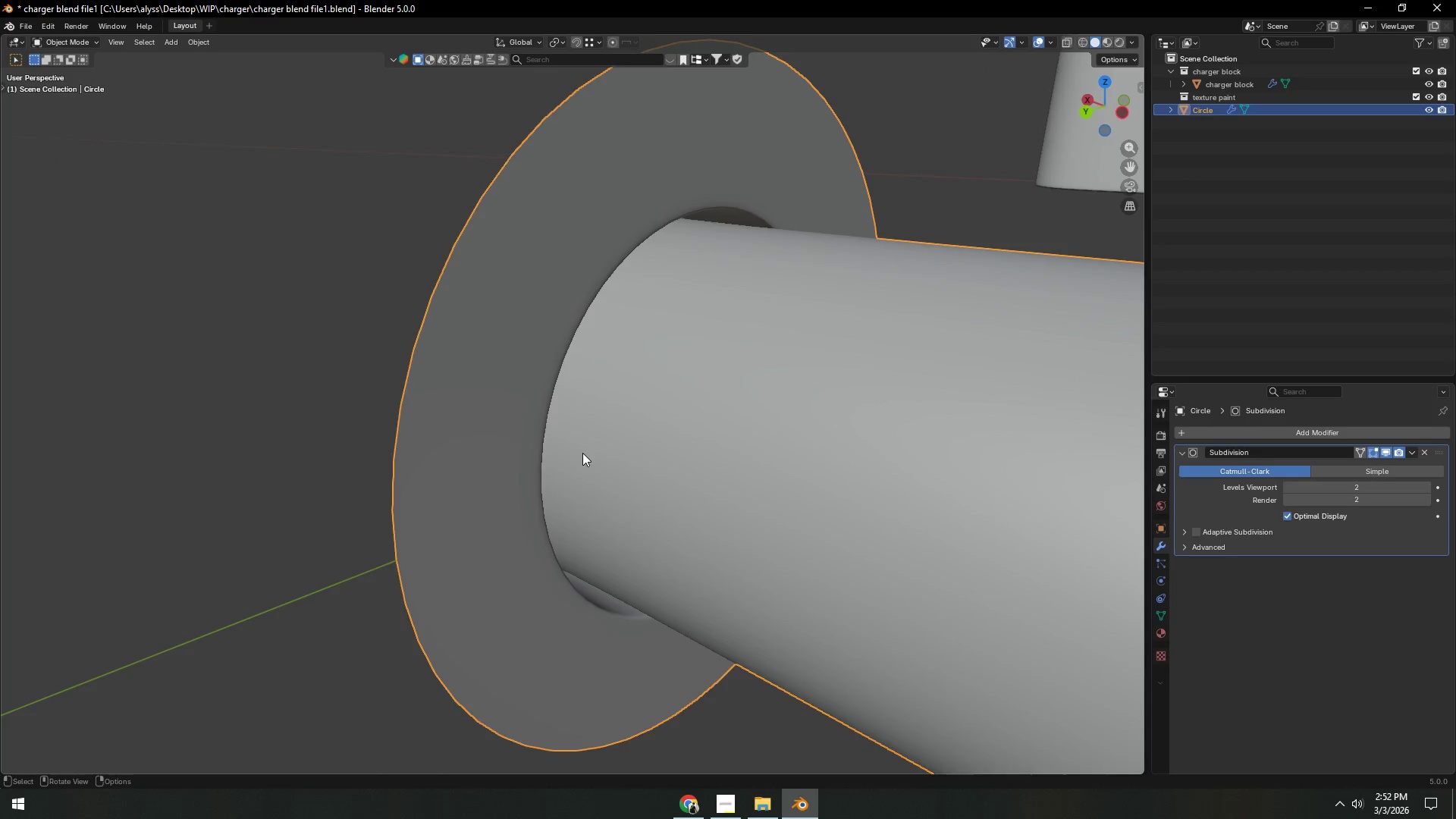 
scroll: coordinate [582, 453], scroll_direction: down, amount: 3.0
 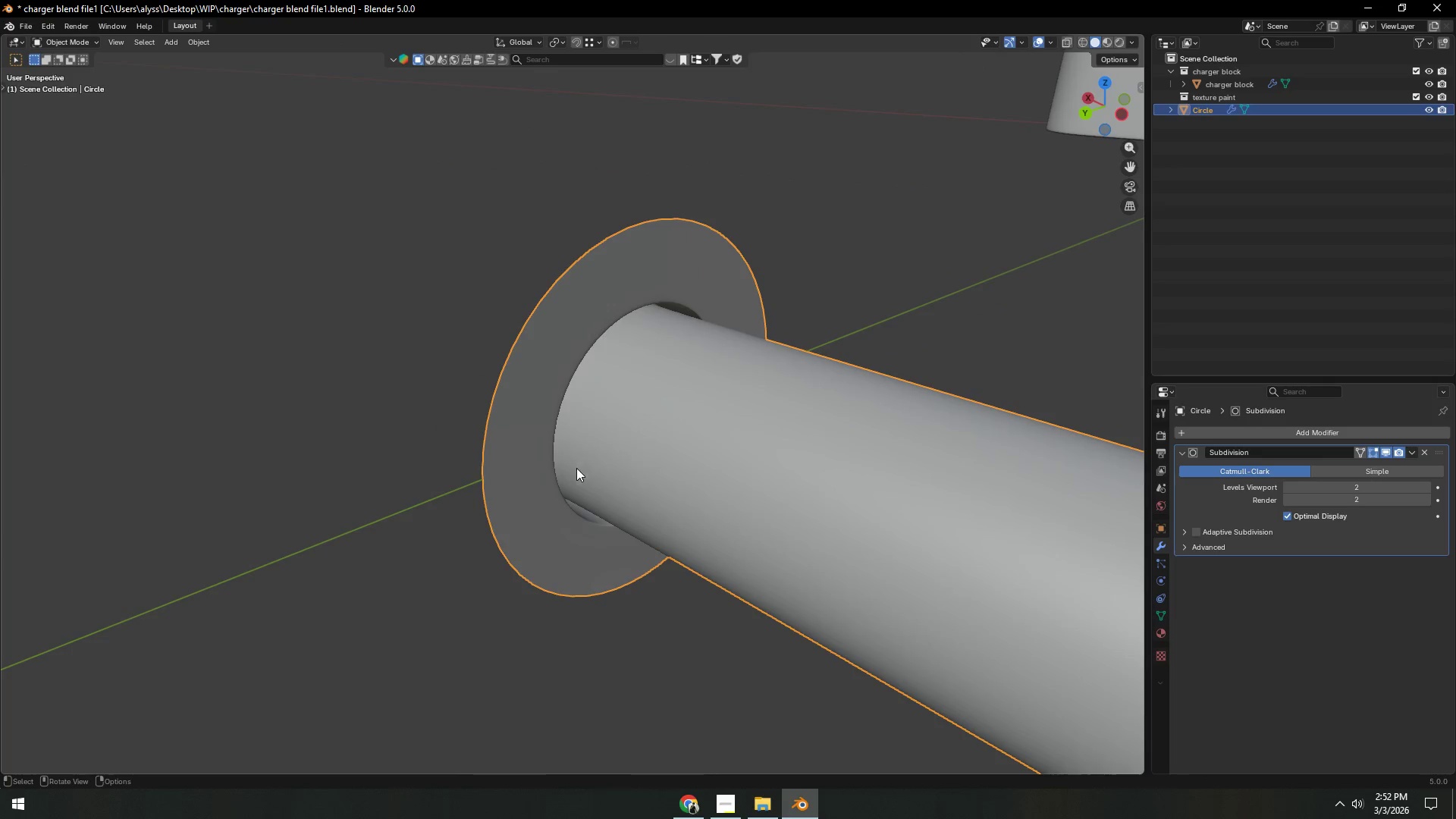 
left_click([424, 485])
 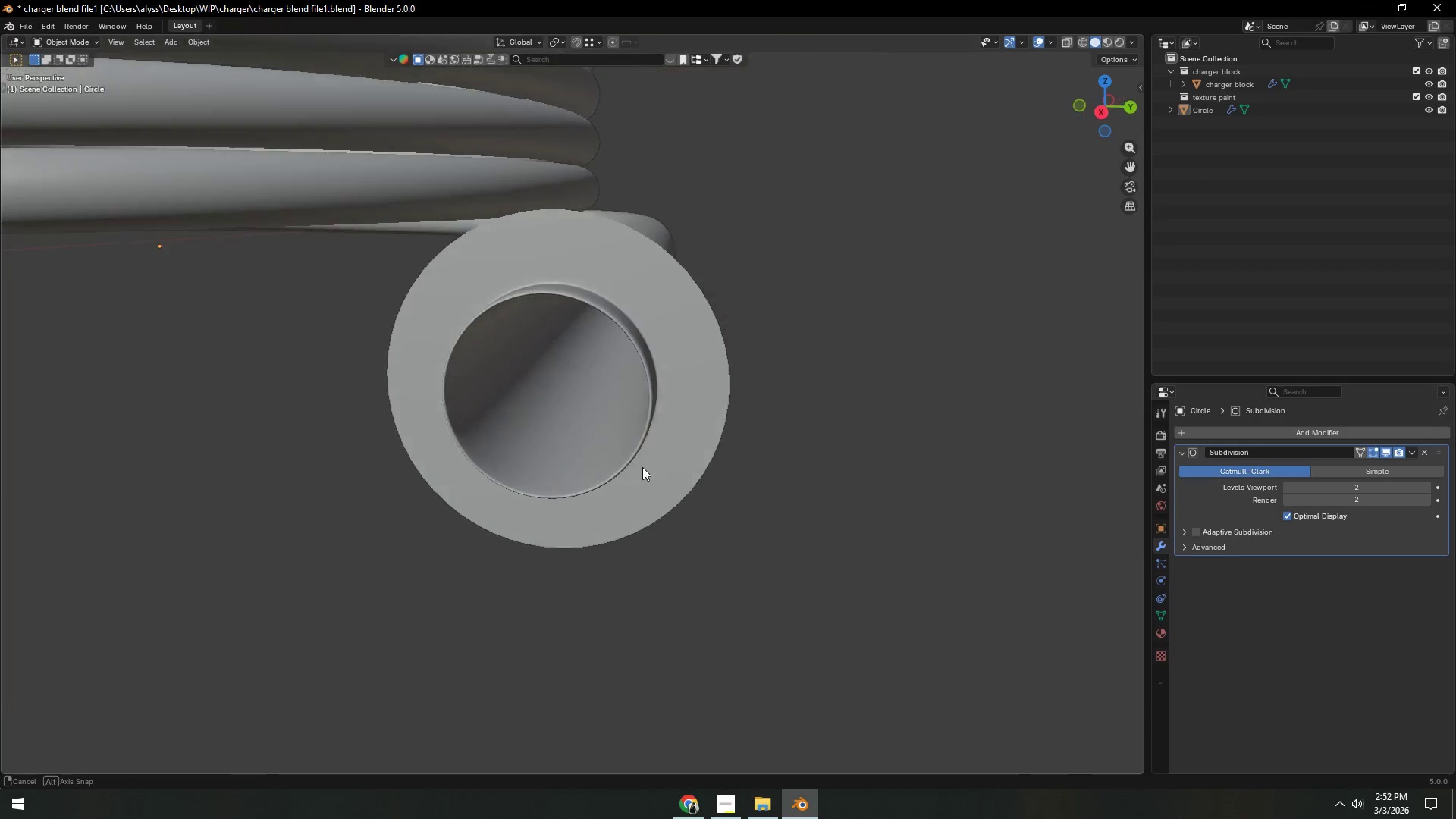 
scroll: coordinate [643, 466], scroll_direction: down, amount: 2.0
 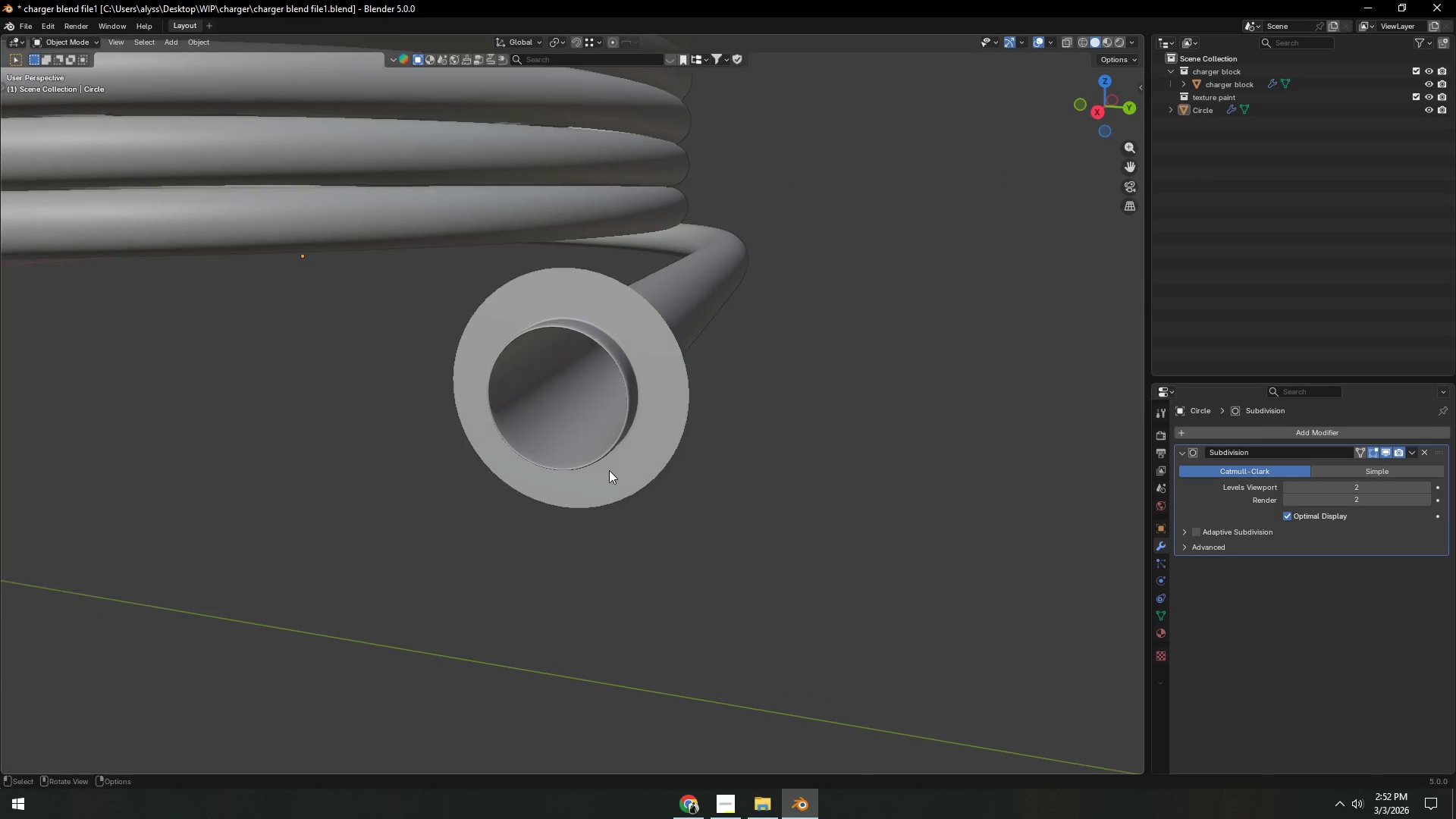 
key(Shift+ShiftLeft)
 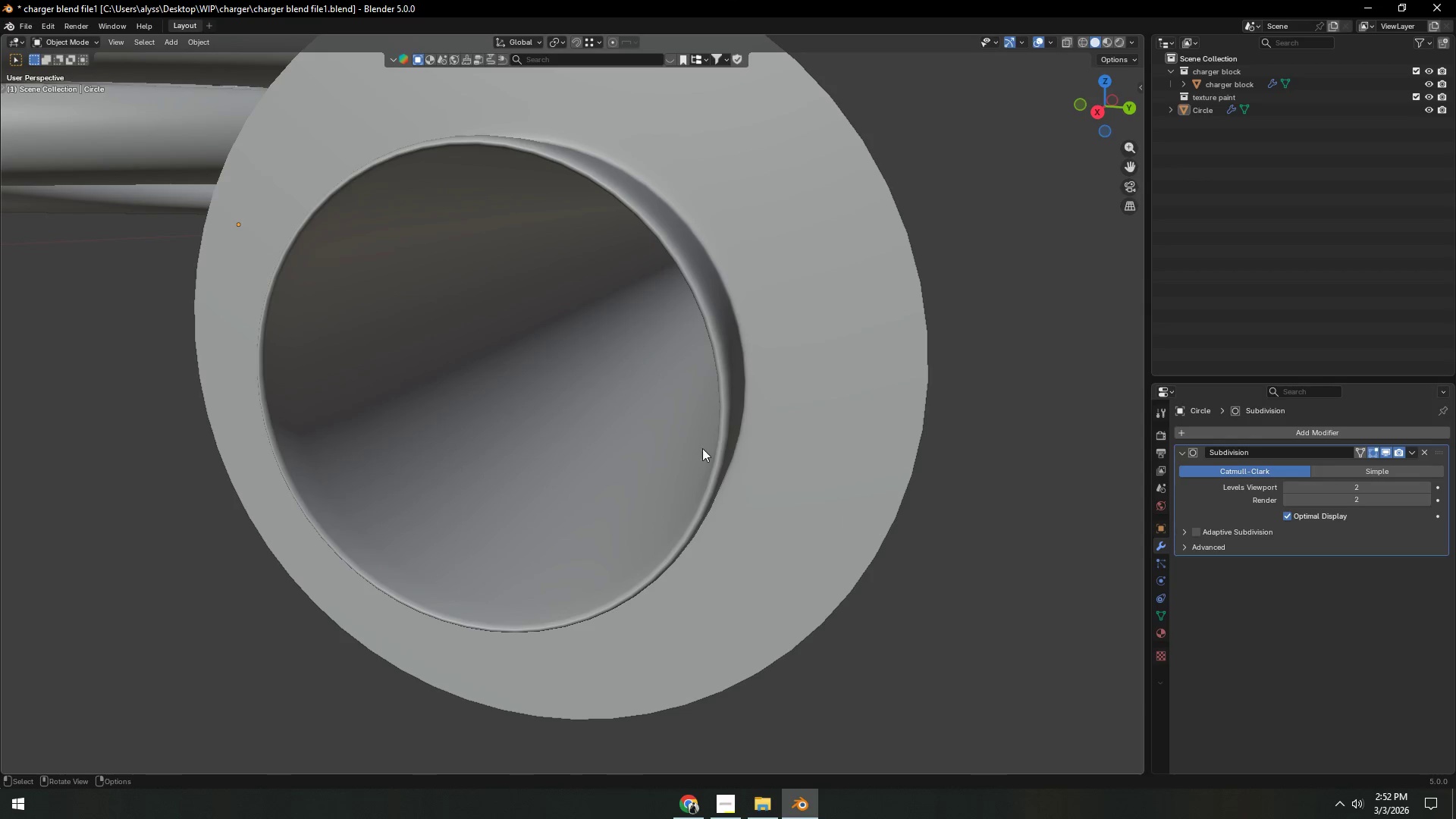 
scroll: coordinate [620, 468], scroll_direction: up, amount: 7.0
 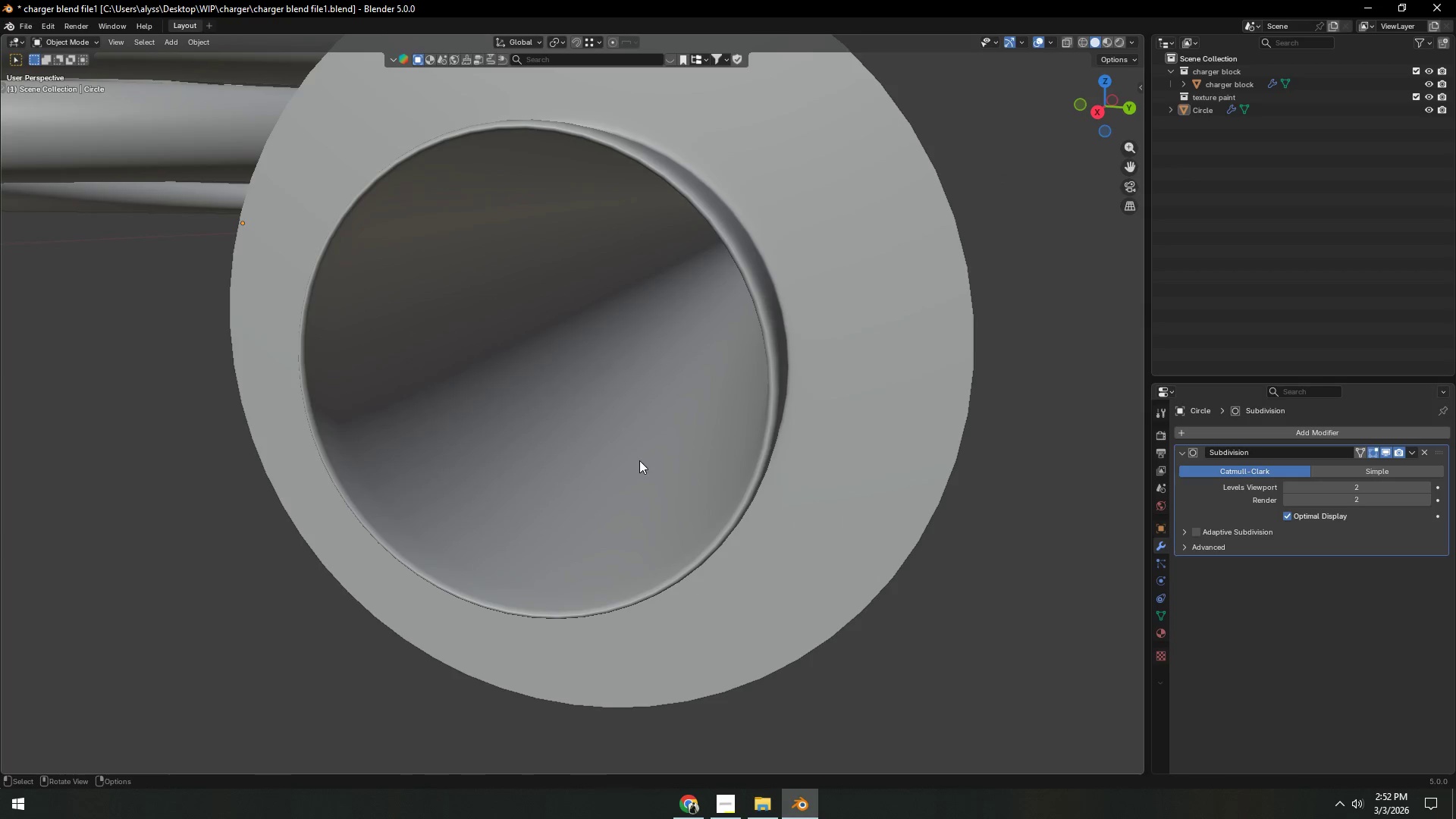 
key(Tab)
 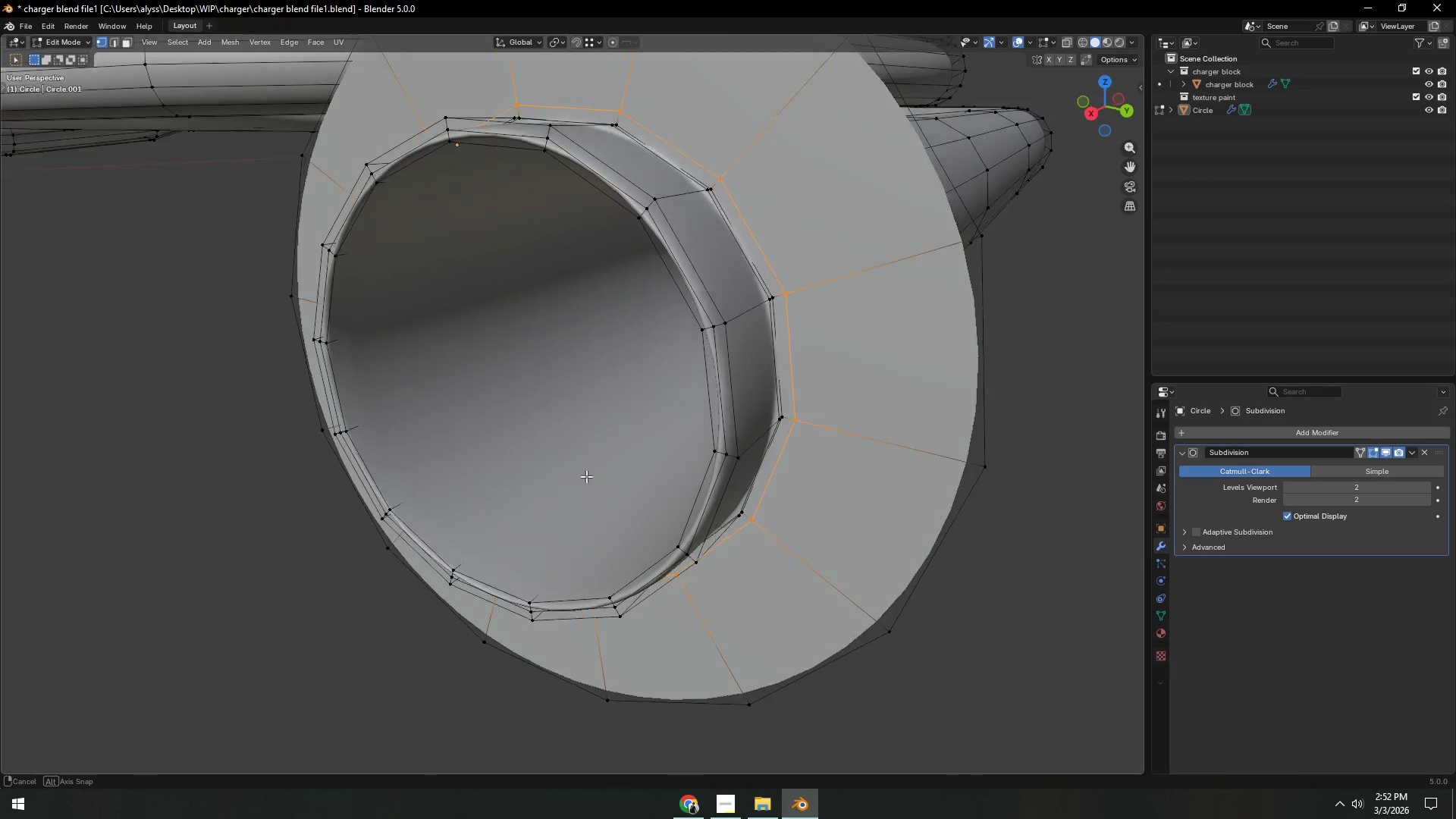 
key(Control+ControlLeft)
 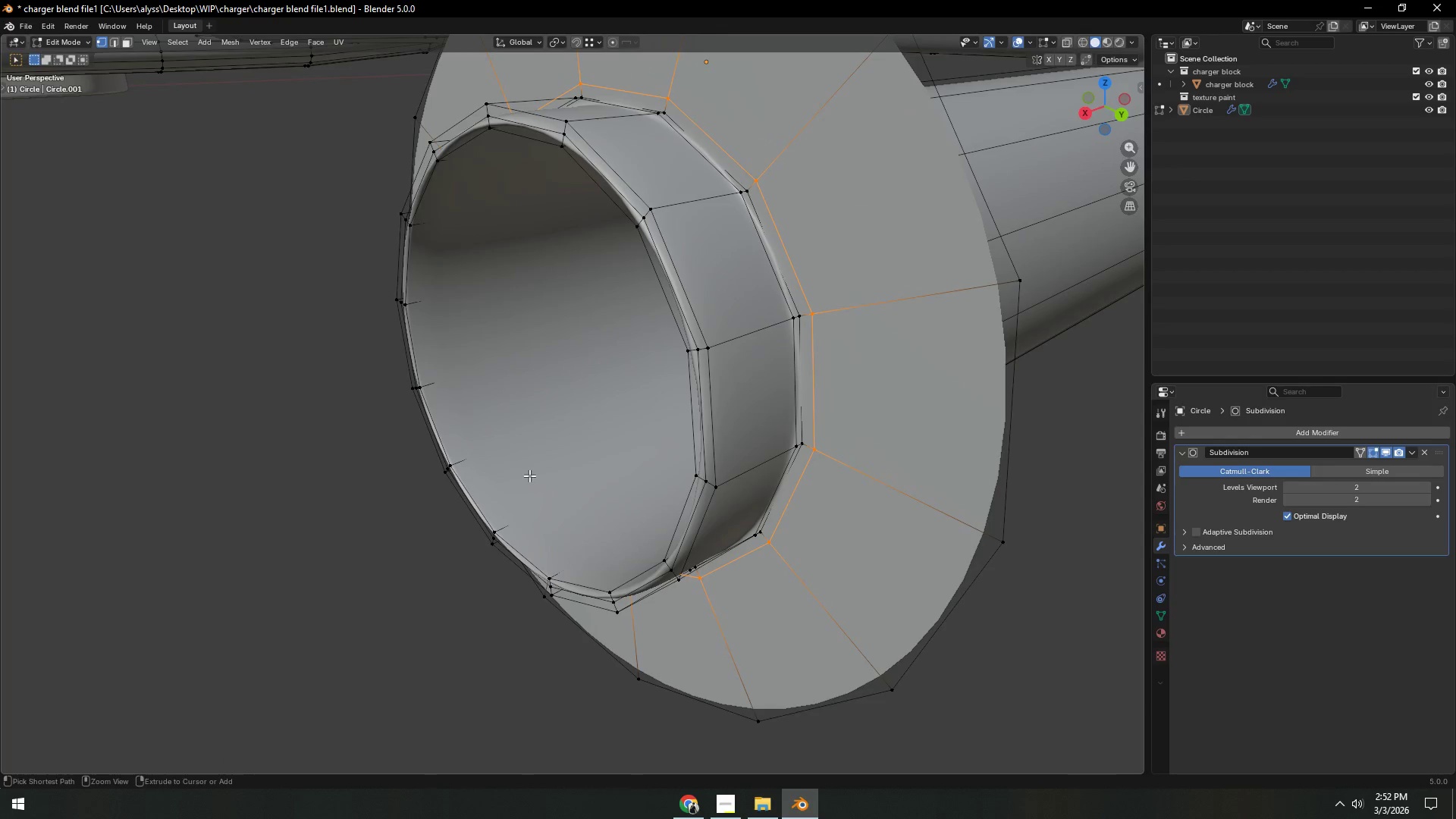 
key(Control+R)
 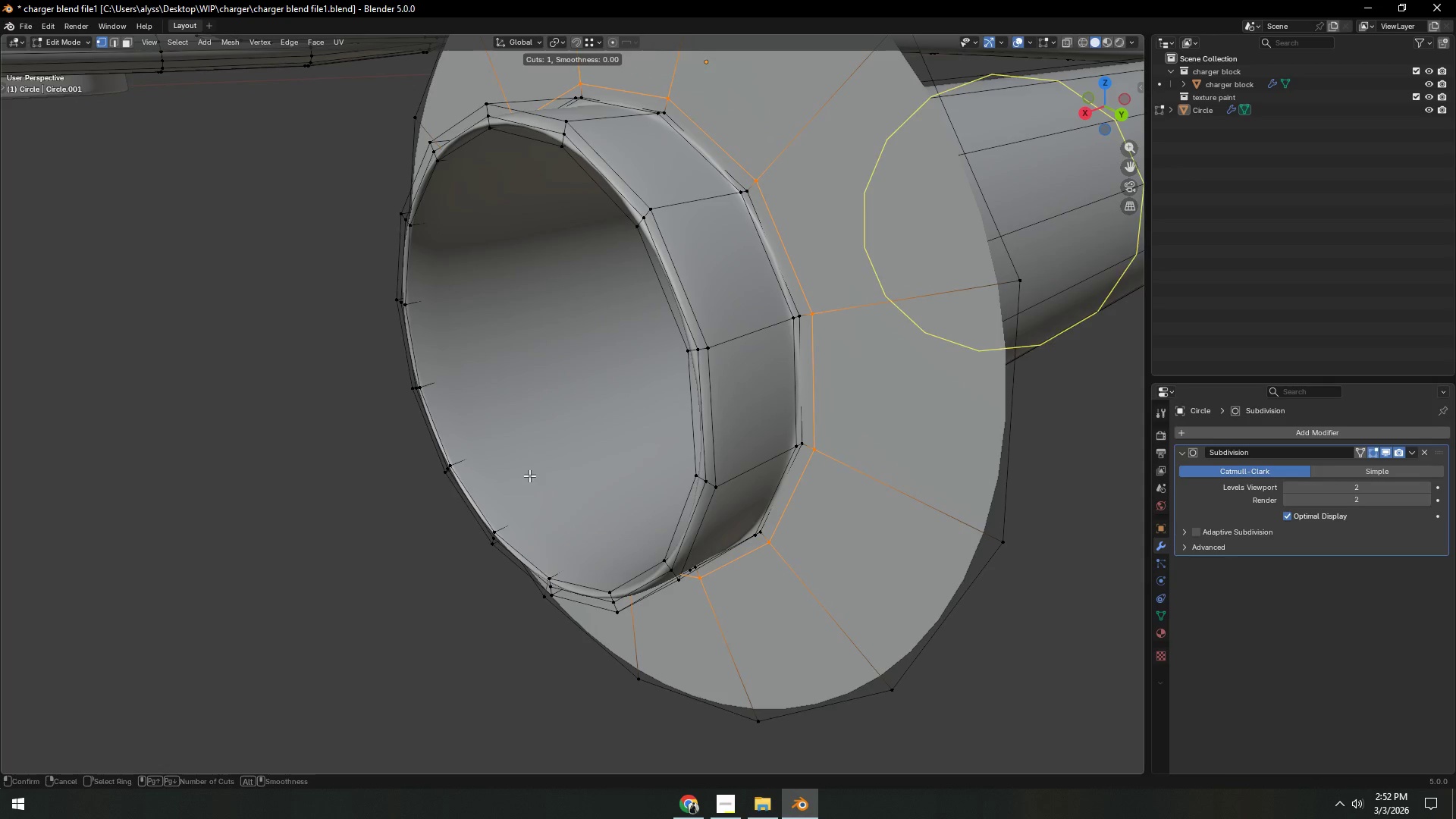 
right_click([529, 475])
 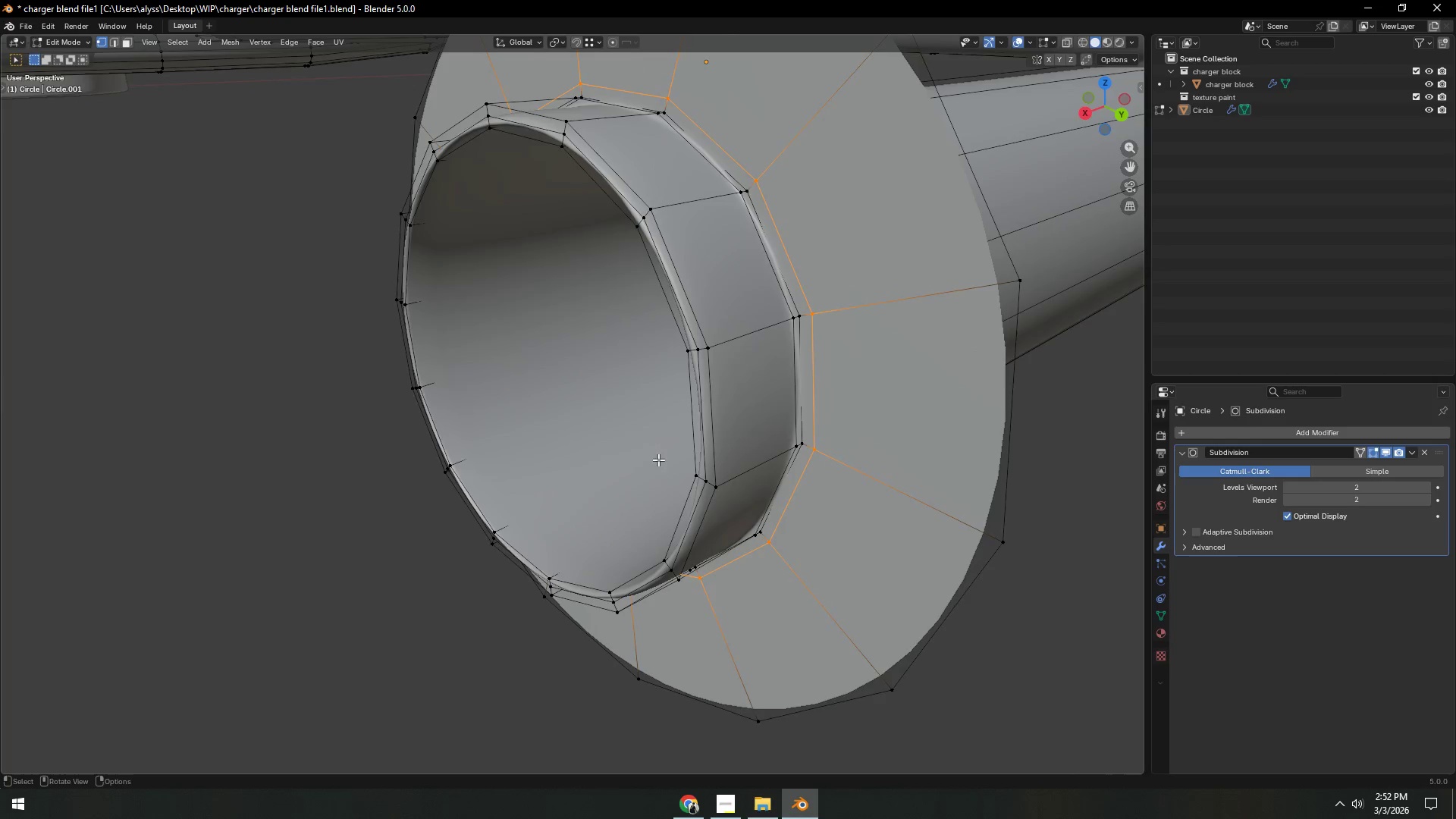 
scroll: coordinate [674, 459], scroll_direction: down, amount: 1.0
 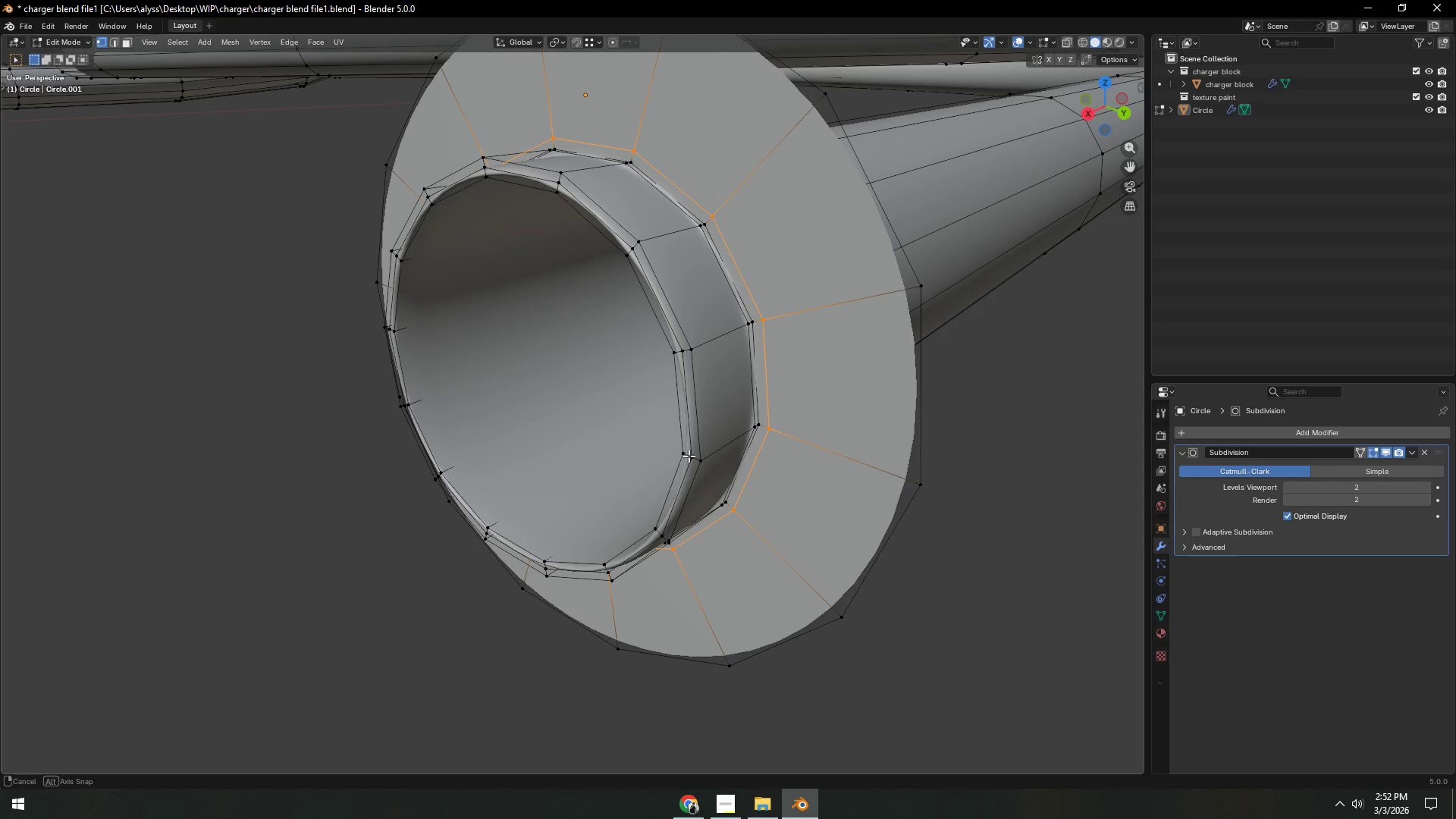 
key(Shift+ShiftLeft)
 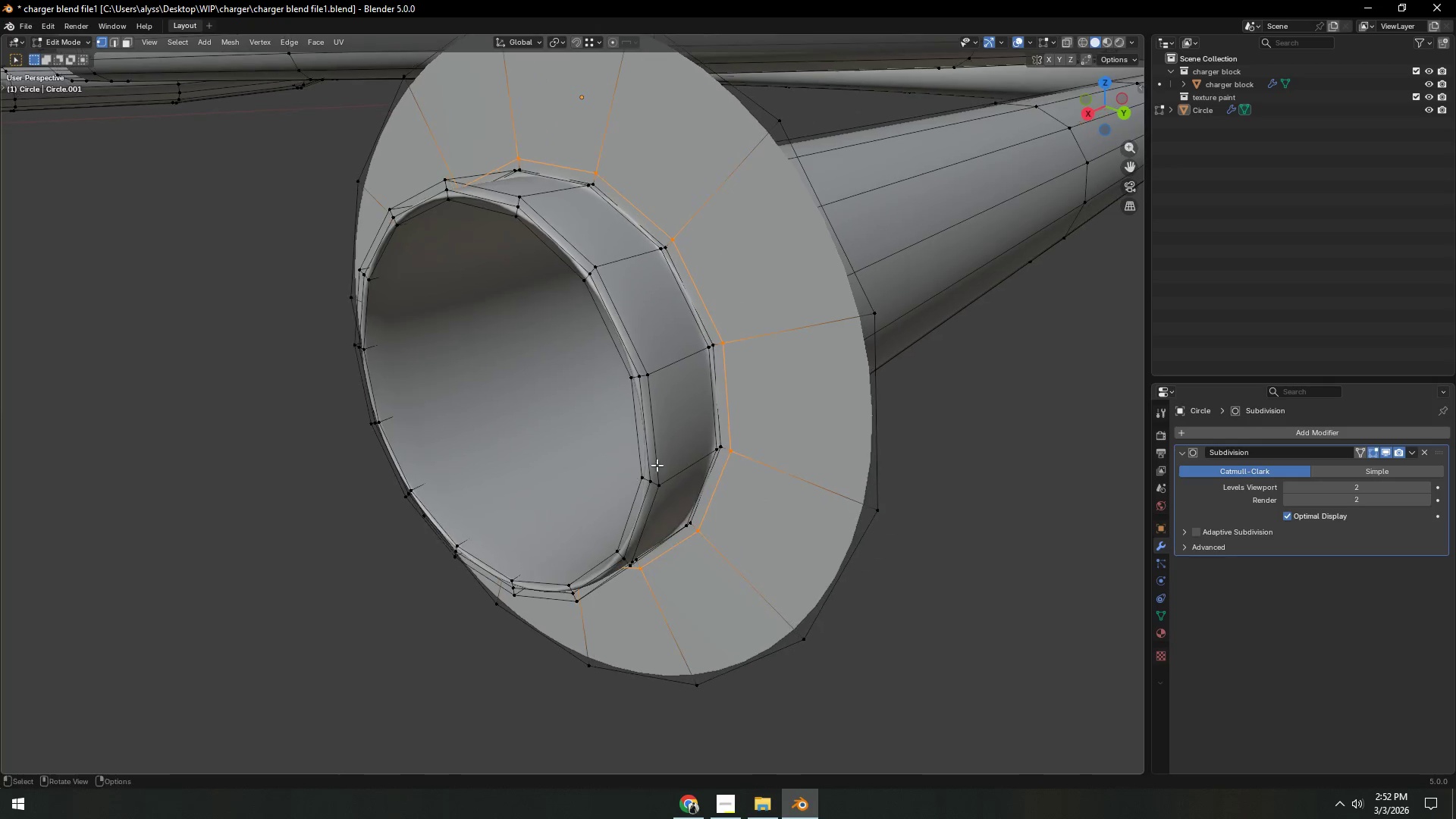 
key(3)
 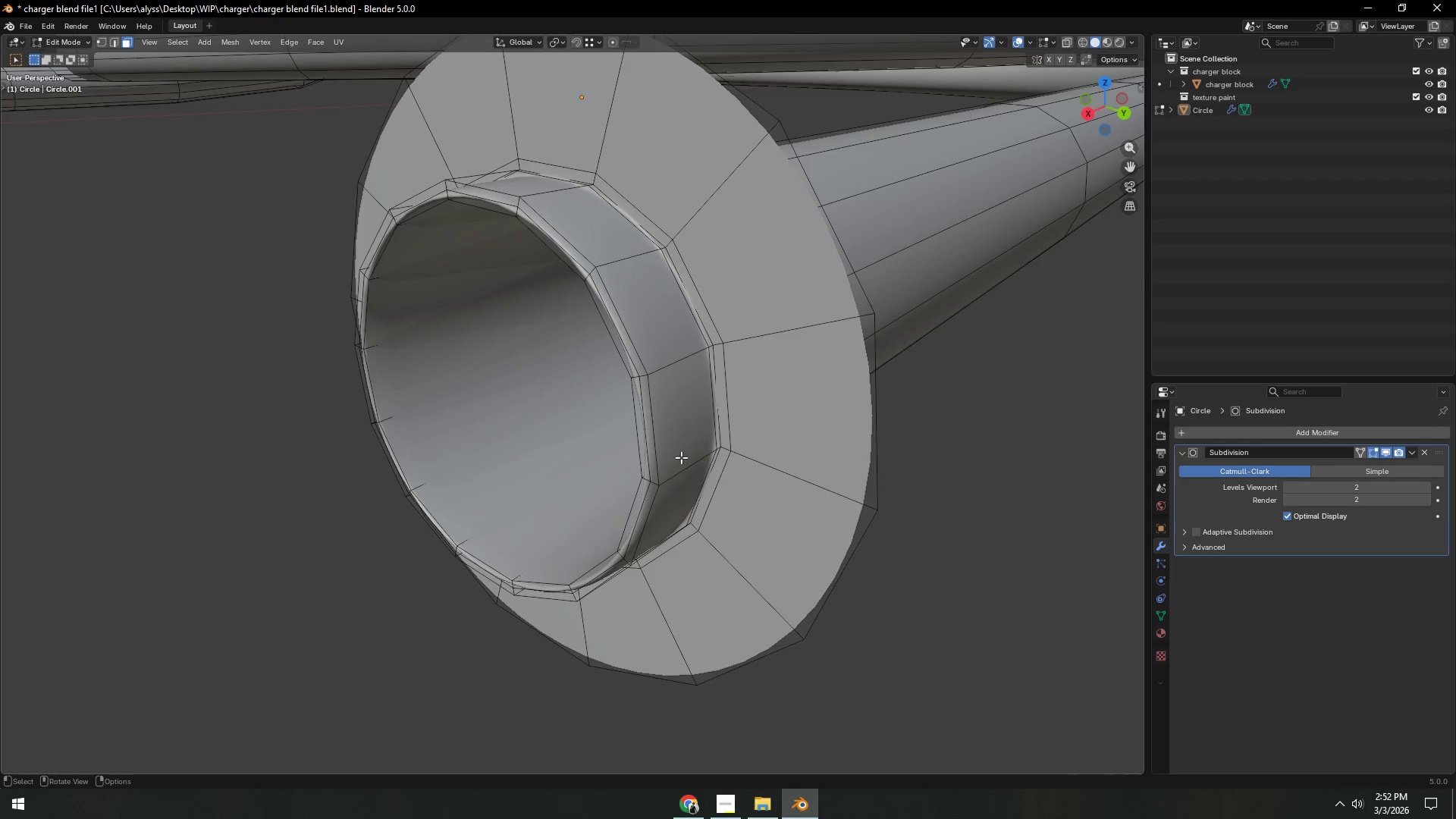 
hold_key(key=AltLeft, duration=0.52)
left_click([685, 457])
 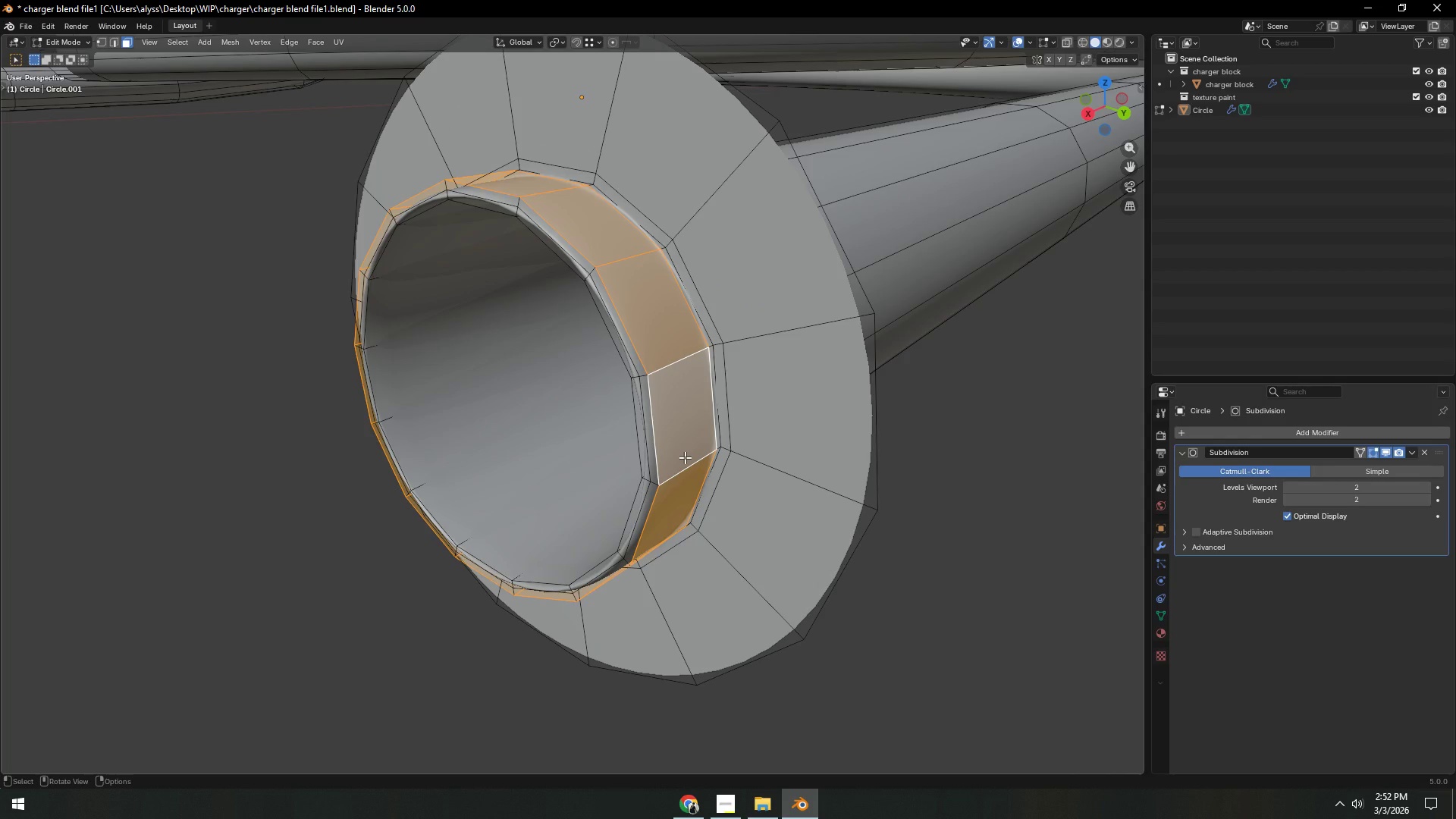 
hold_key(key=ShiftLeft, duration=0.34)
 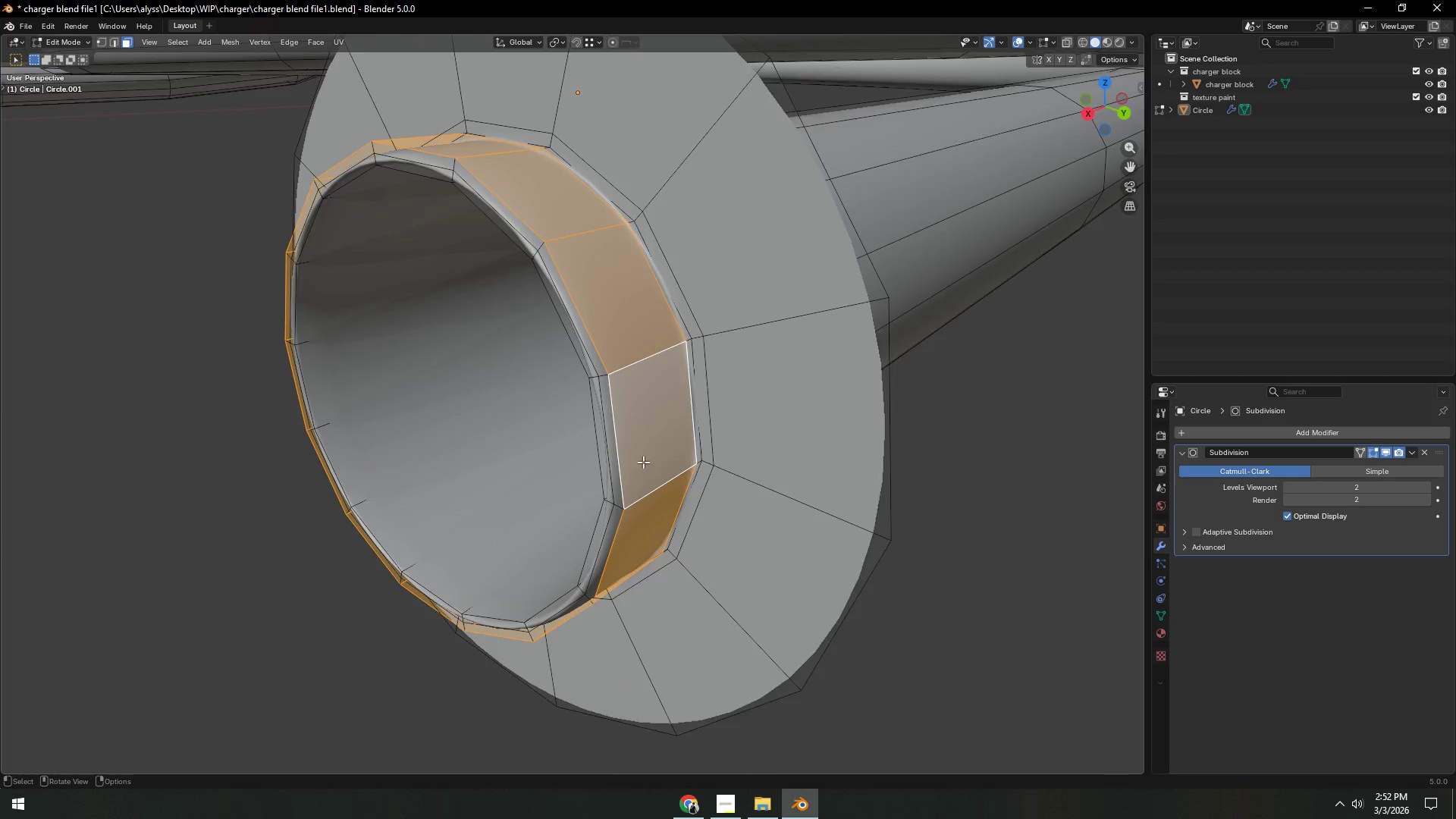 
scroll: coordinate [643, 462], scroll_direction: up, amount: 2.0
 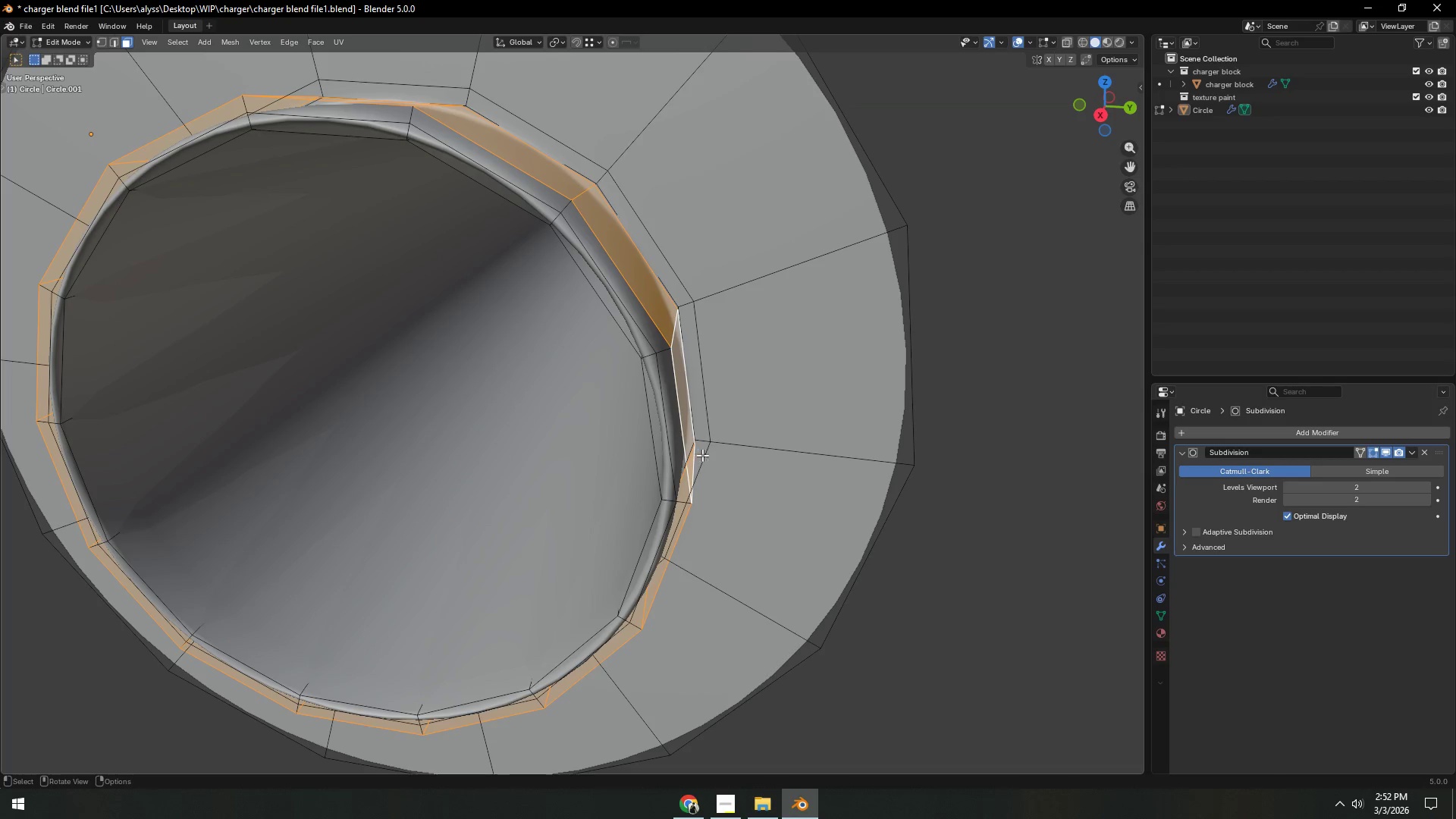 
type(sX)
 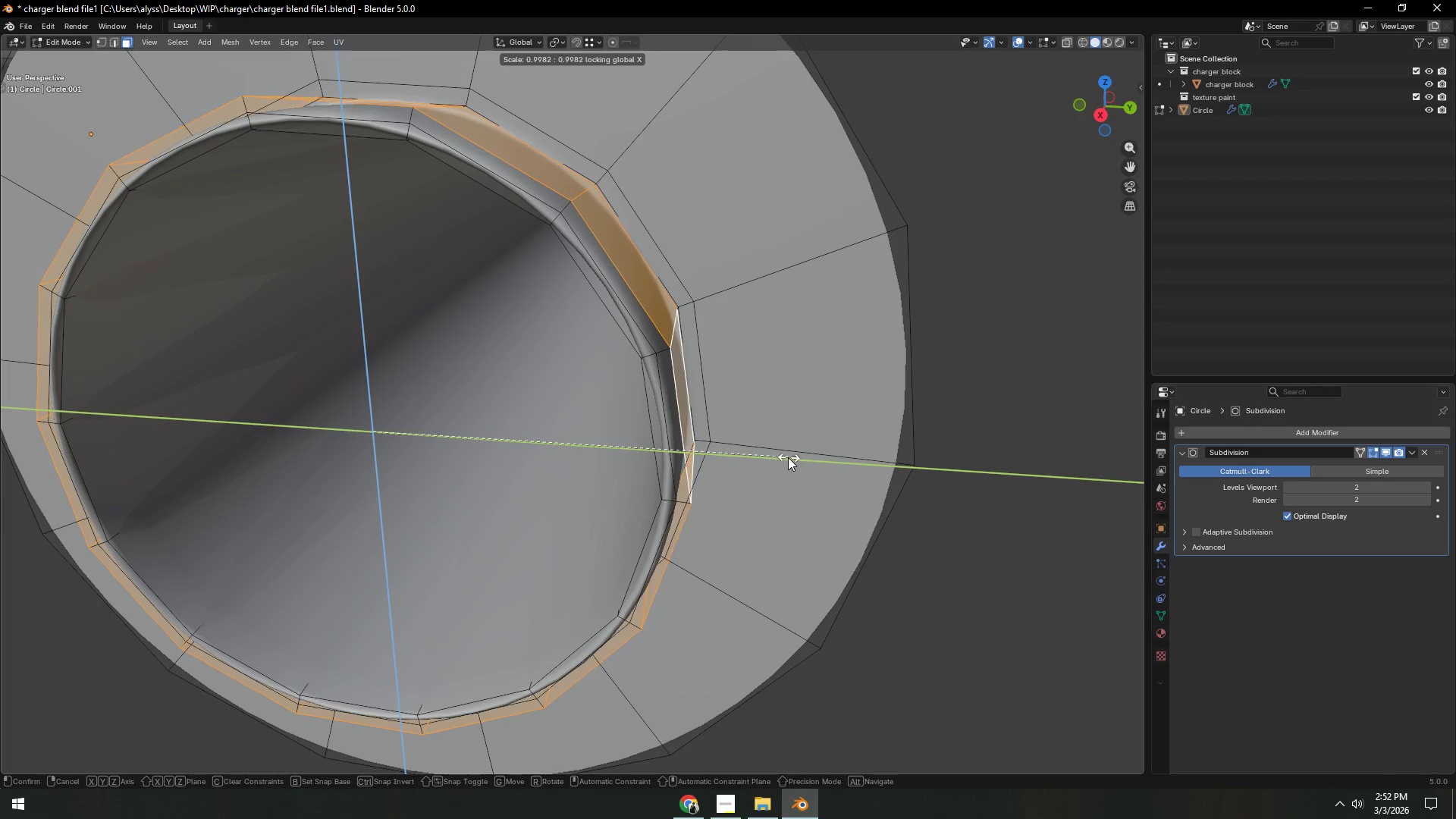 
hold_key(key=ShiftLeft, duration=1.5)
 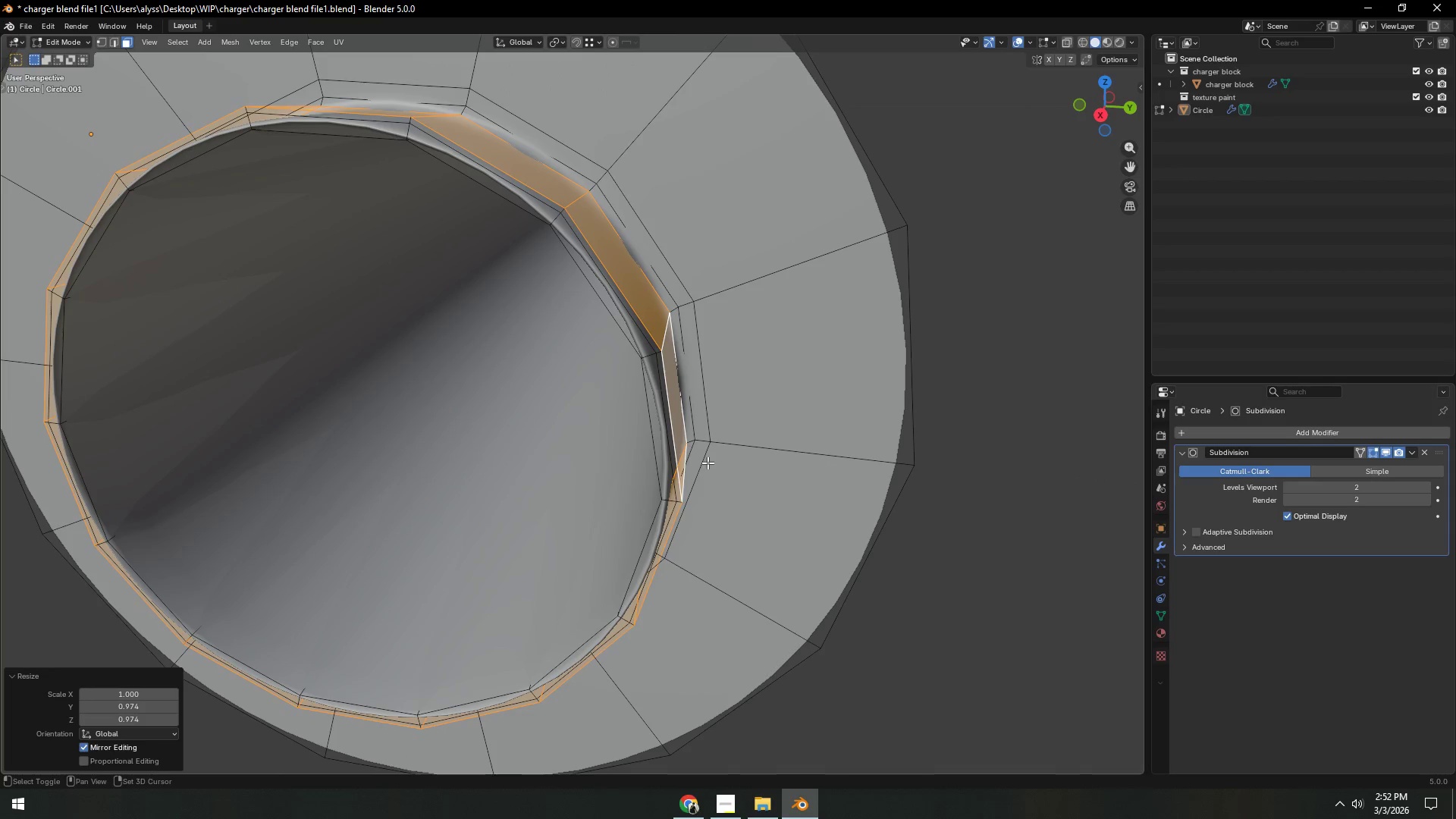 
hold_key(key=ShiftLeft, duration=0.7)
left_click([708, 463])
 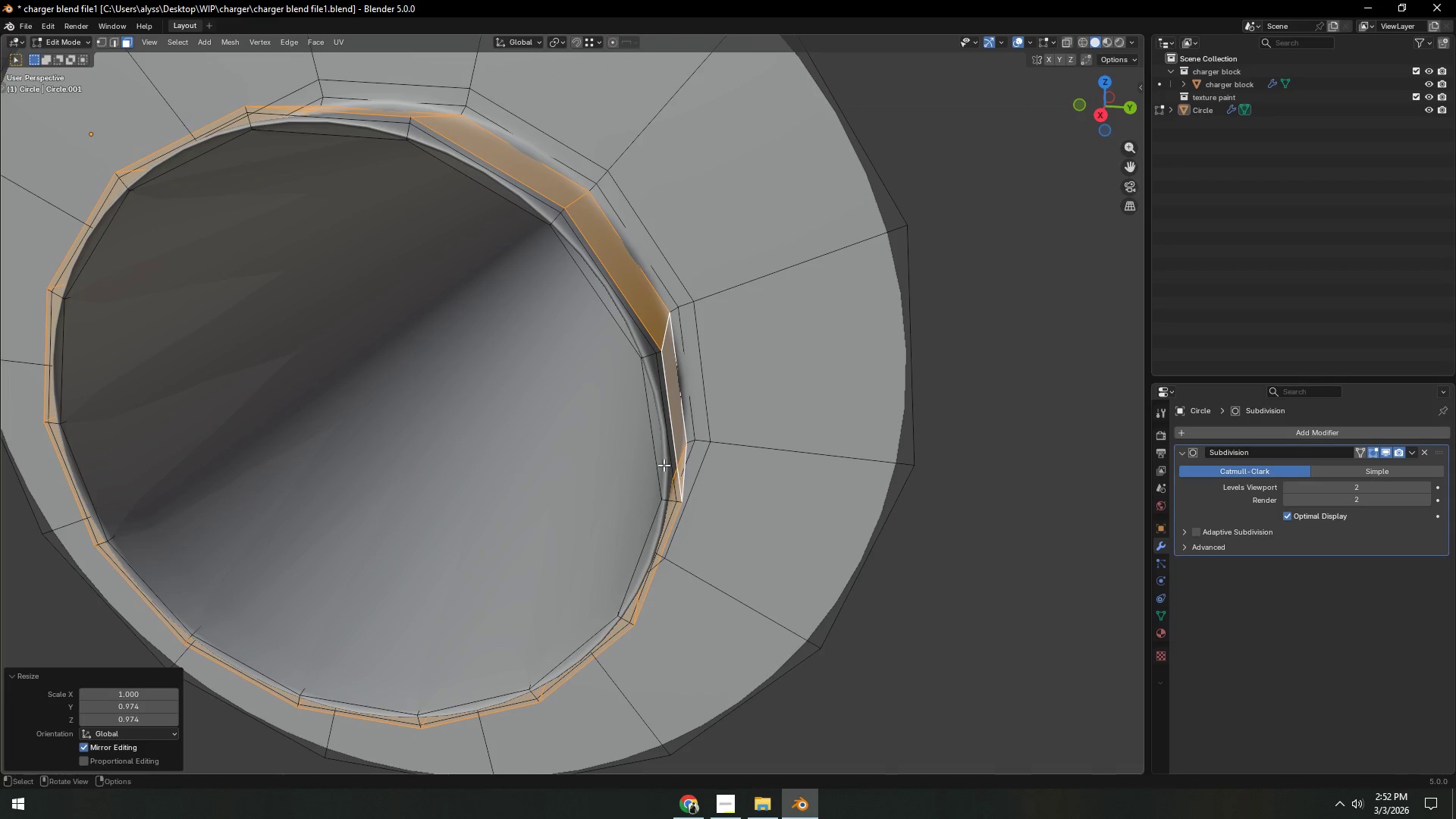 
key(2)
 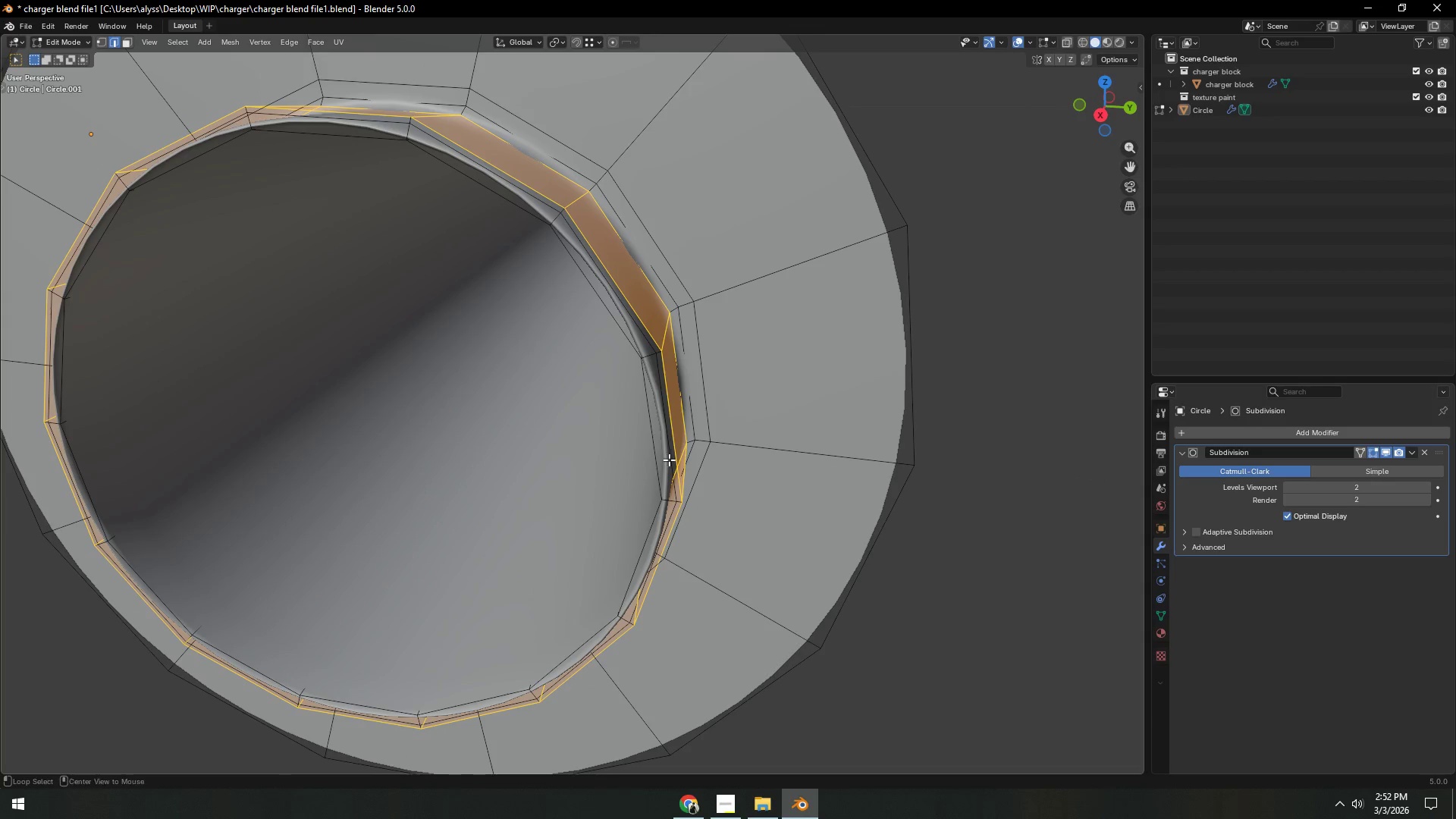 
hold_key(key=AltLeft, duration=0.47)
left_click([669, 460])
 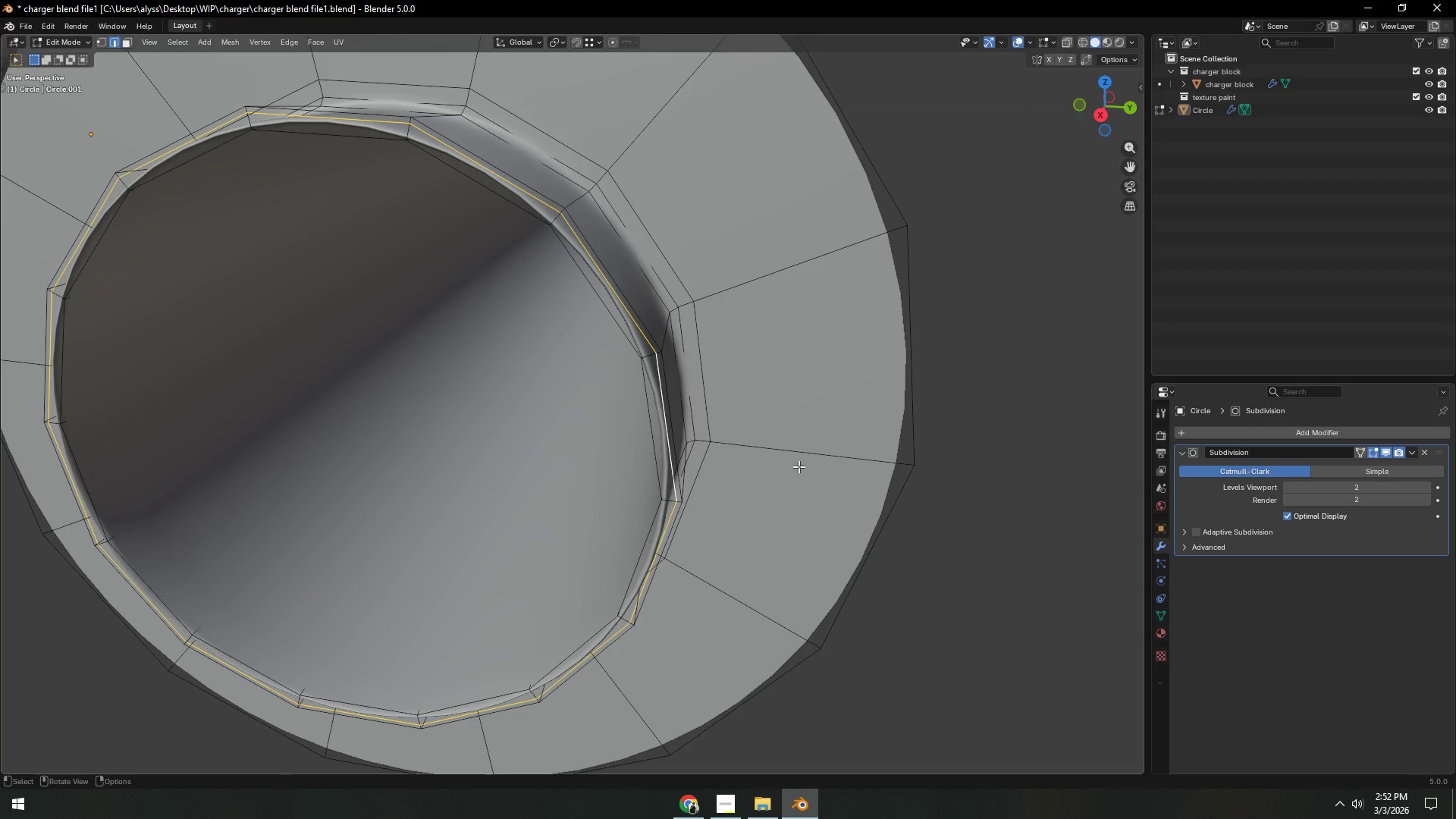 
key(S)
 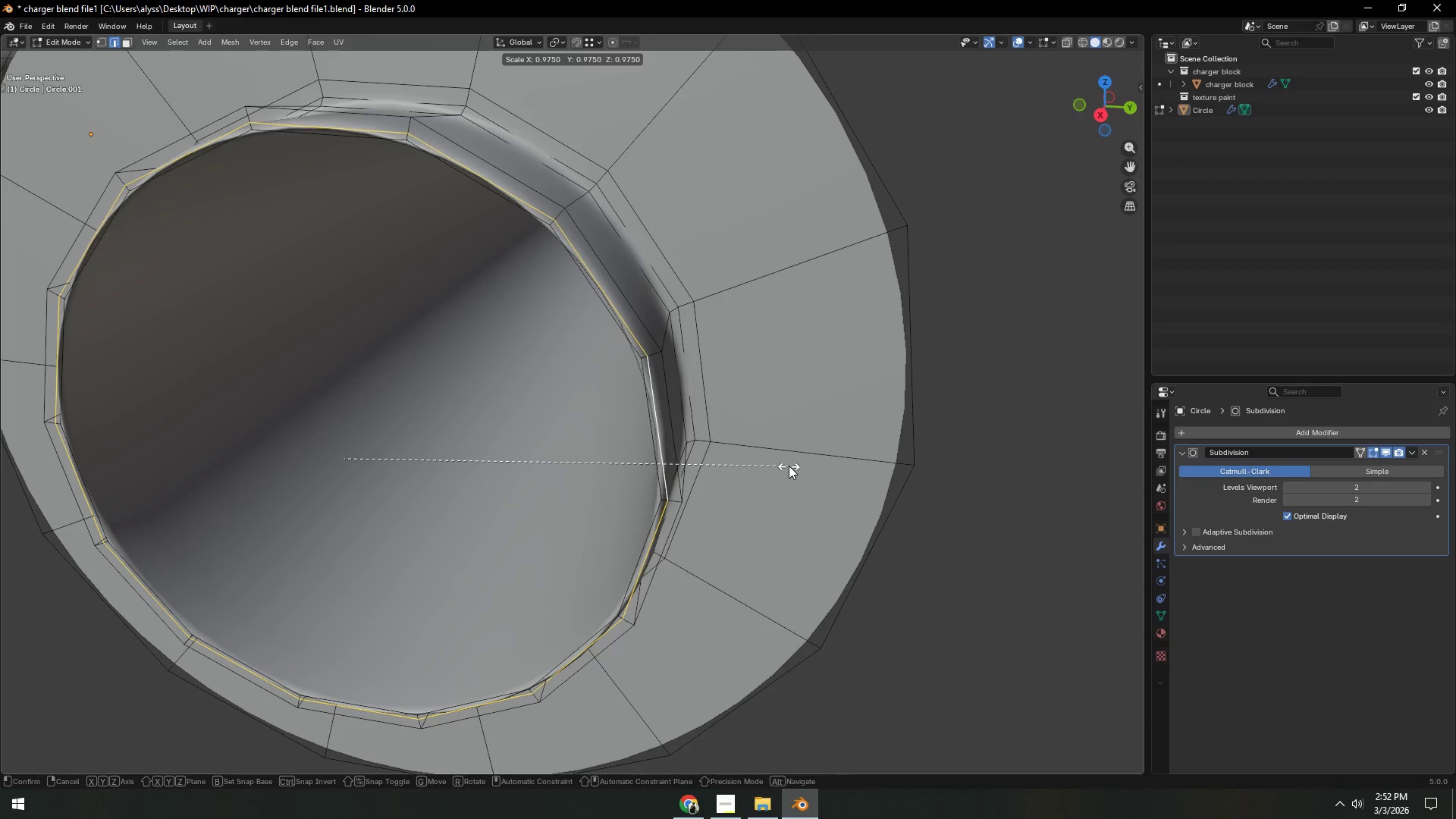 
left_click([790, 465])
 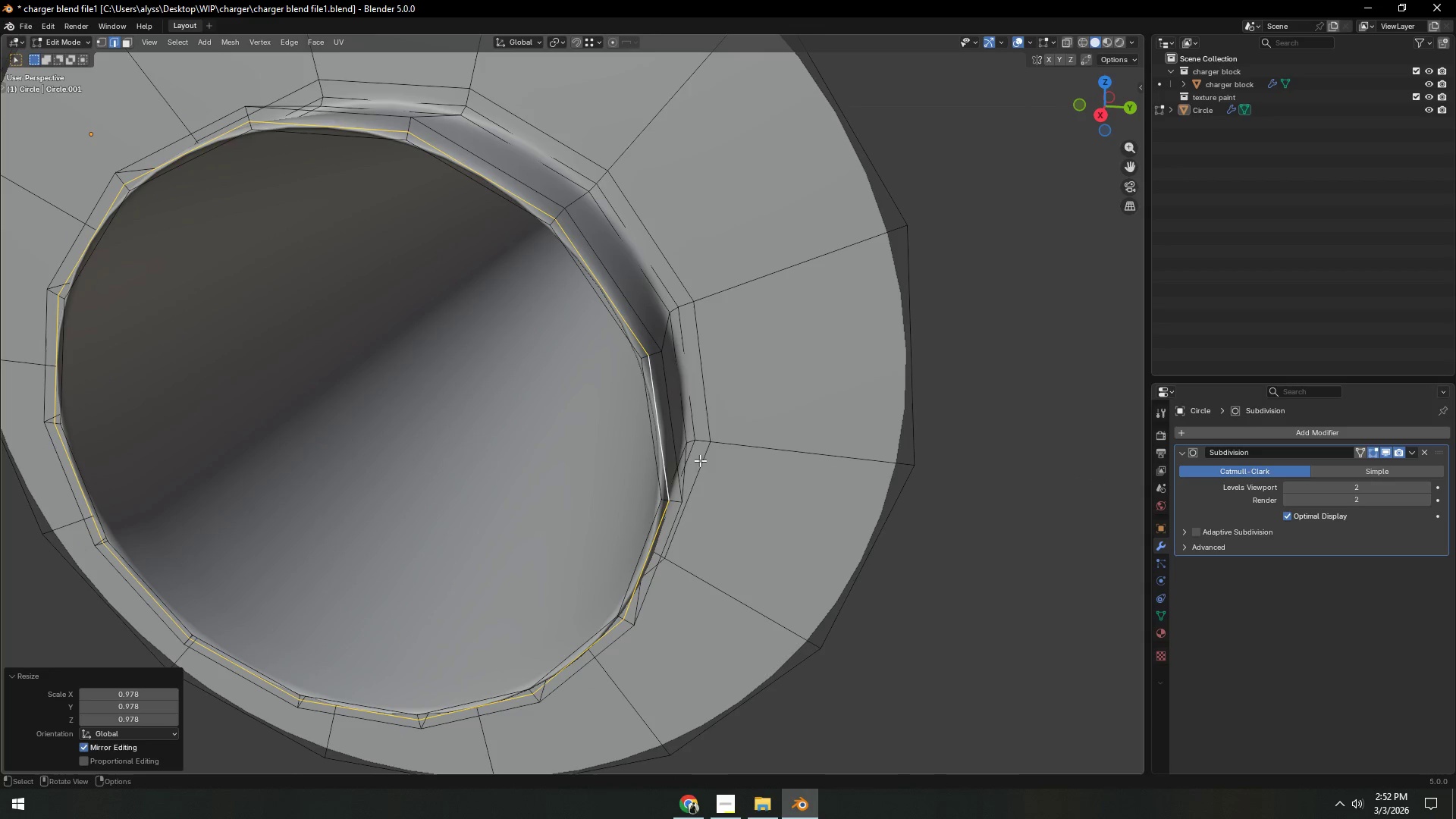 
hold_key(key=AltLeft, duration=0.94)
left_click([673, 452])
 